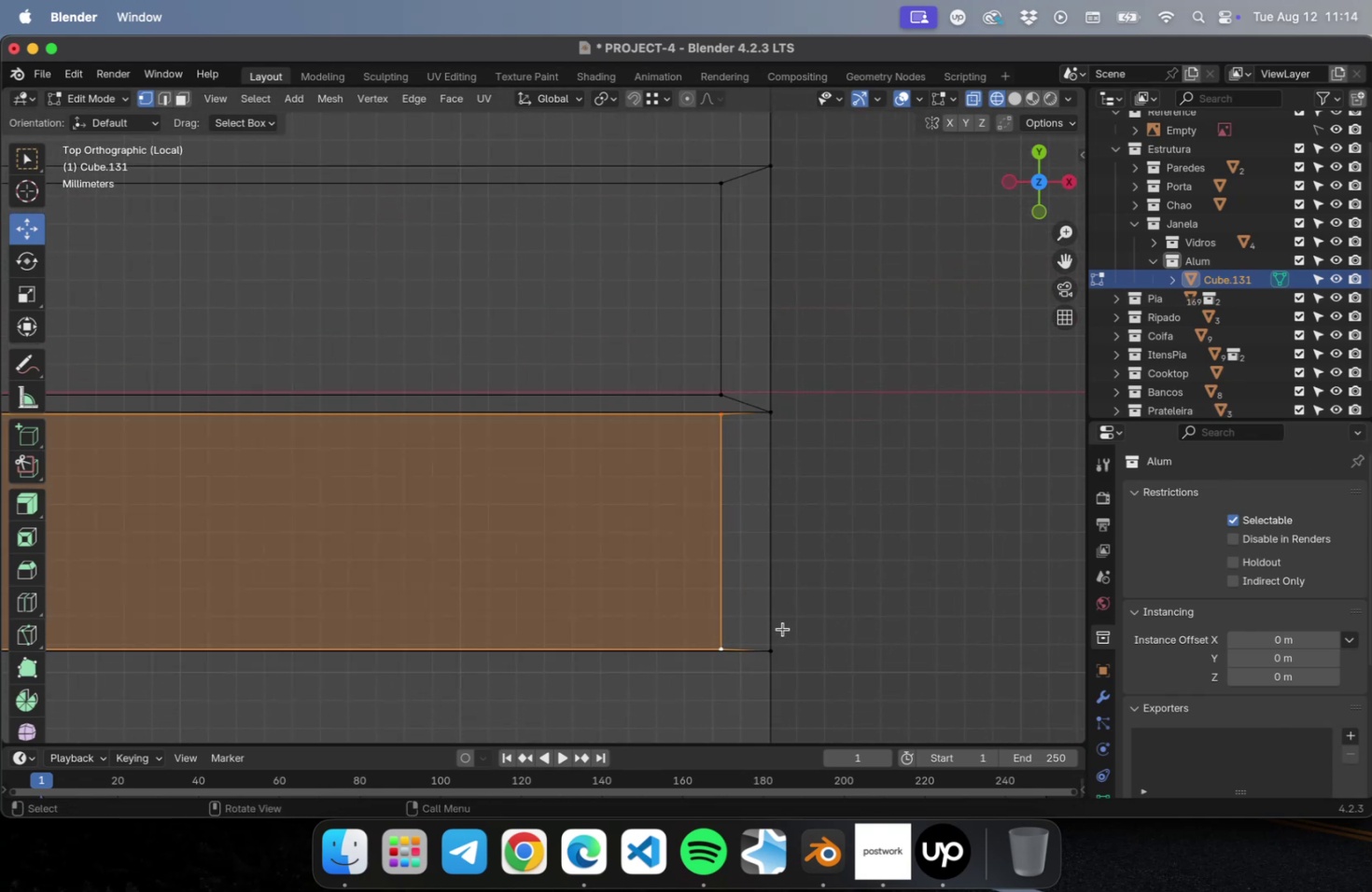 
type(sy)
 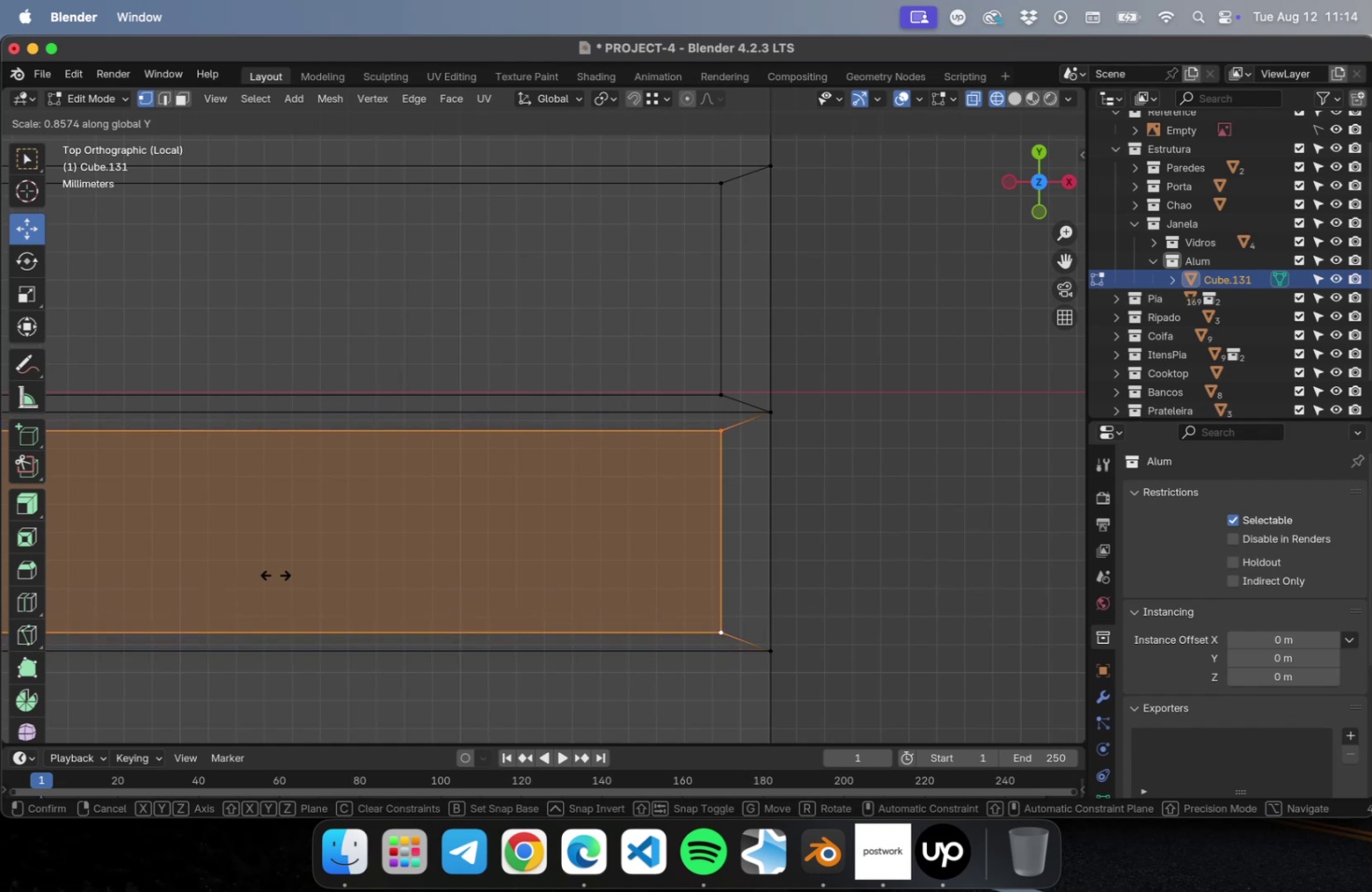 
left_click([175, 573])
 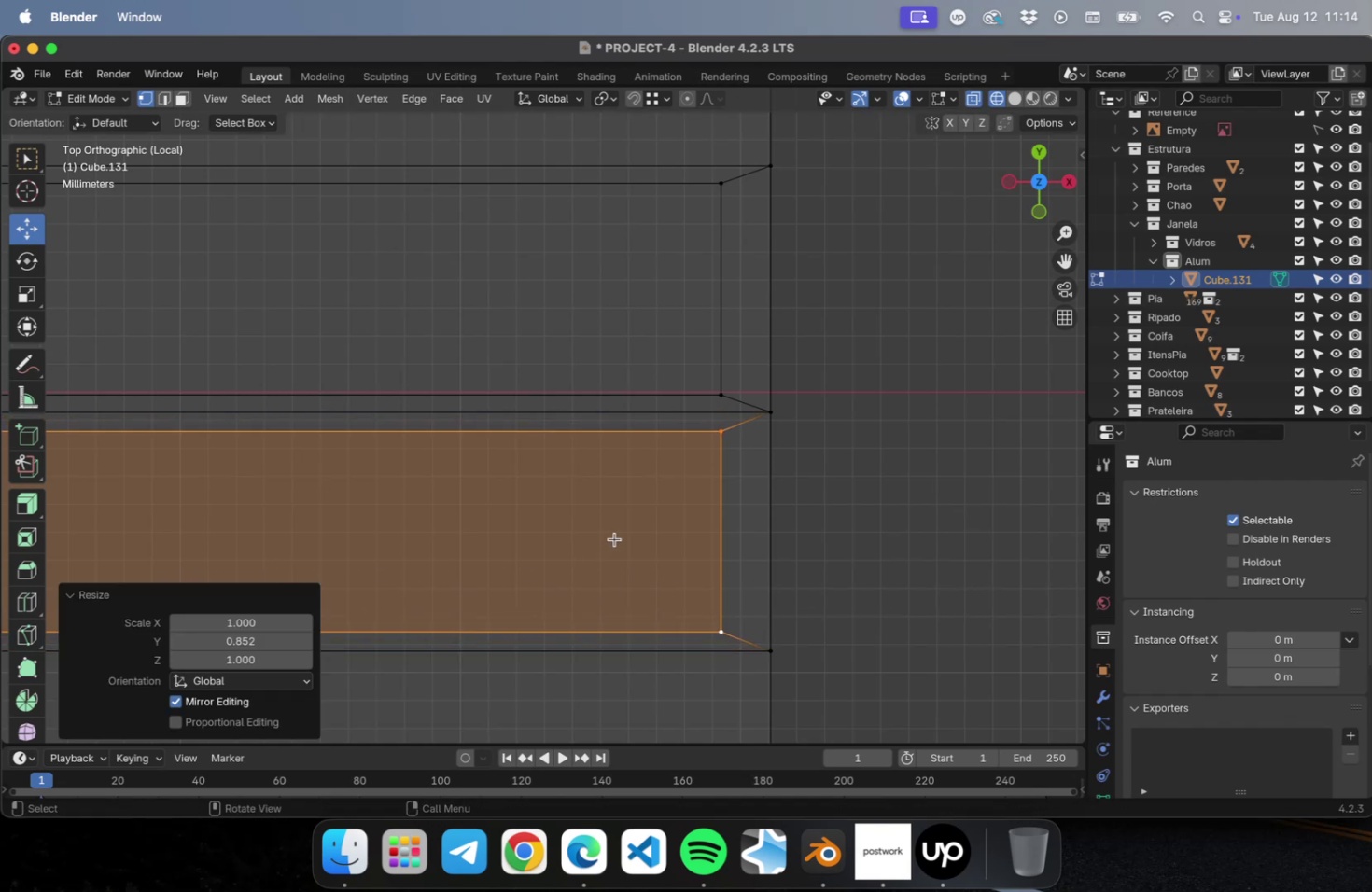 
scroll: coordinate [641, 365], scroll_direction: down, amount: 47.0
 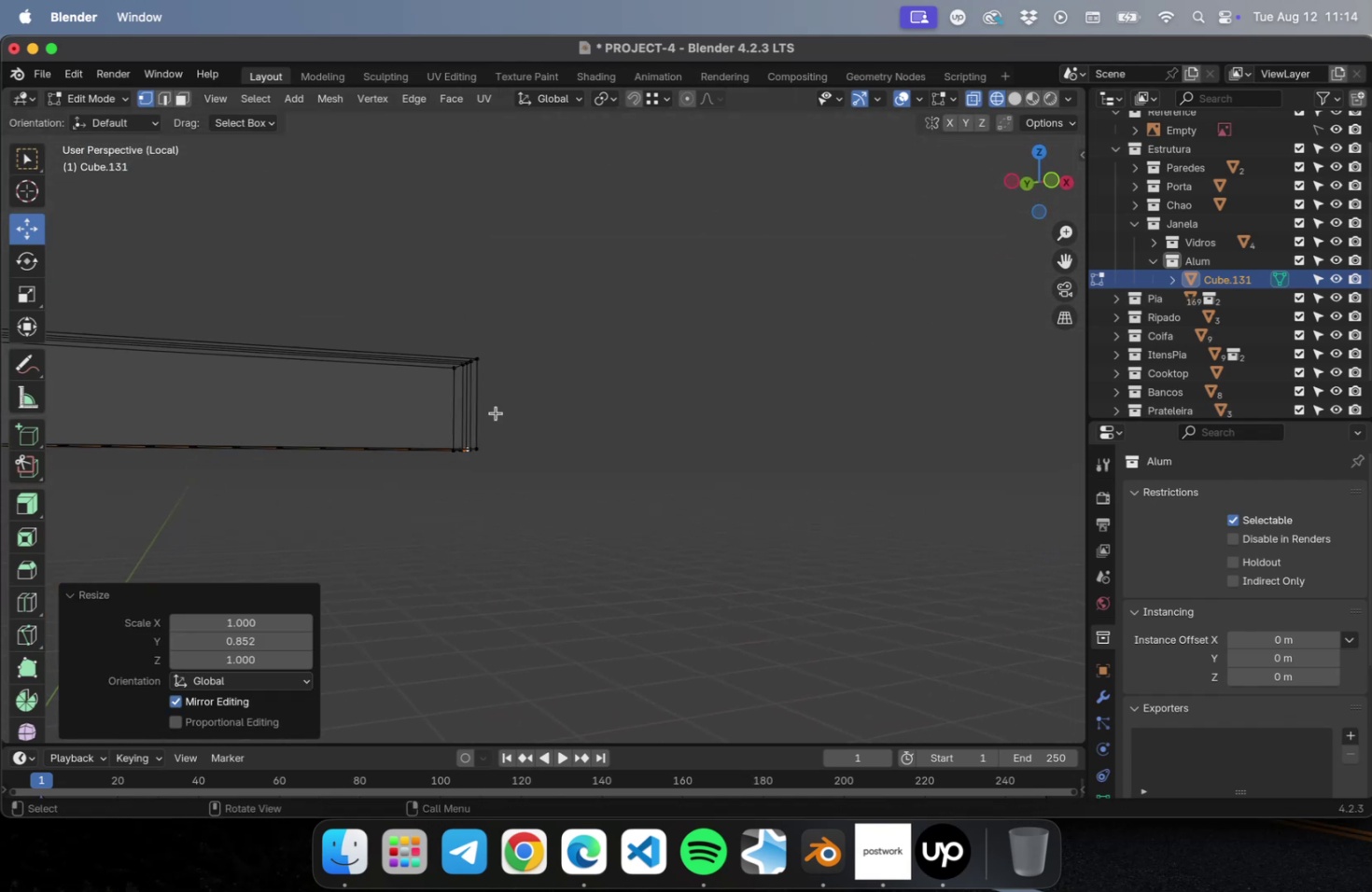 
hold_key(key=ShiftLeft, duration=0.58)
 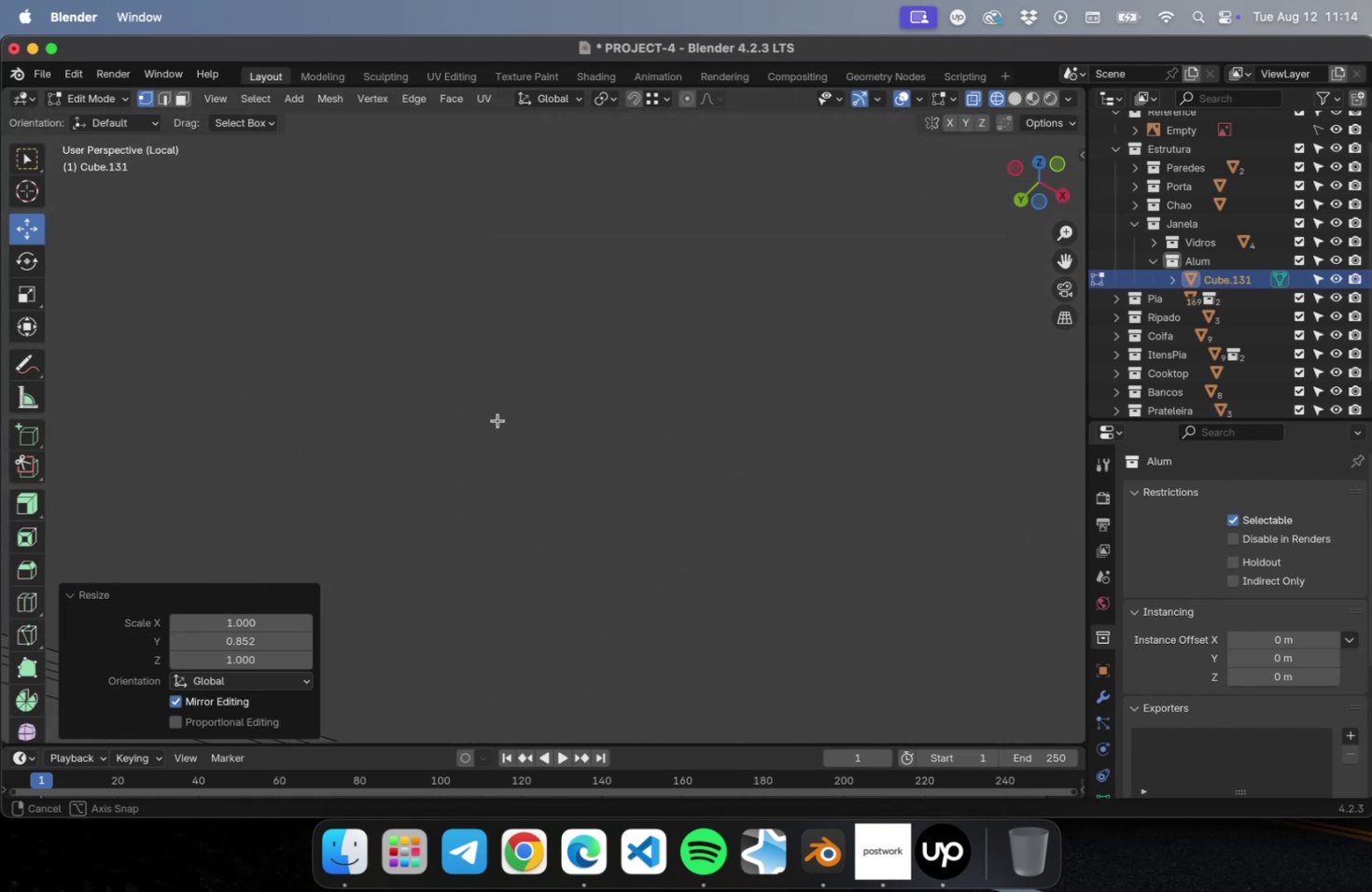 
hold_key(key=ShiftLeft, duration=2.42)
 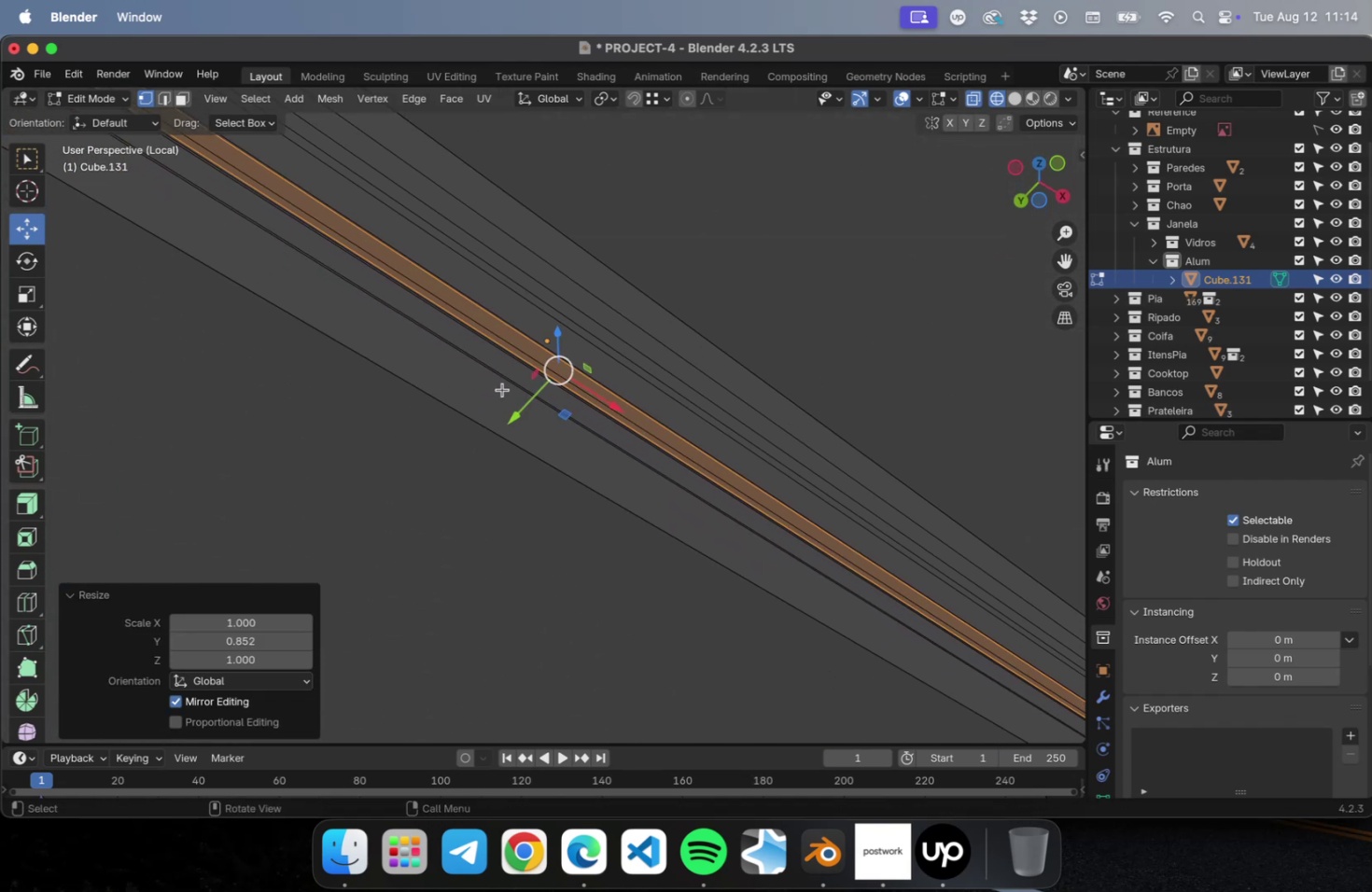 
scroll: coordinate [502, 388], scroll_direction: up, amount: 2.0
 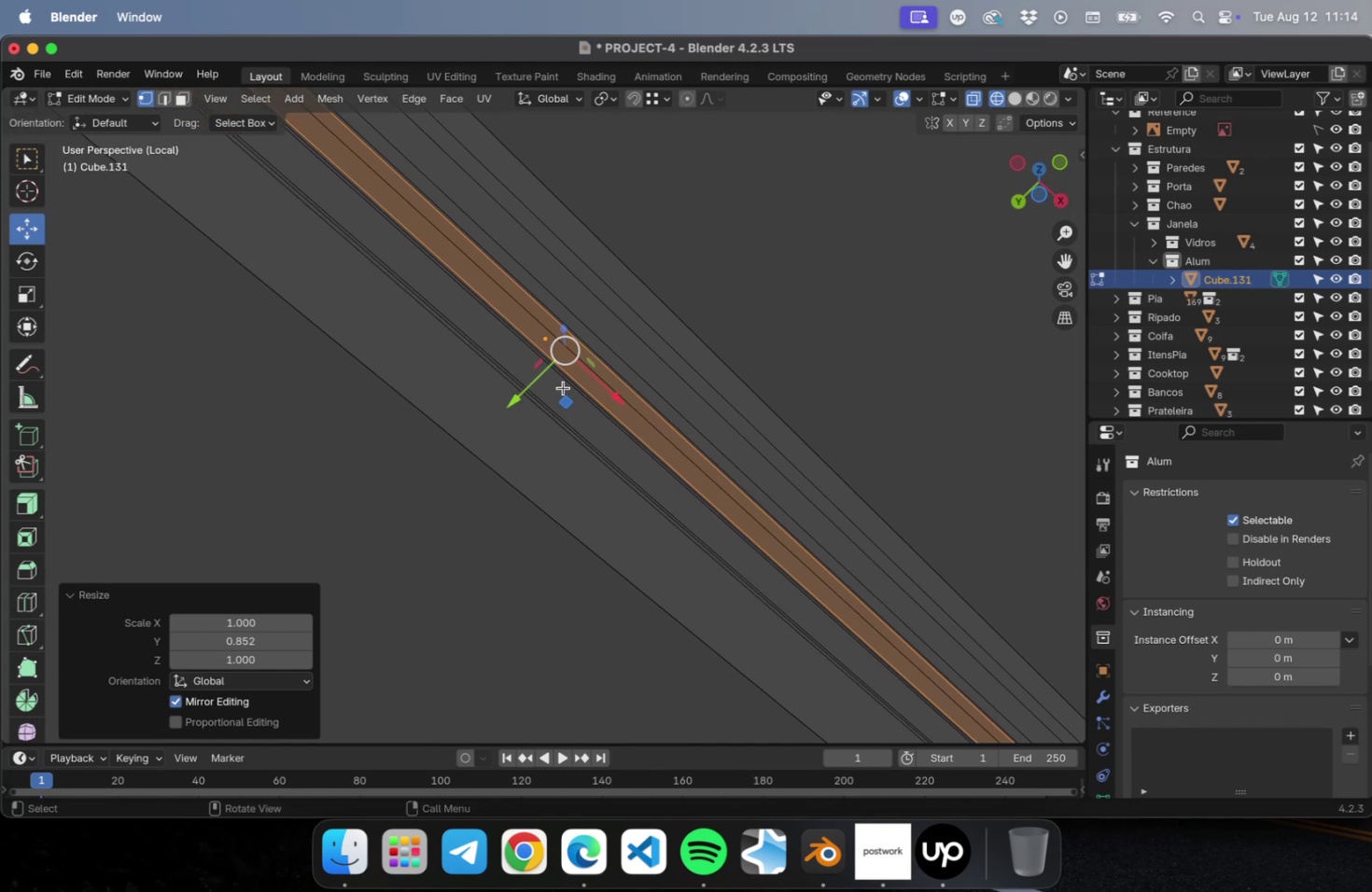 
hold_key(key=ShiftLeft, duration=0.57)
 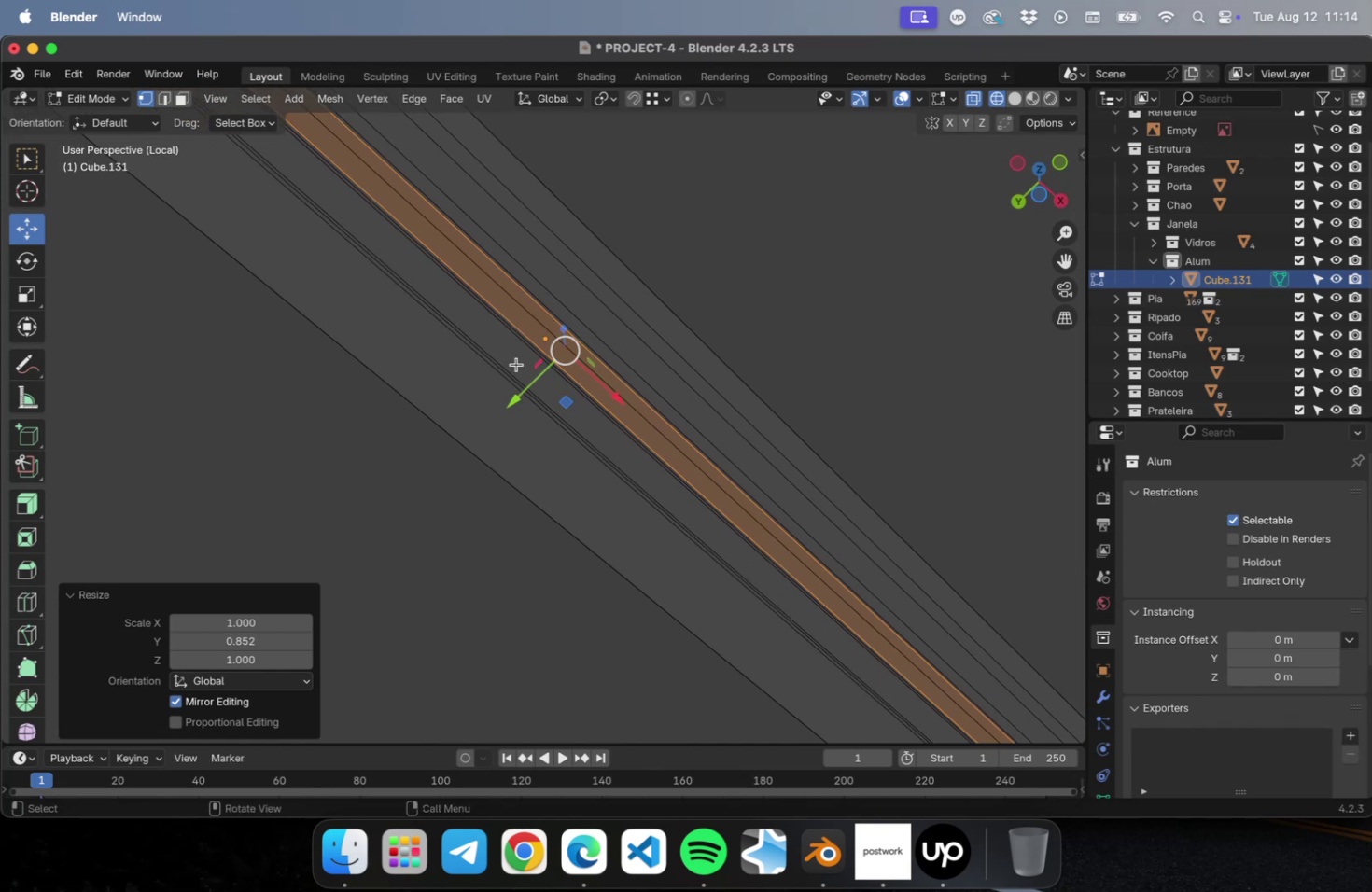 
key(3)
 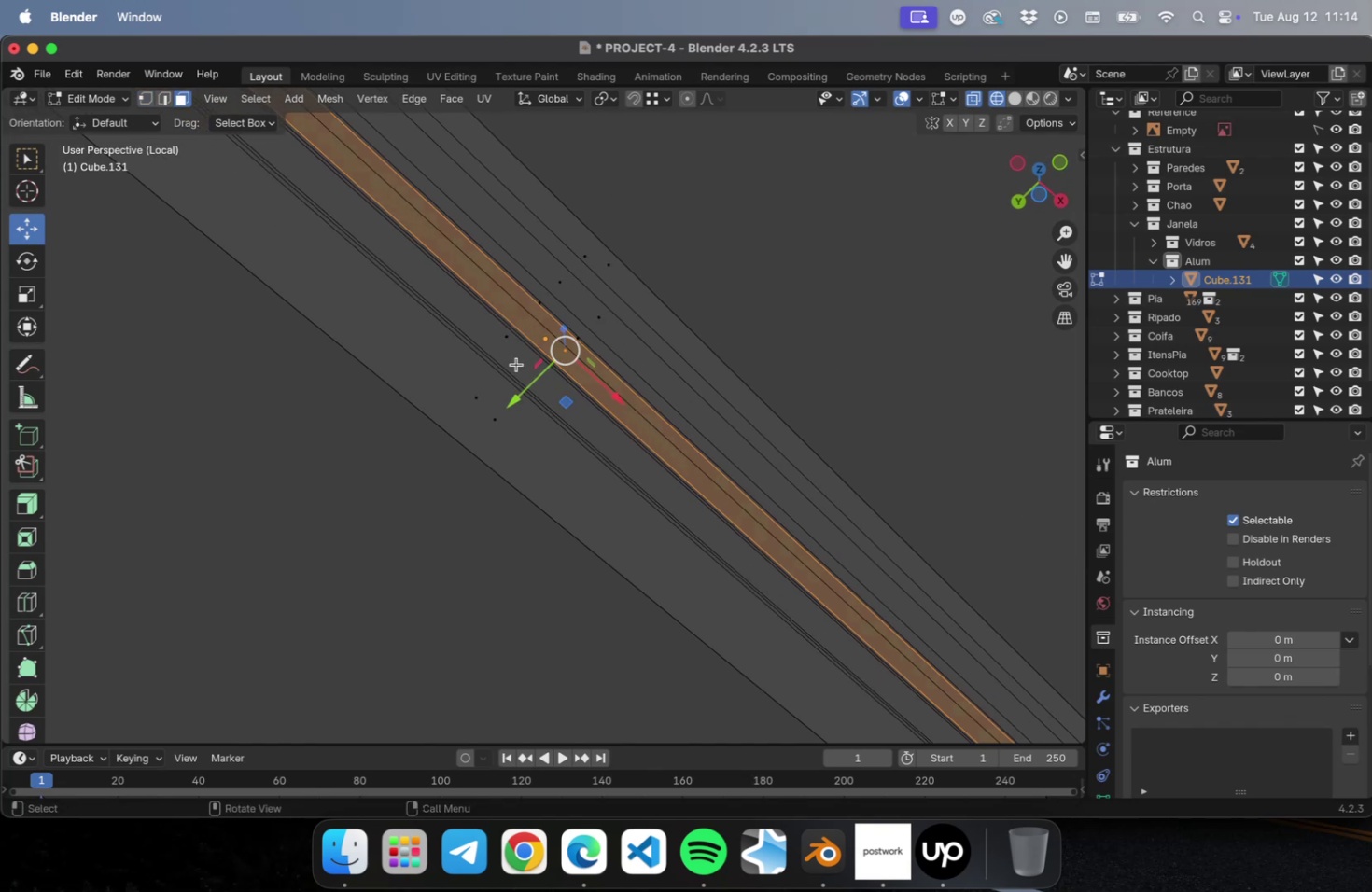 
left_click([516, 364])
 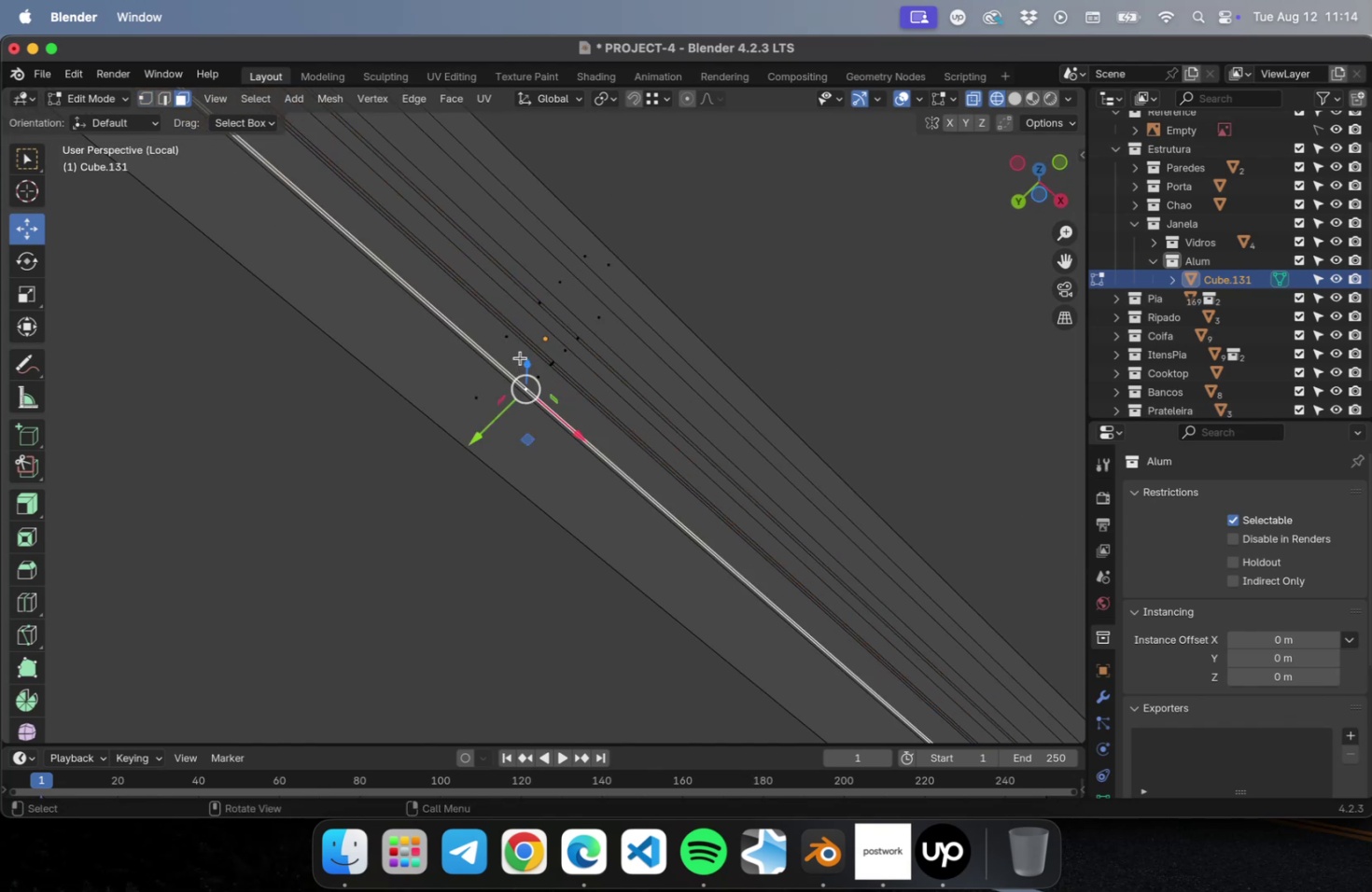 
left_click([520, 356])
 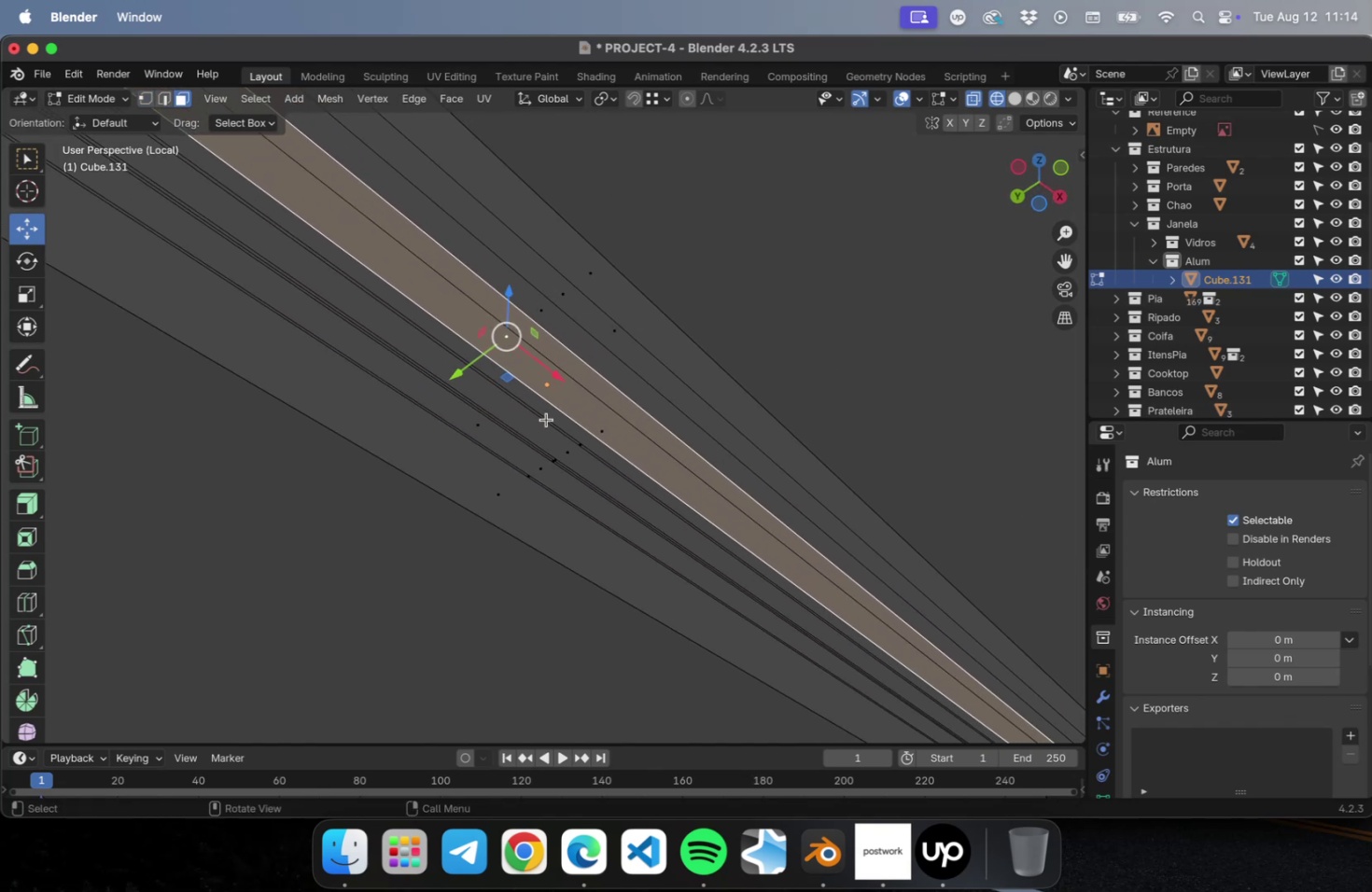 
left_click([494, 536])
 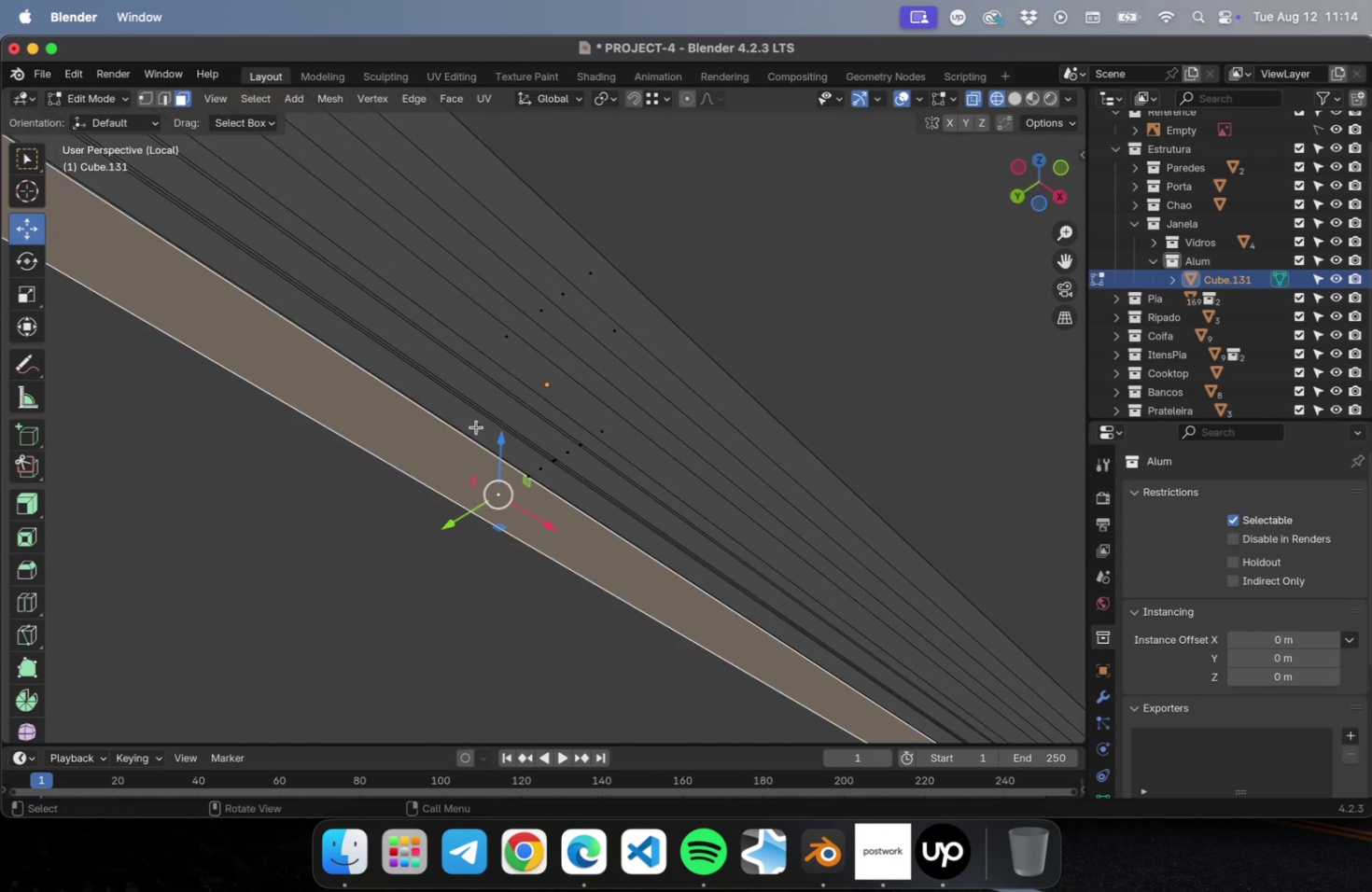 
left_click([476, 426])
 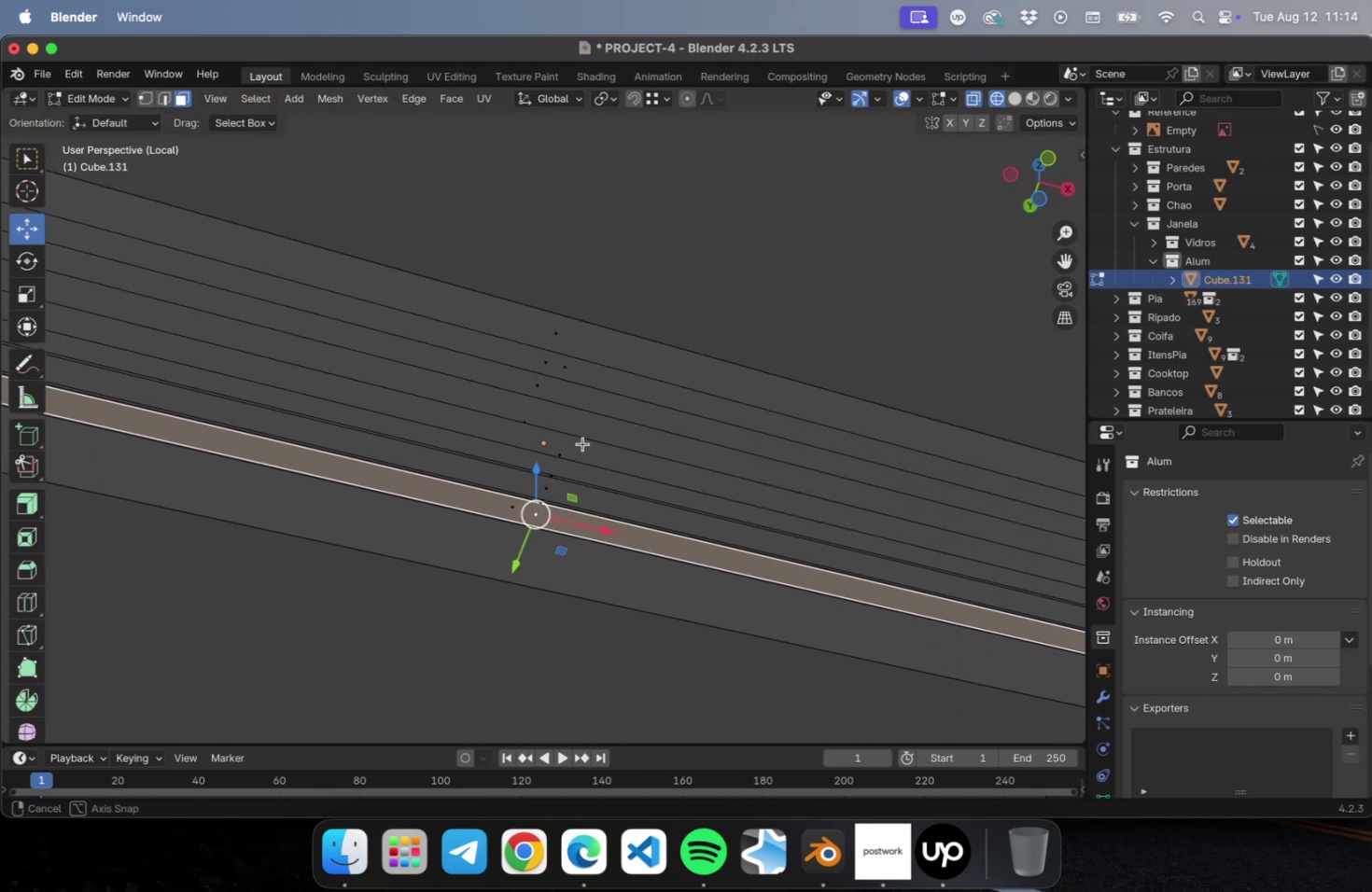 
hold_key(key=ShiftLeft, duration=0.99)
left_click([504, 501])
 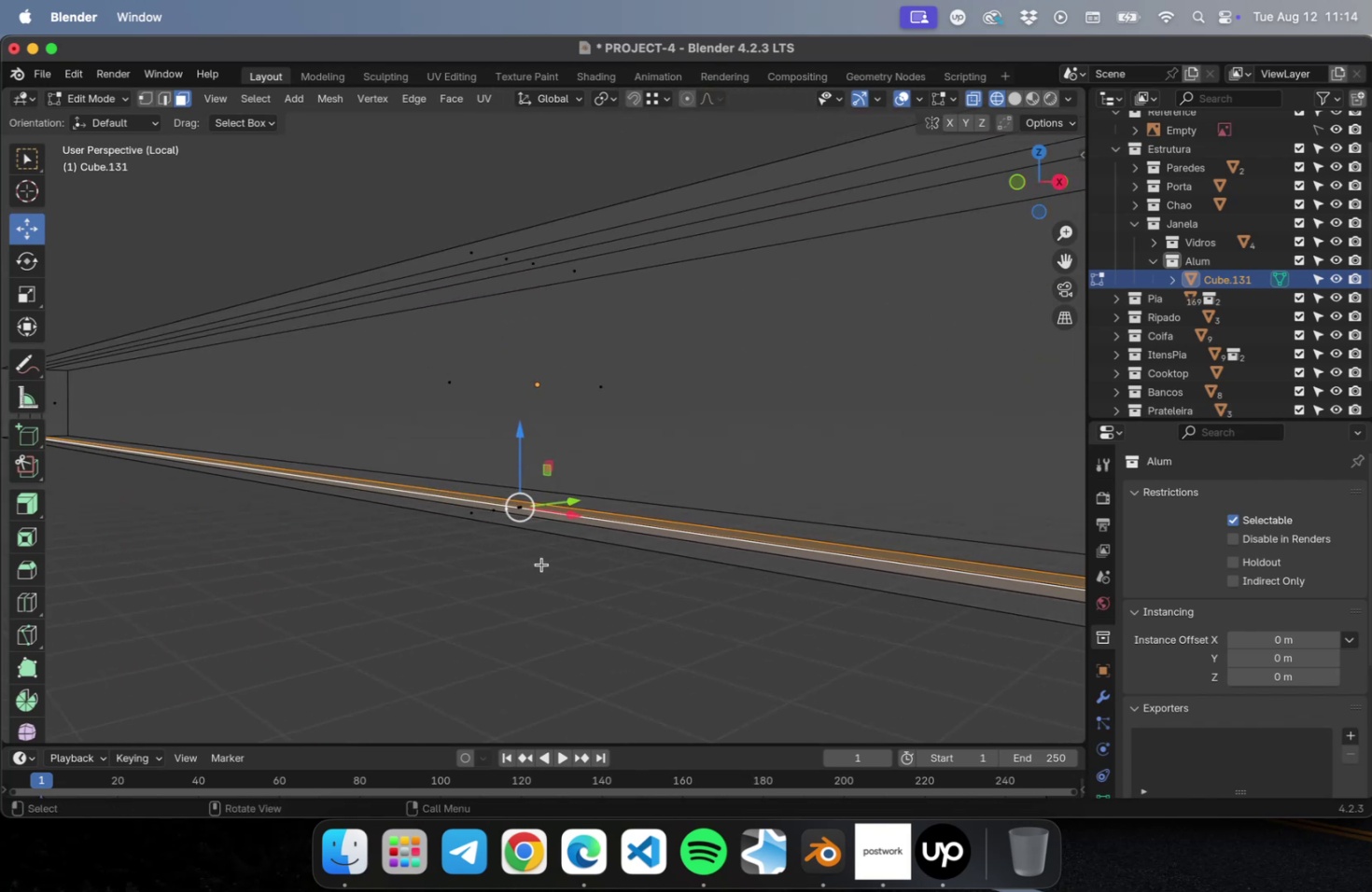 
key(R)
 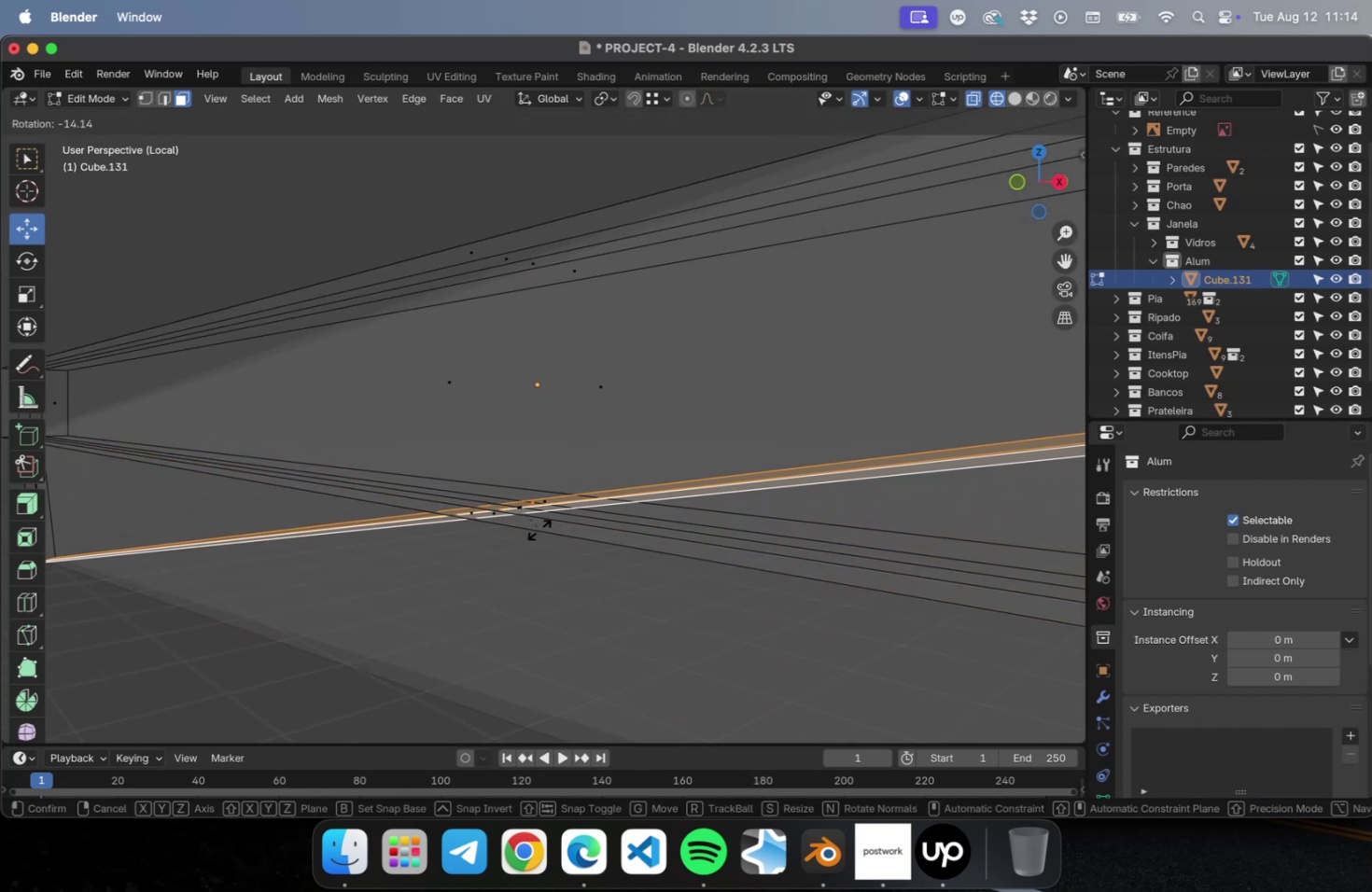 
key(Escape)
 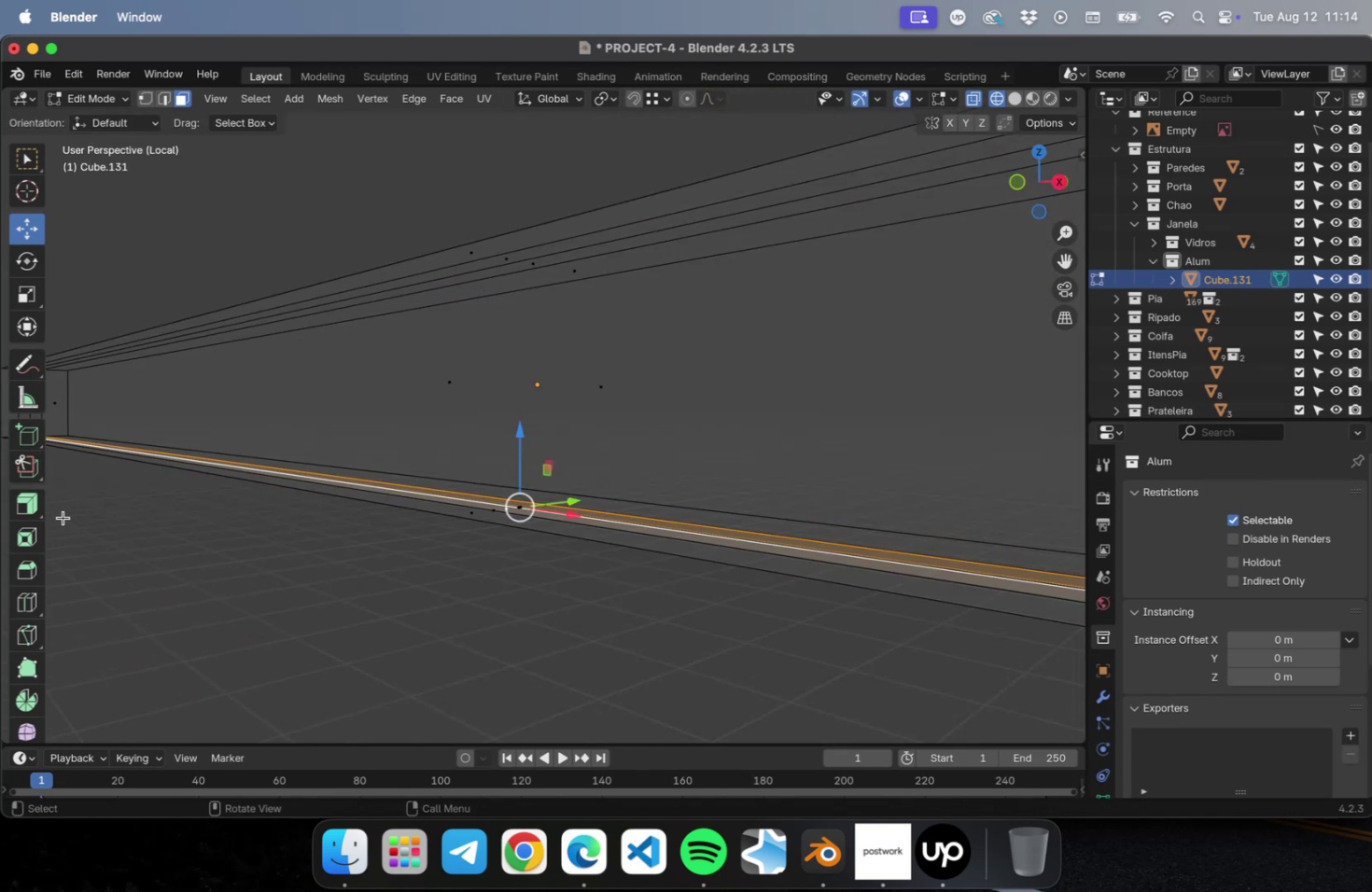 
left_click_drag(start_coordinate=[24, 507], to_coordinate=[102, 505])
 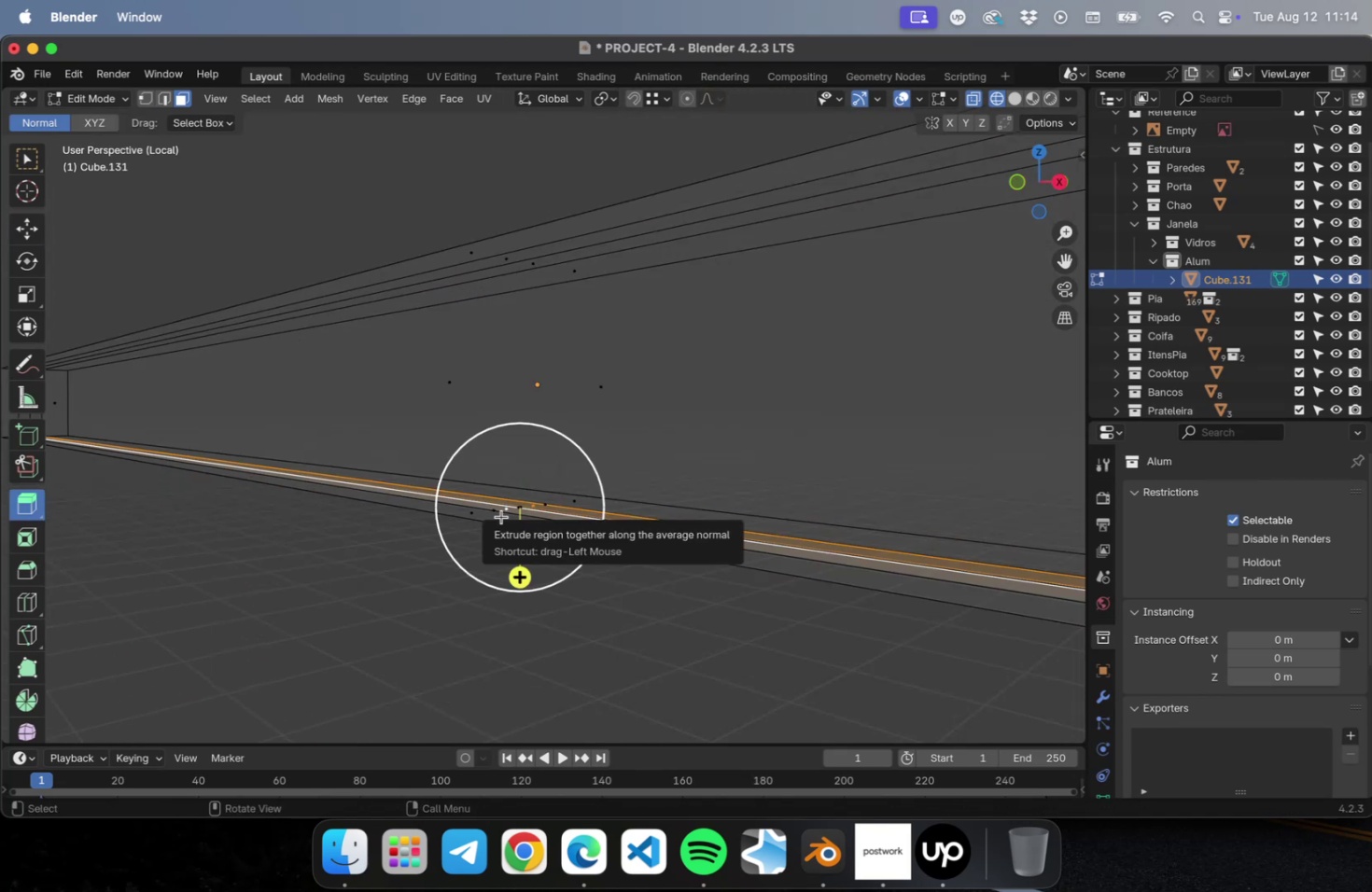 
type(ez)
 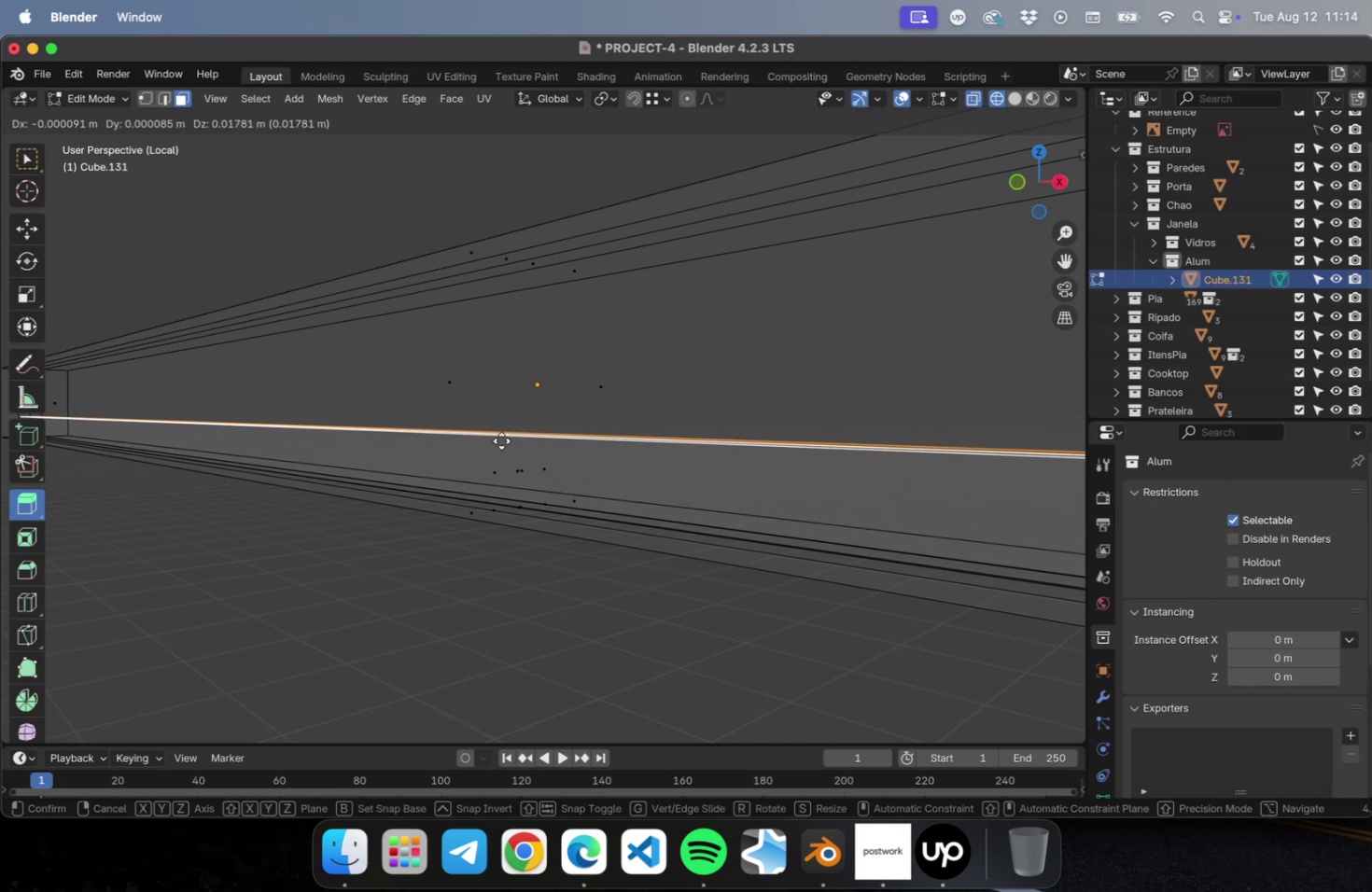 
left_click([503, 415])
 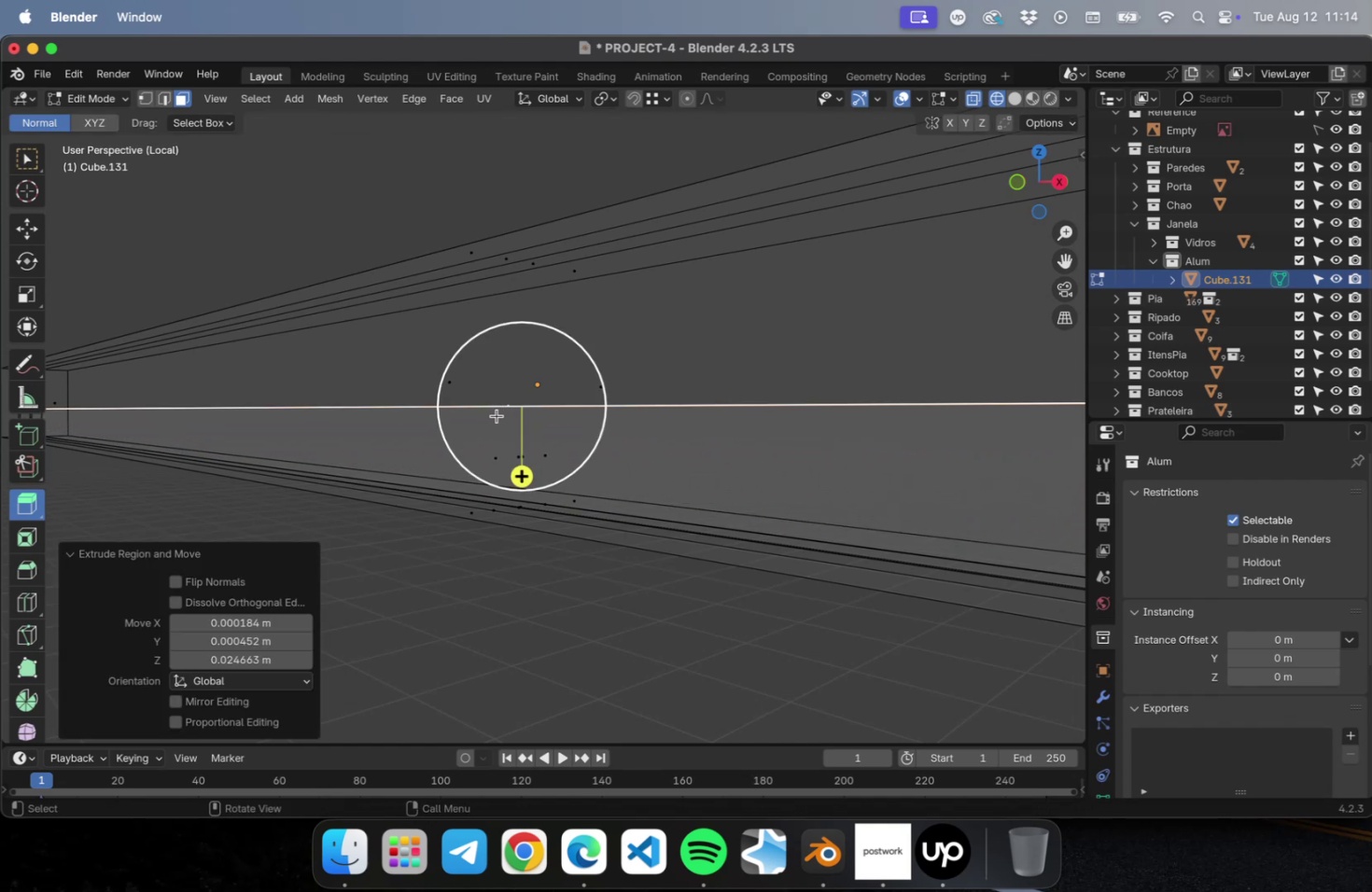 
scroll: coordinate [486, 455], scroll_direction: down, amount: 22.0
 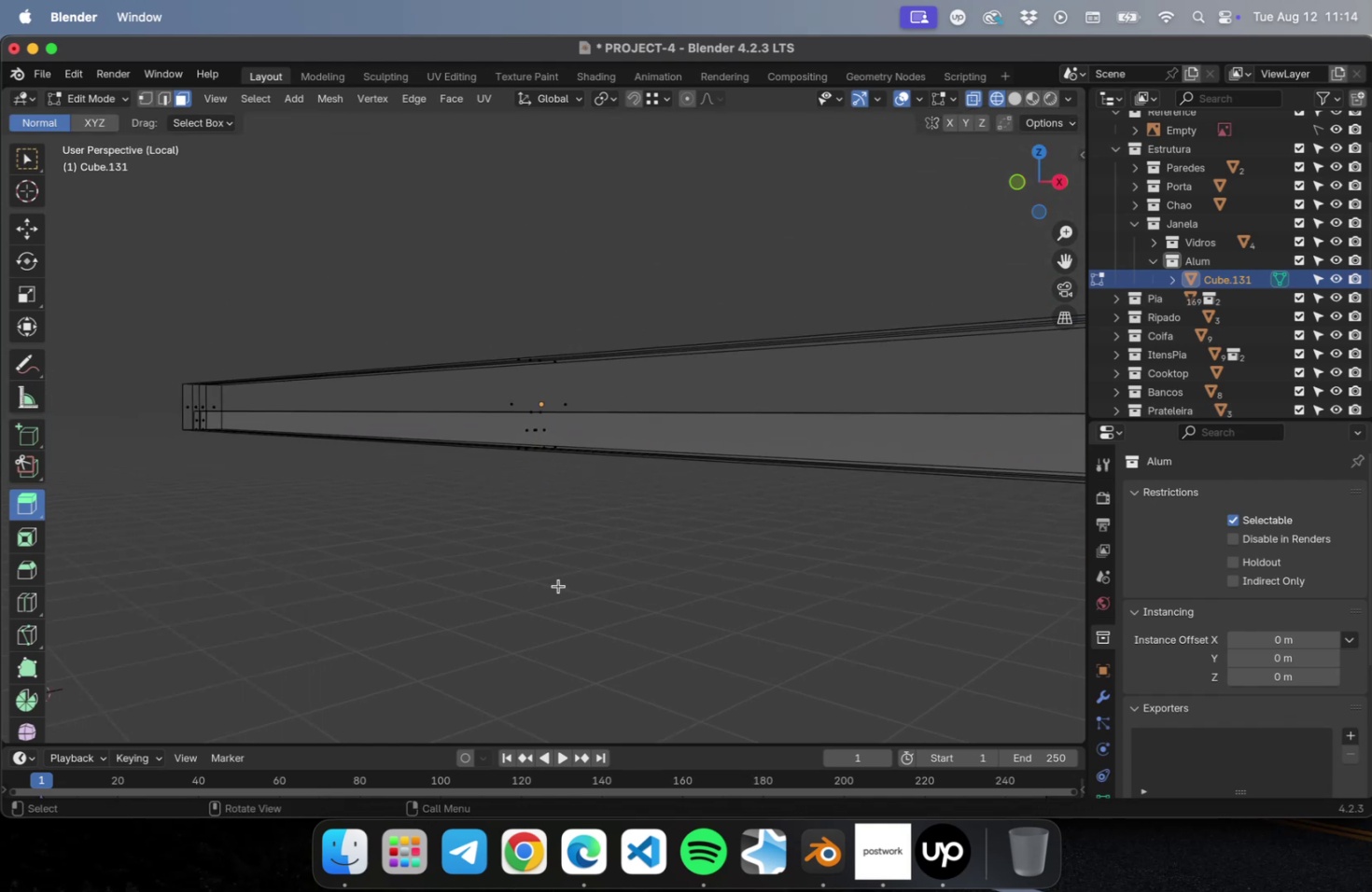 
key(Meta+CommandLeft)
 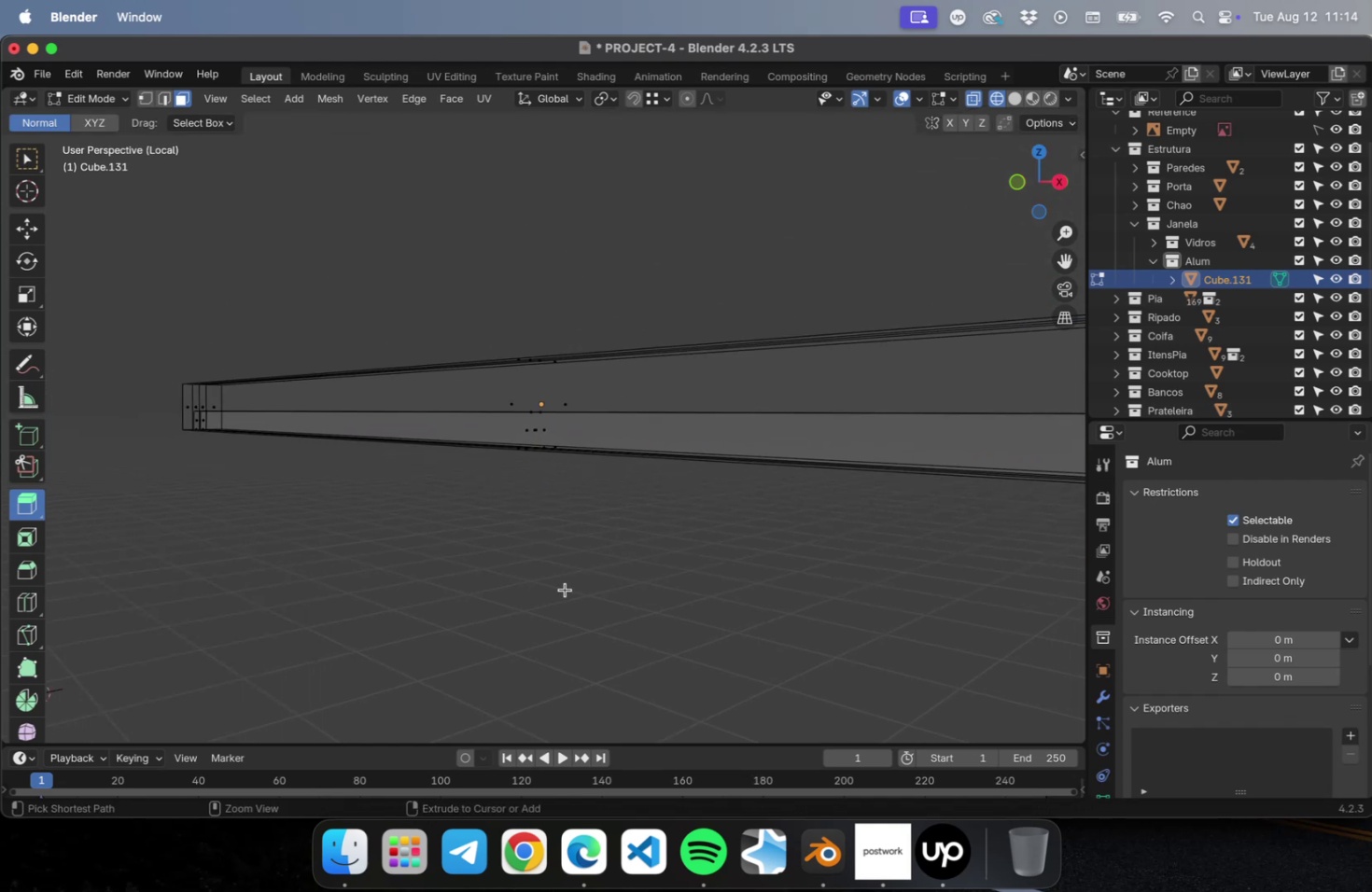 
key(Meta+S)
 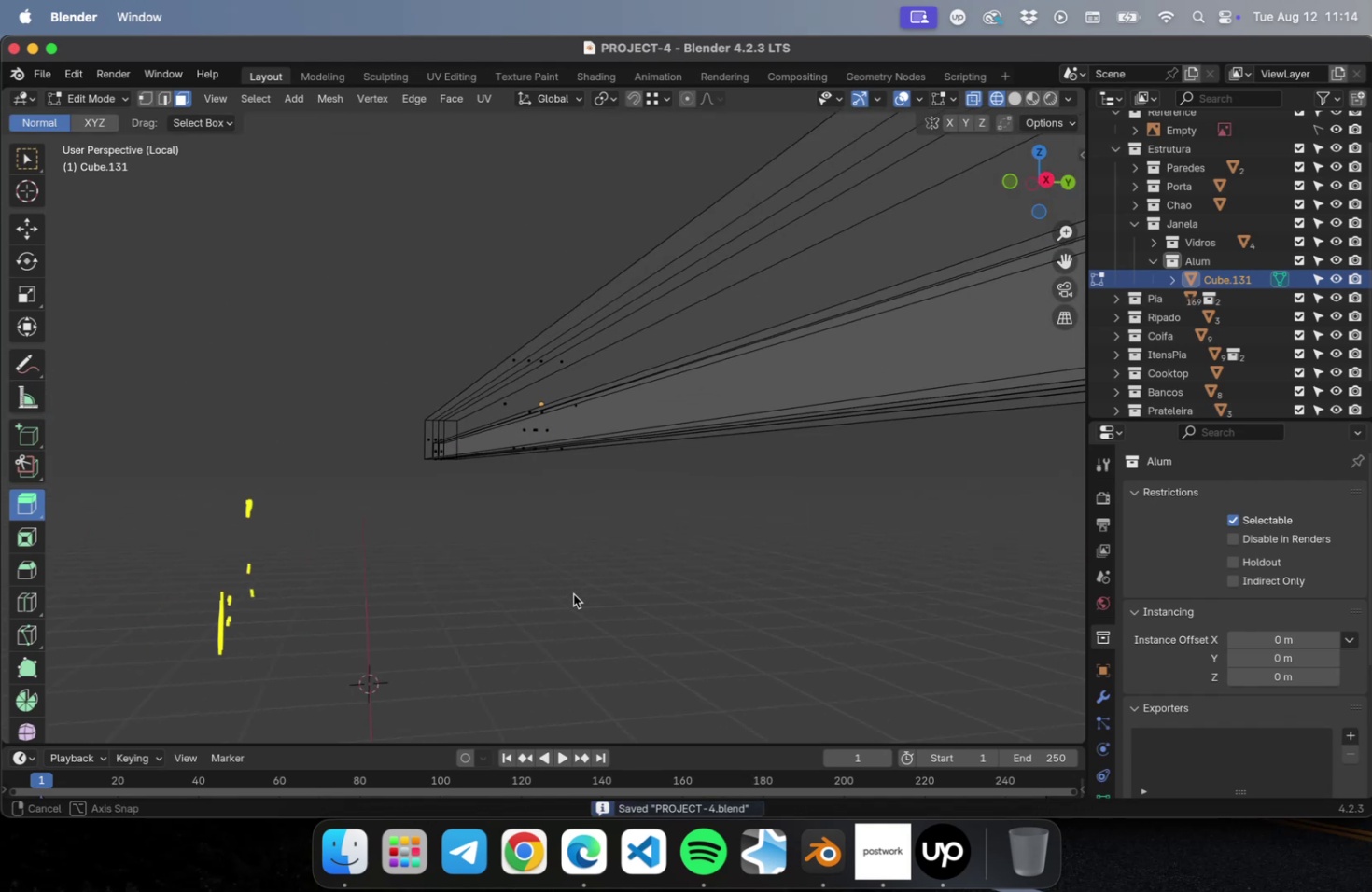 
scroll: coordinate [563, 592], scroll_direction: down, amount: 5.0
 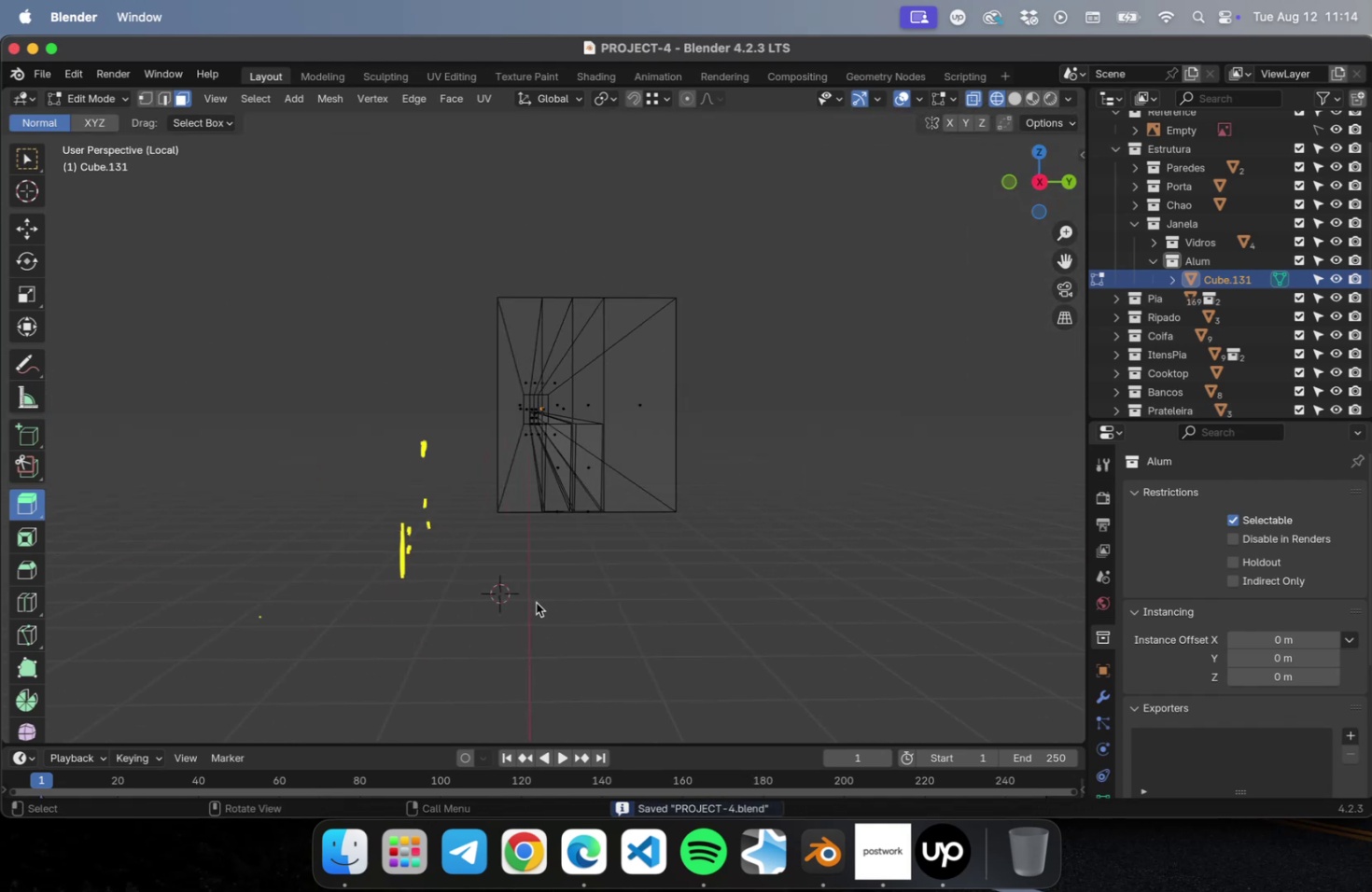 
key(NumLock)
 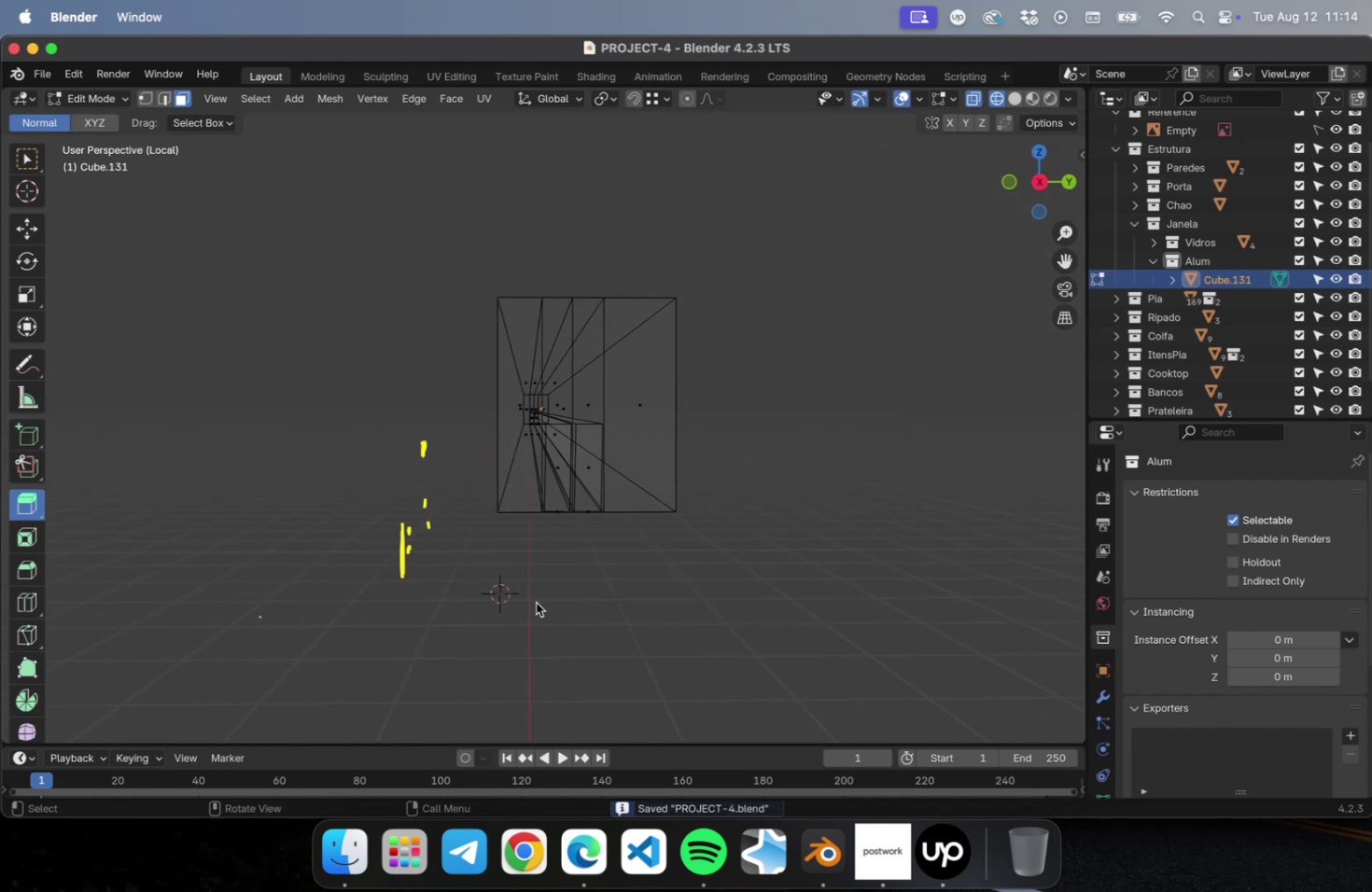 
key(Numpad7)
 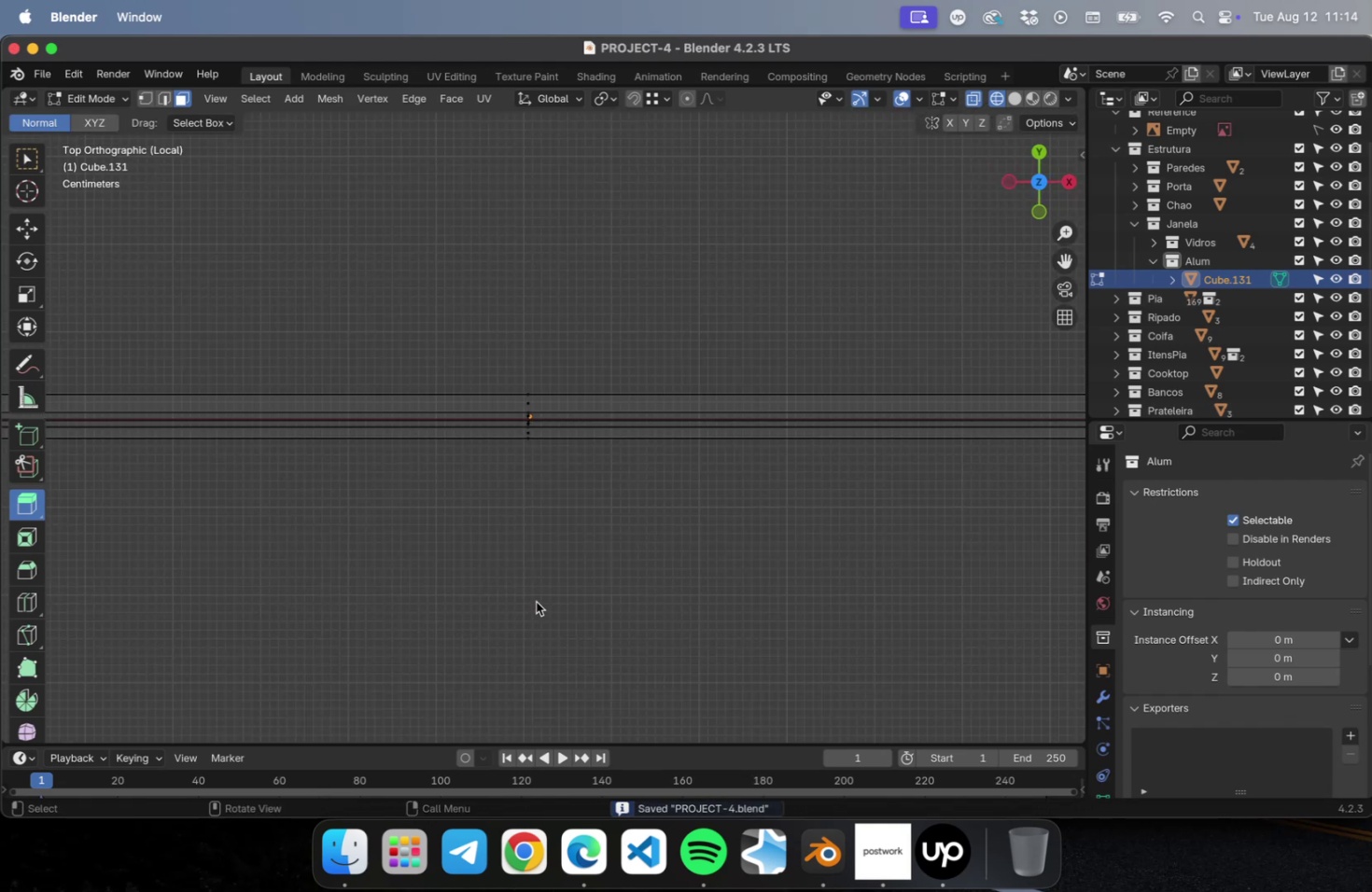 
scroll: coordinate [637, 556], scroll_direction: down, amount: 10.0
 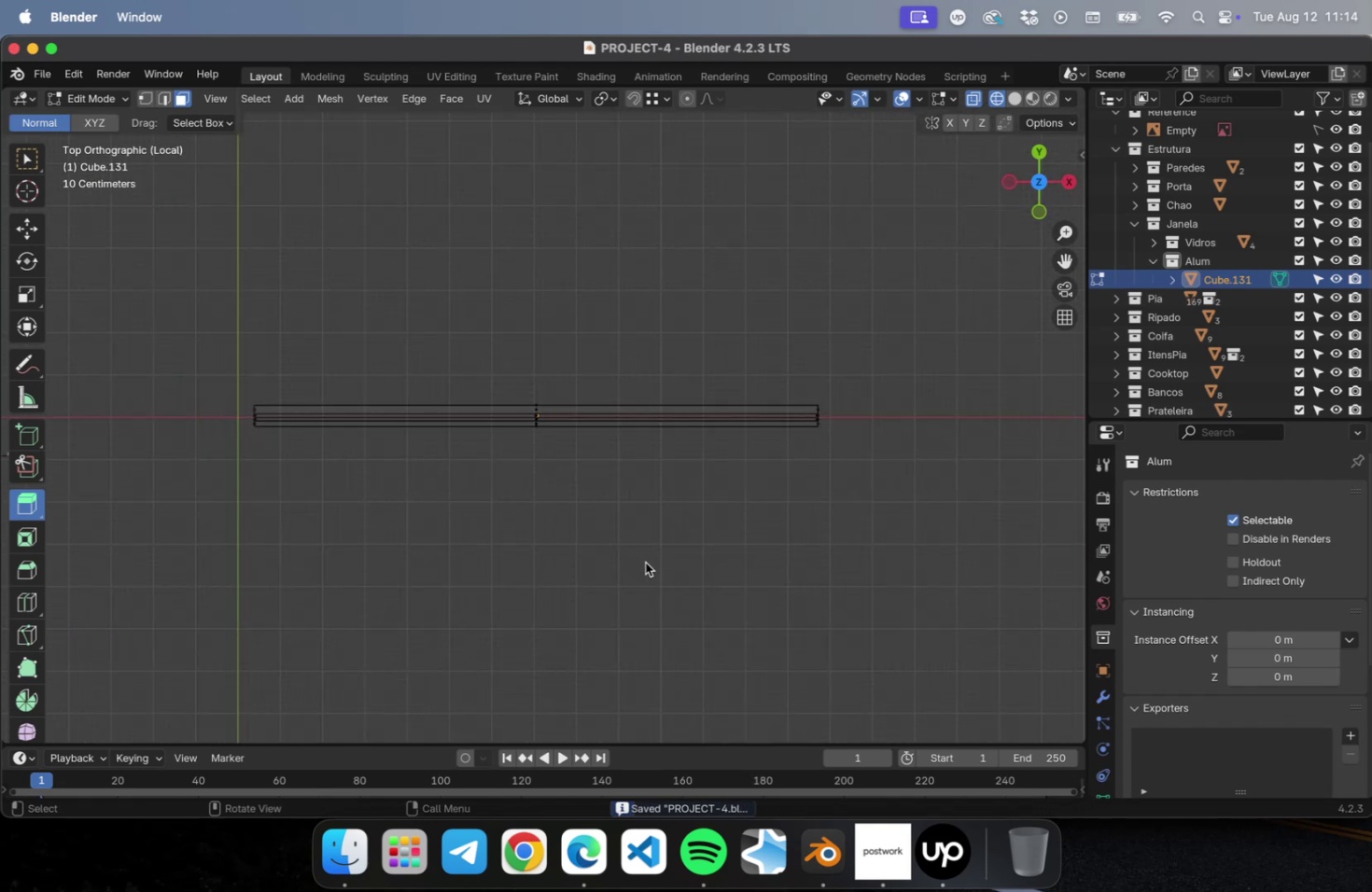 
key(NumLock)
 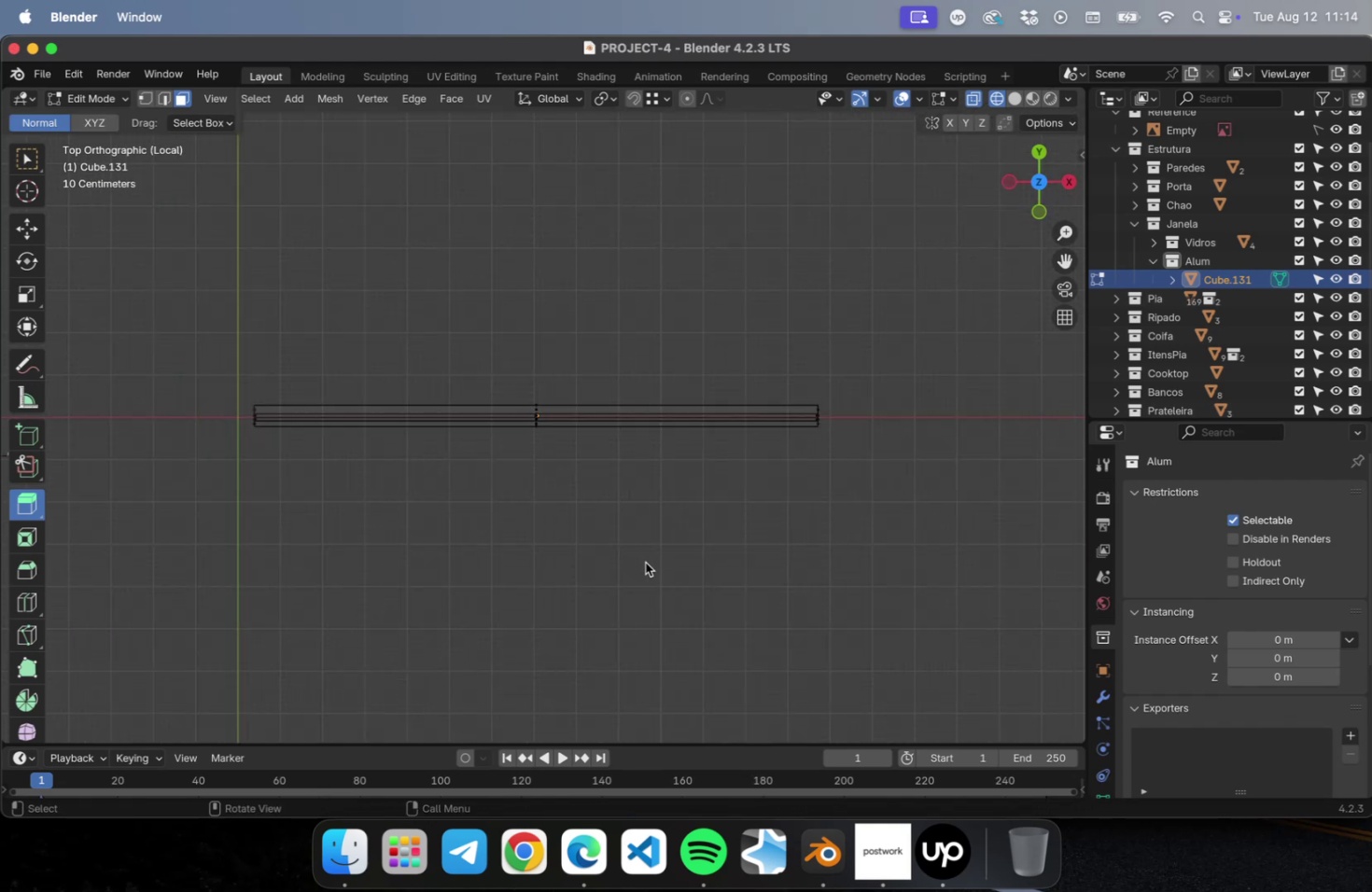 
key(NumpadDivide)
 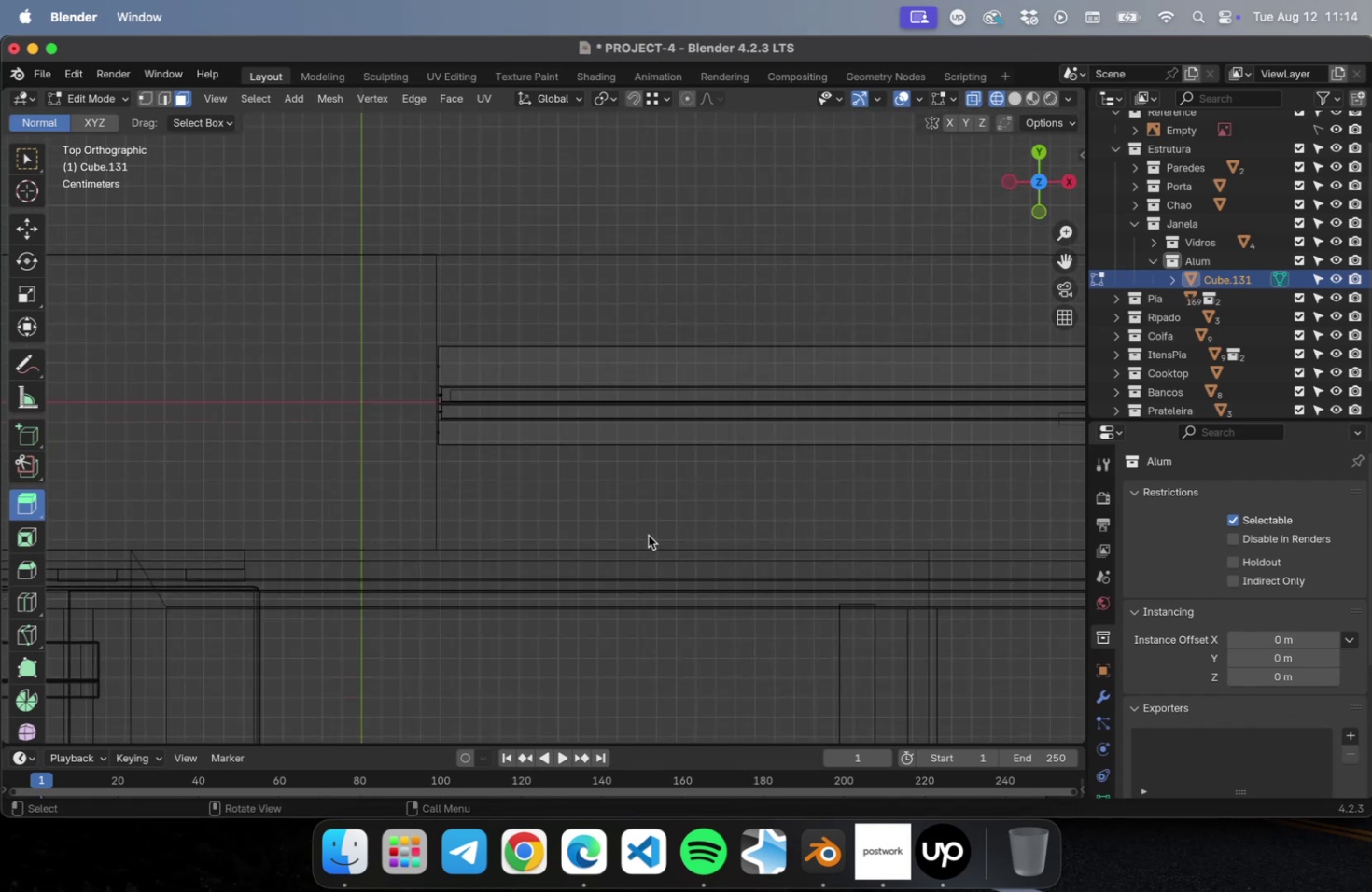 
scroll: coordinate [545, 408], scroll_direction: up, amount: 27.0
 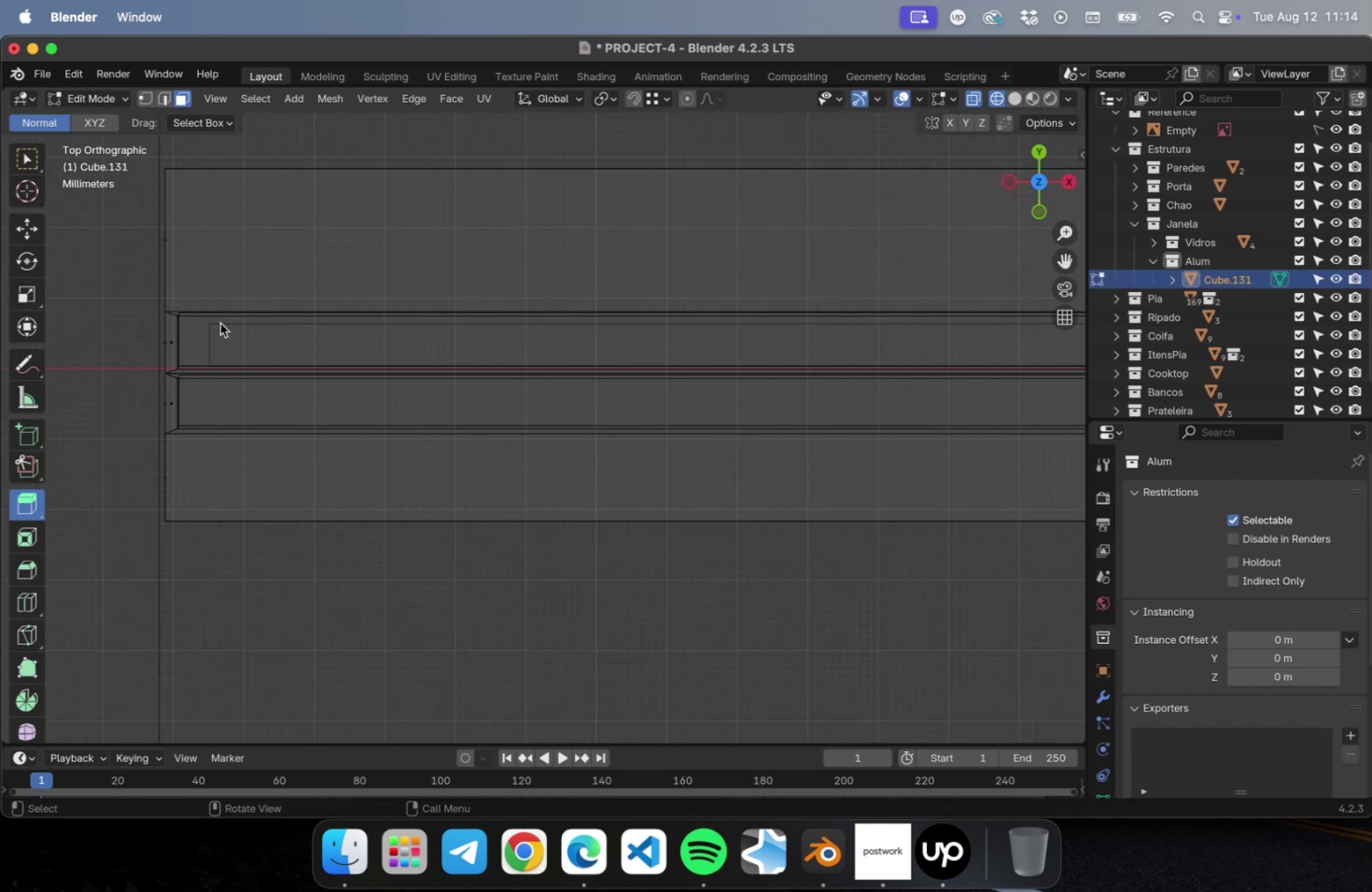 
left_click([220, 325])
 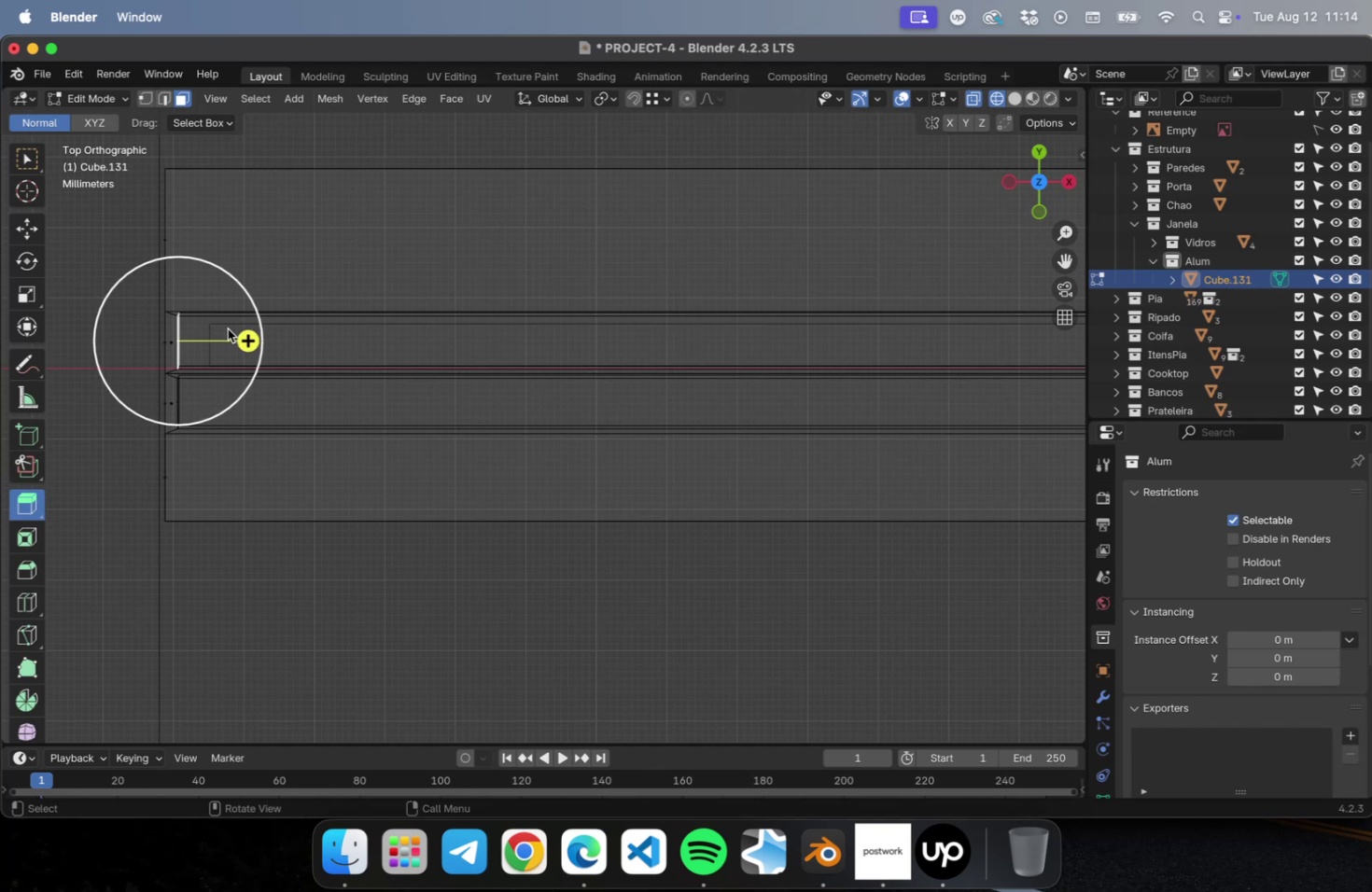 
key(Tab)
 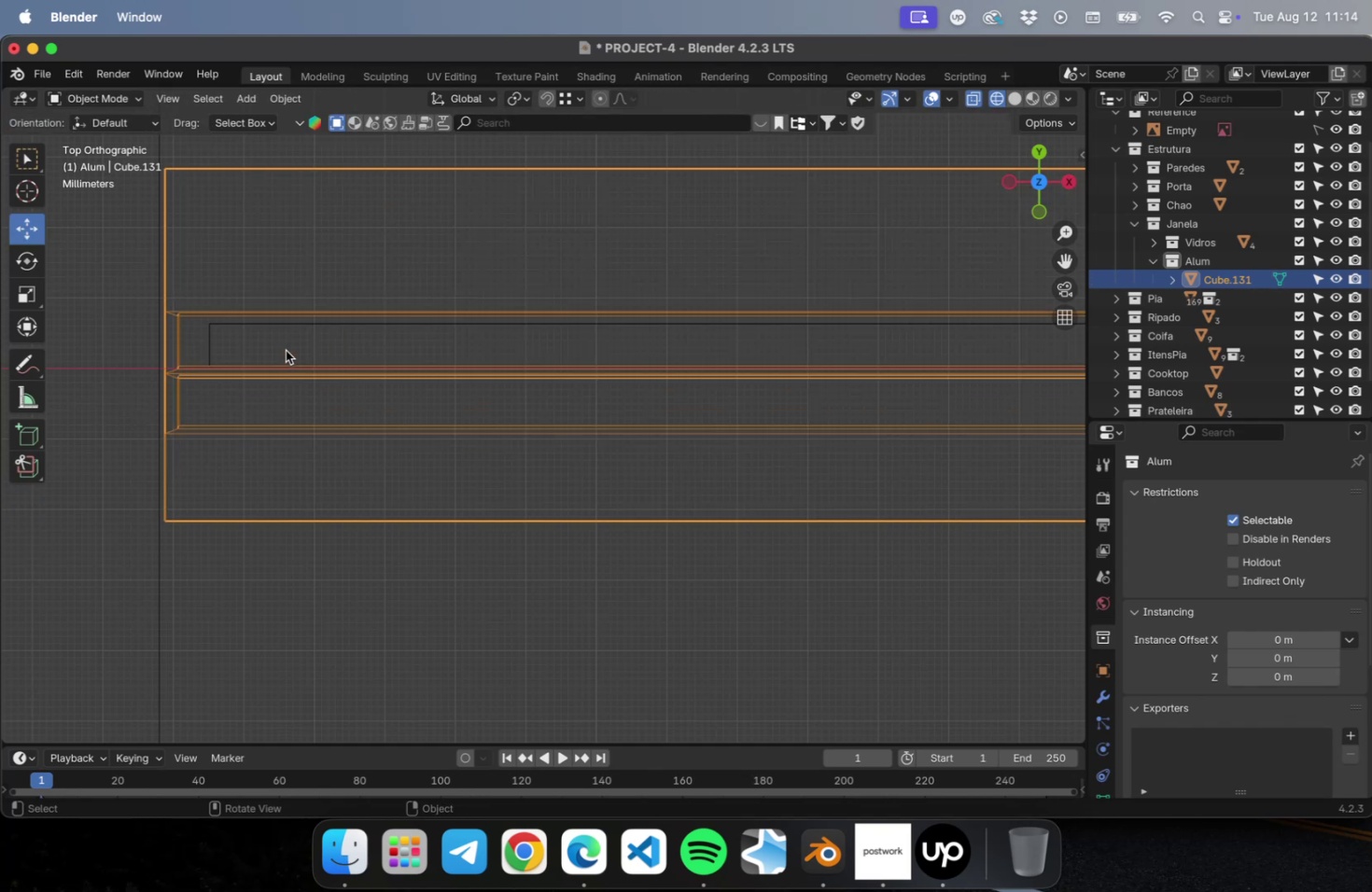 
key(Tab)
 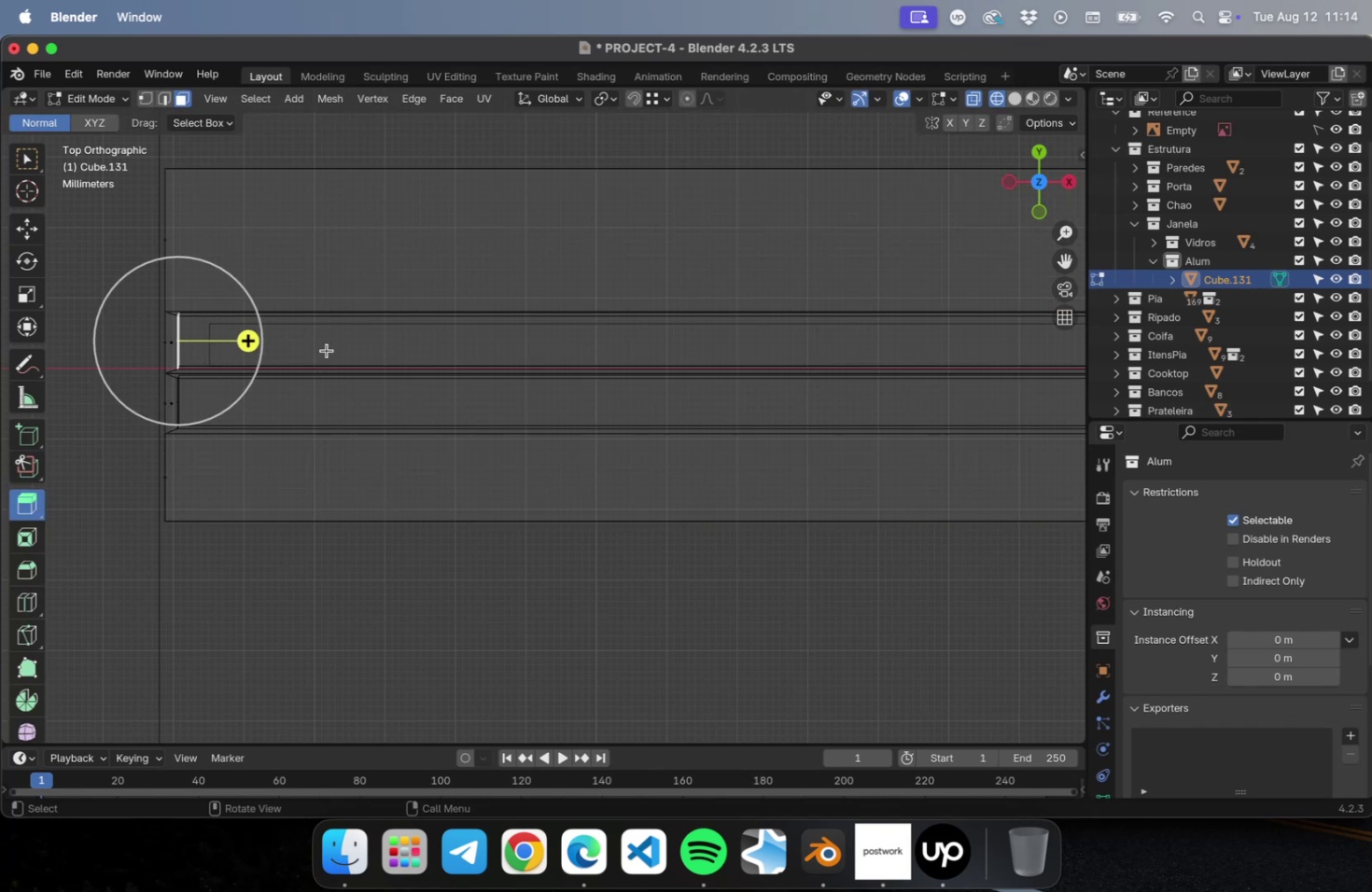 
left_click([331, 349])
 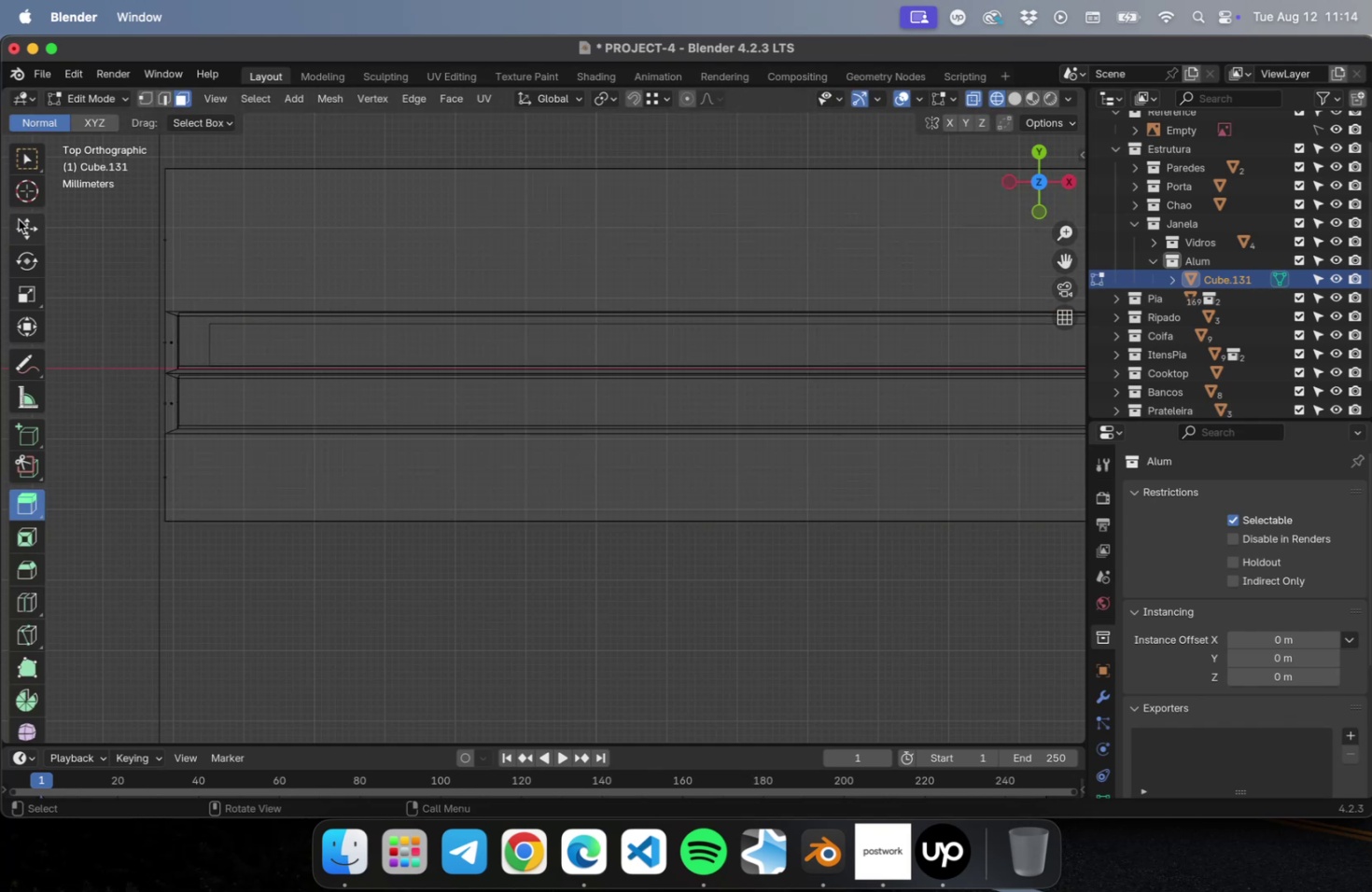 
left_click([20, 220])
 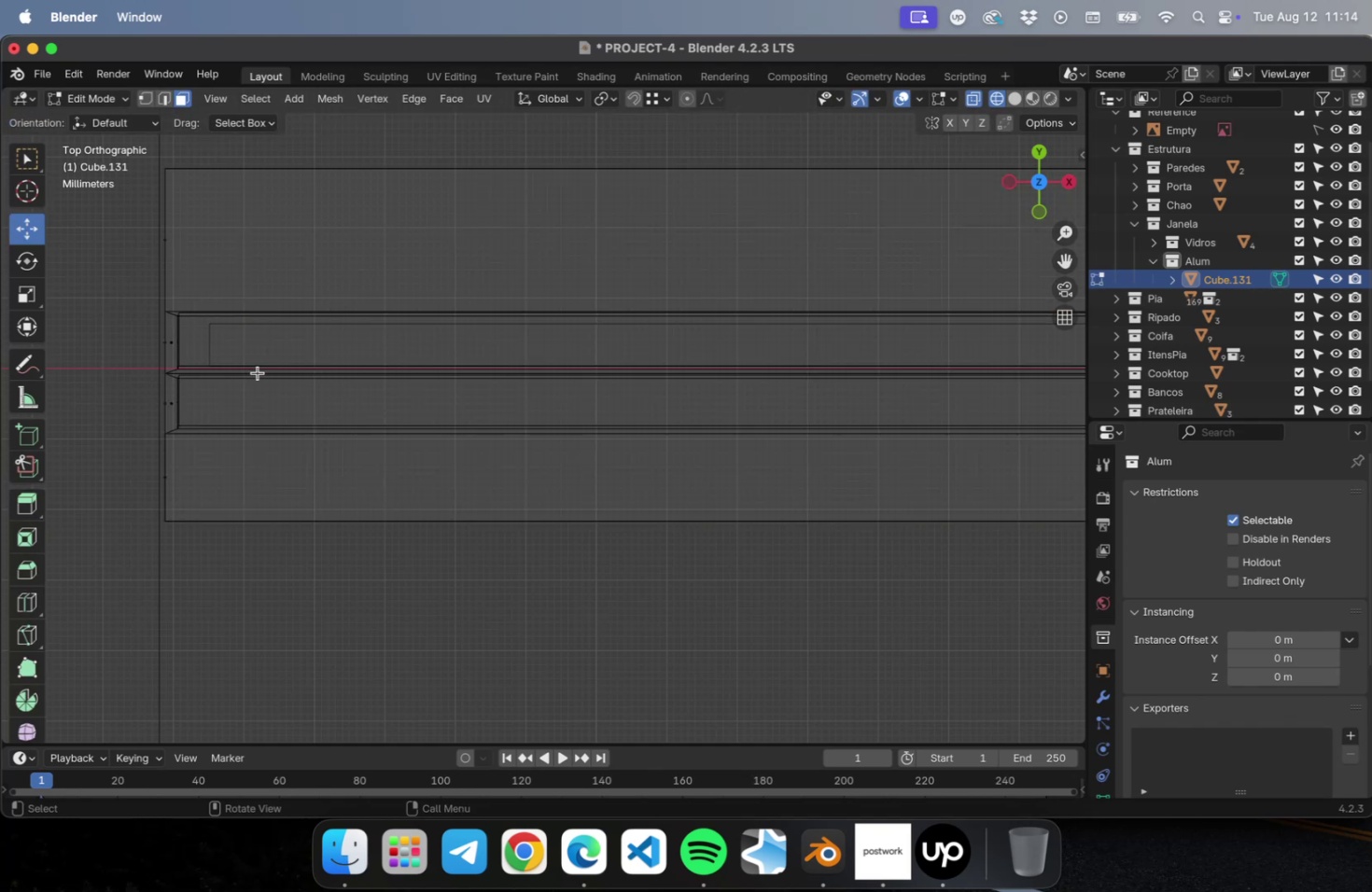 
key(Tab)
 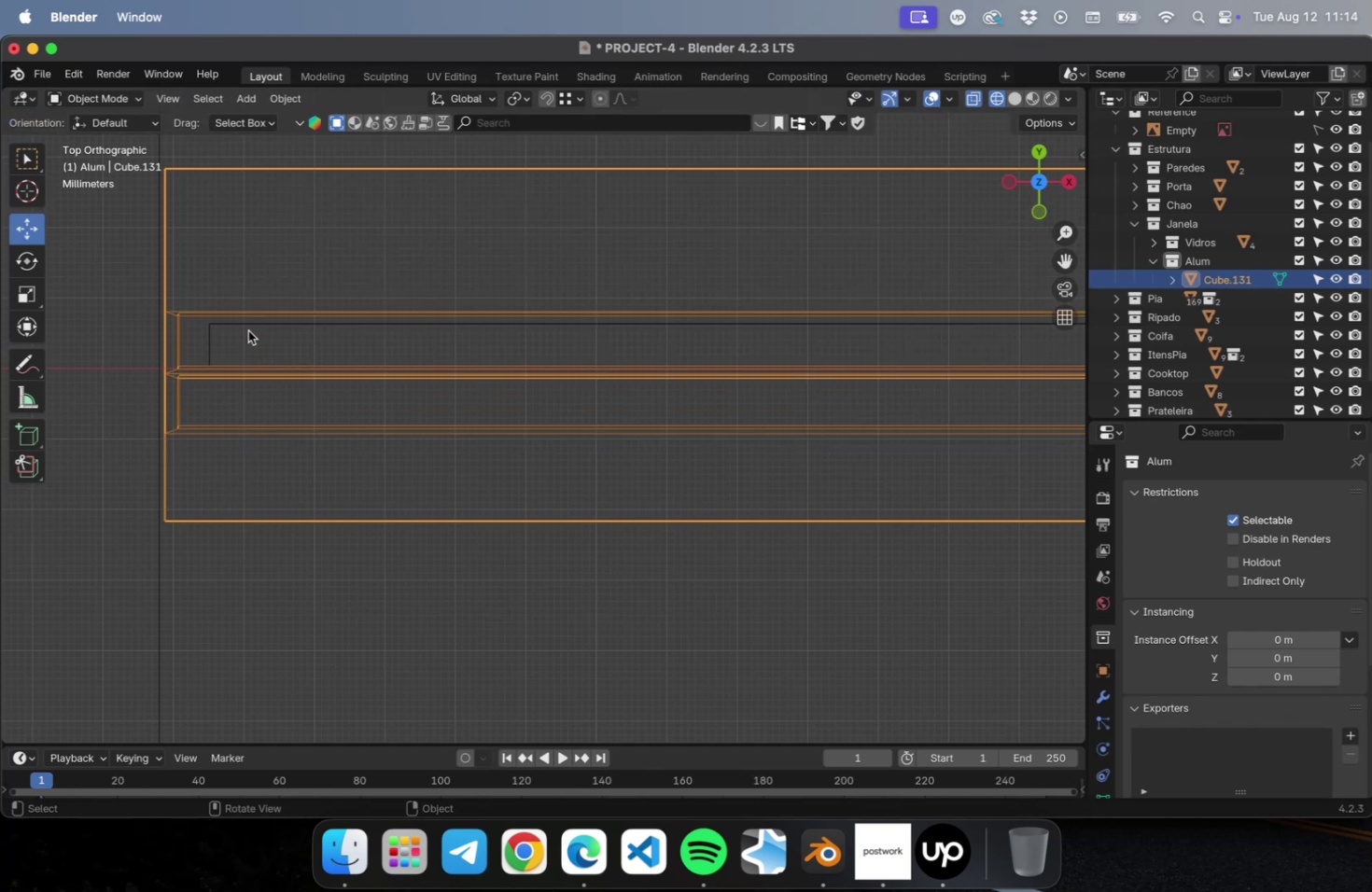 
left_click([245, 324])
 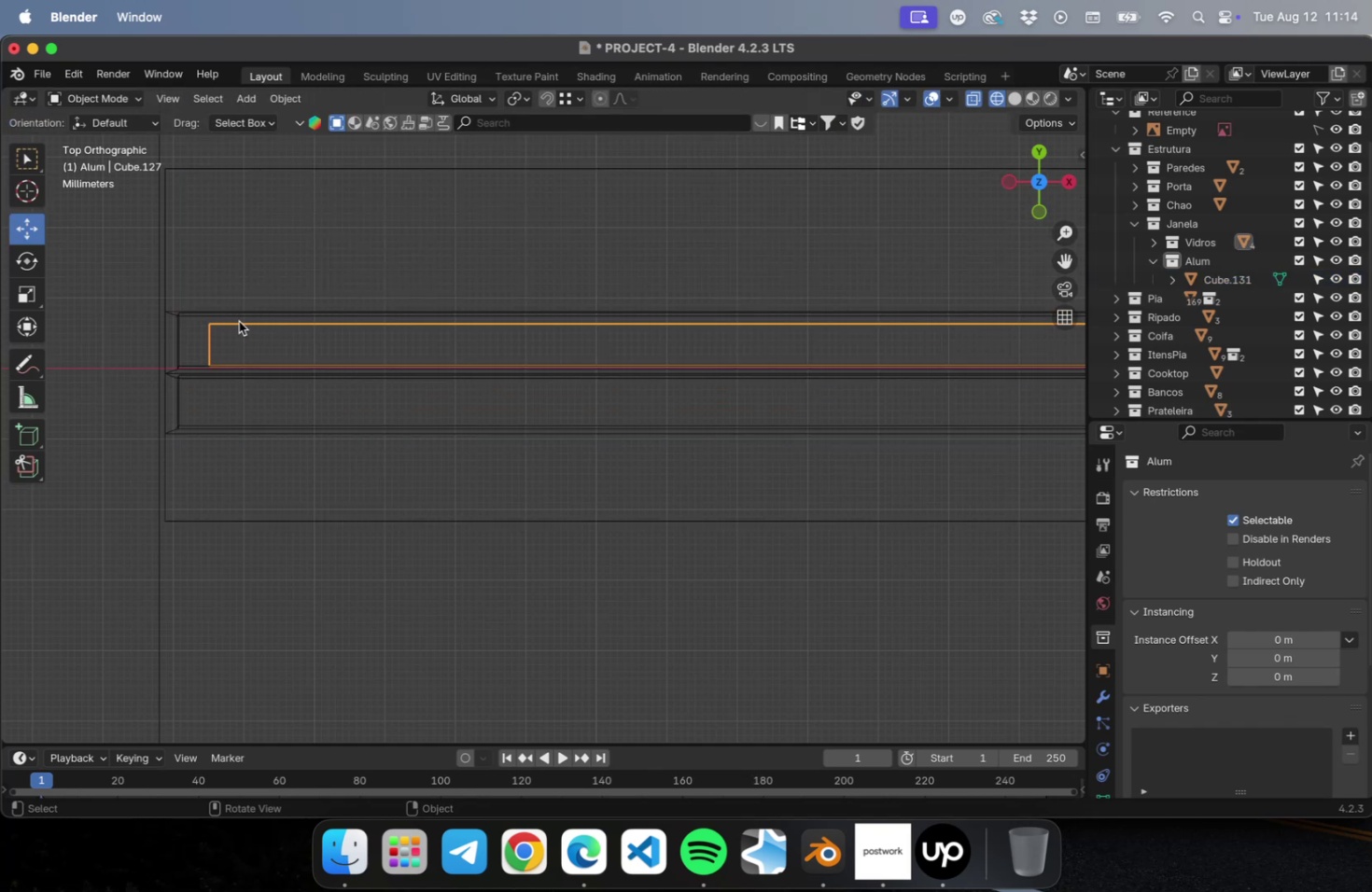 
scroll: coordinate [234, 344], scroll_direction: down, amount: 30.0
 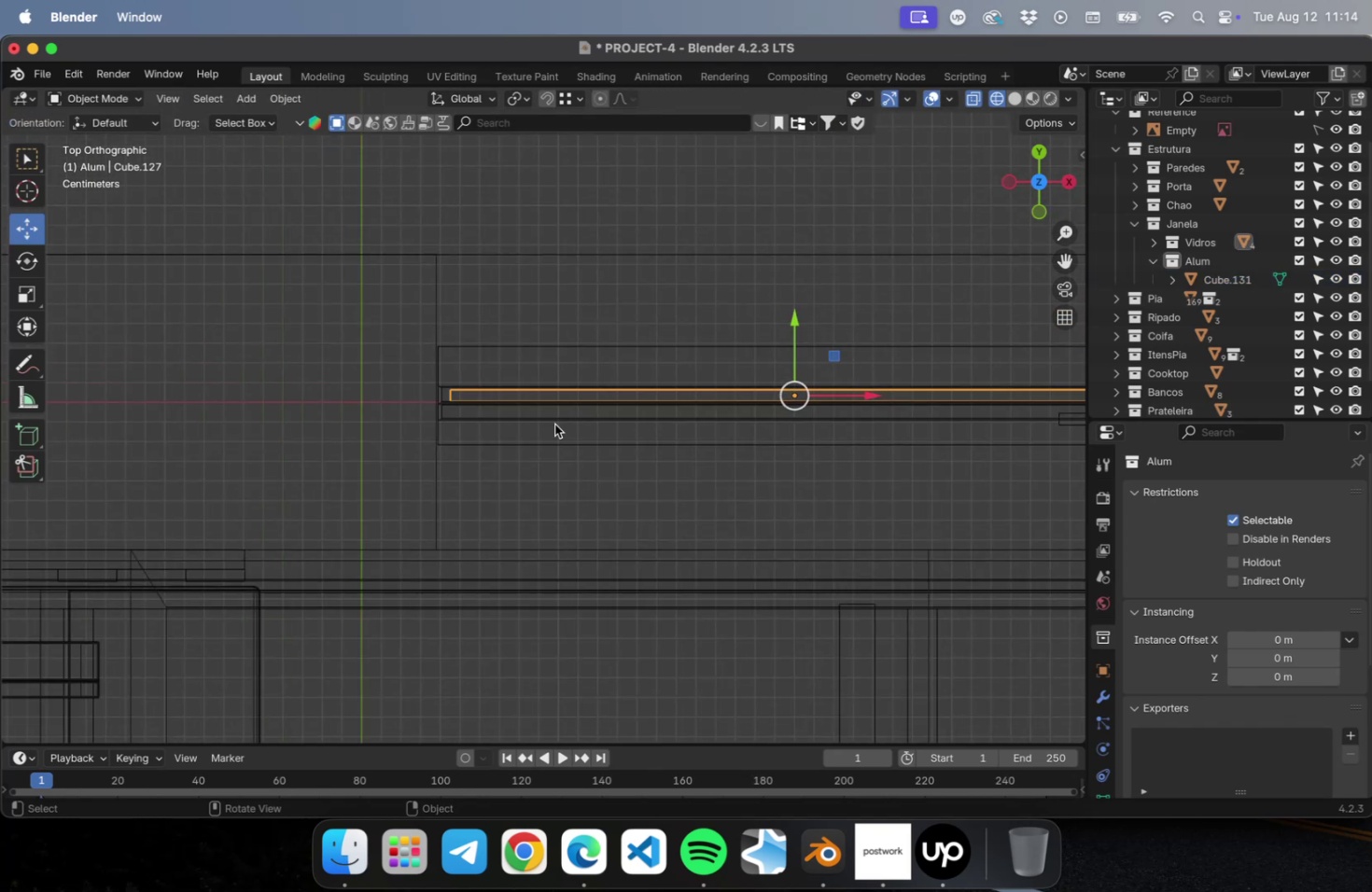 
hold_key(key=ShiftLeft, duration=0.45)
 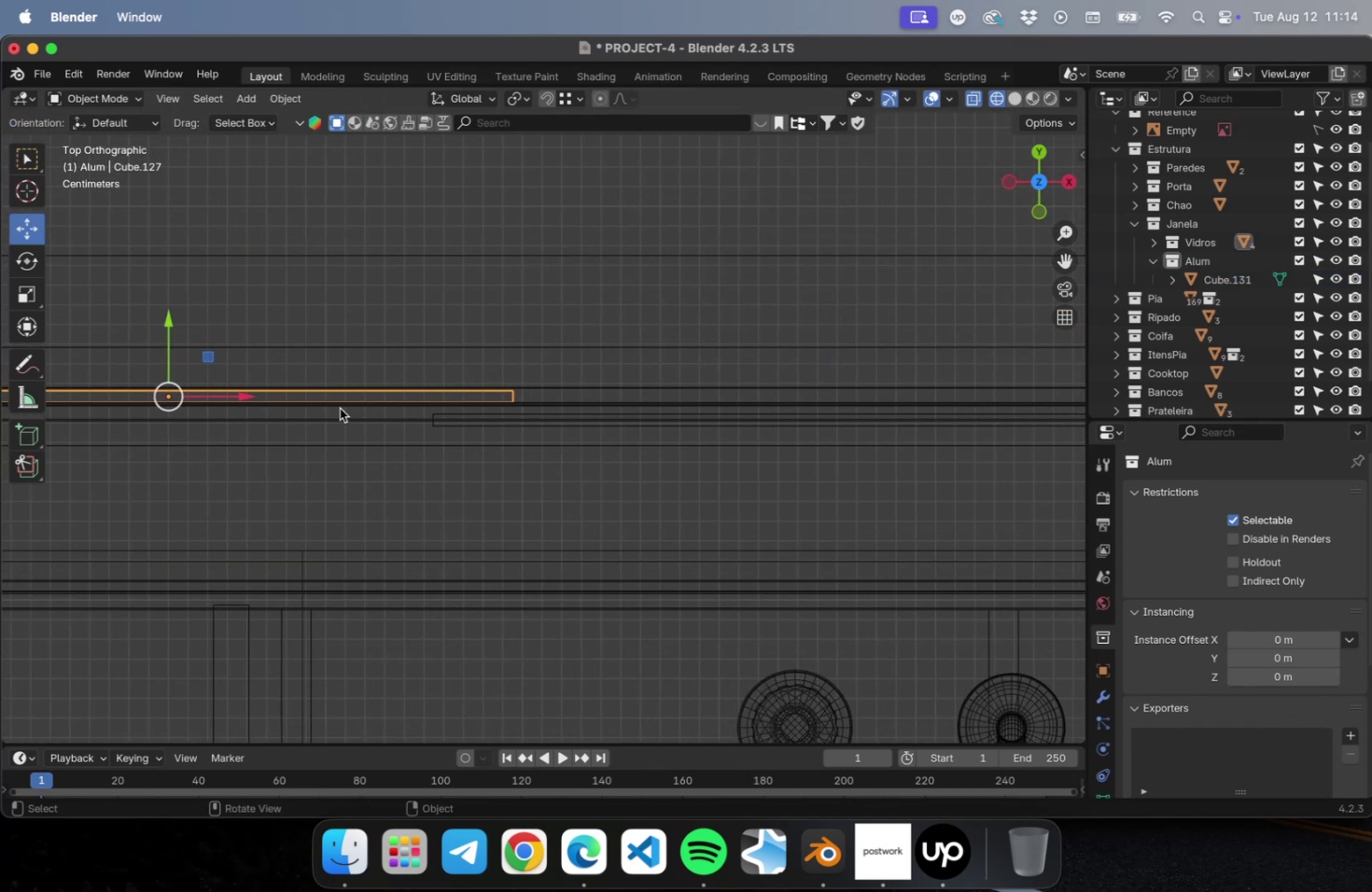 
scroll: coordinate [458, 425], scroll_direction: down, amount: 9.0
 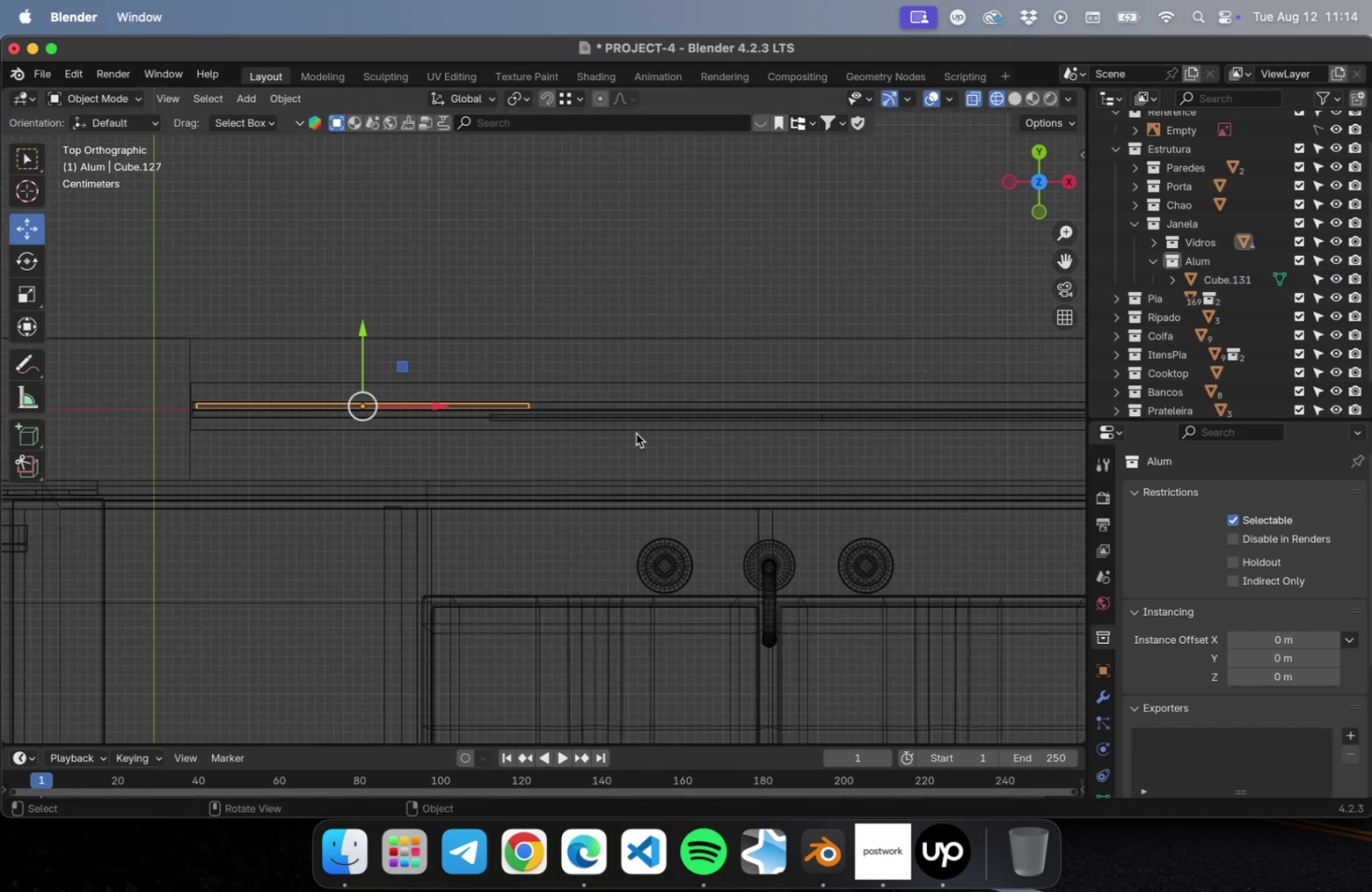 
hold_key(key=ShiftLeft, duration=0.49)
 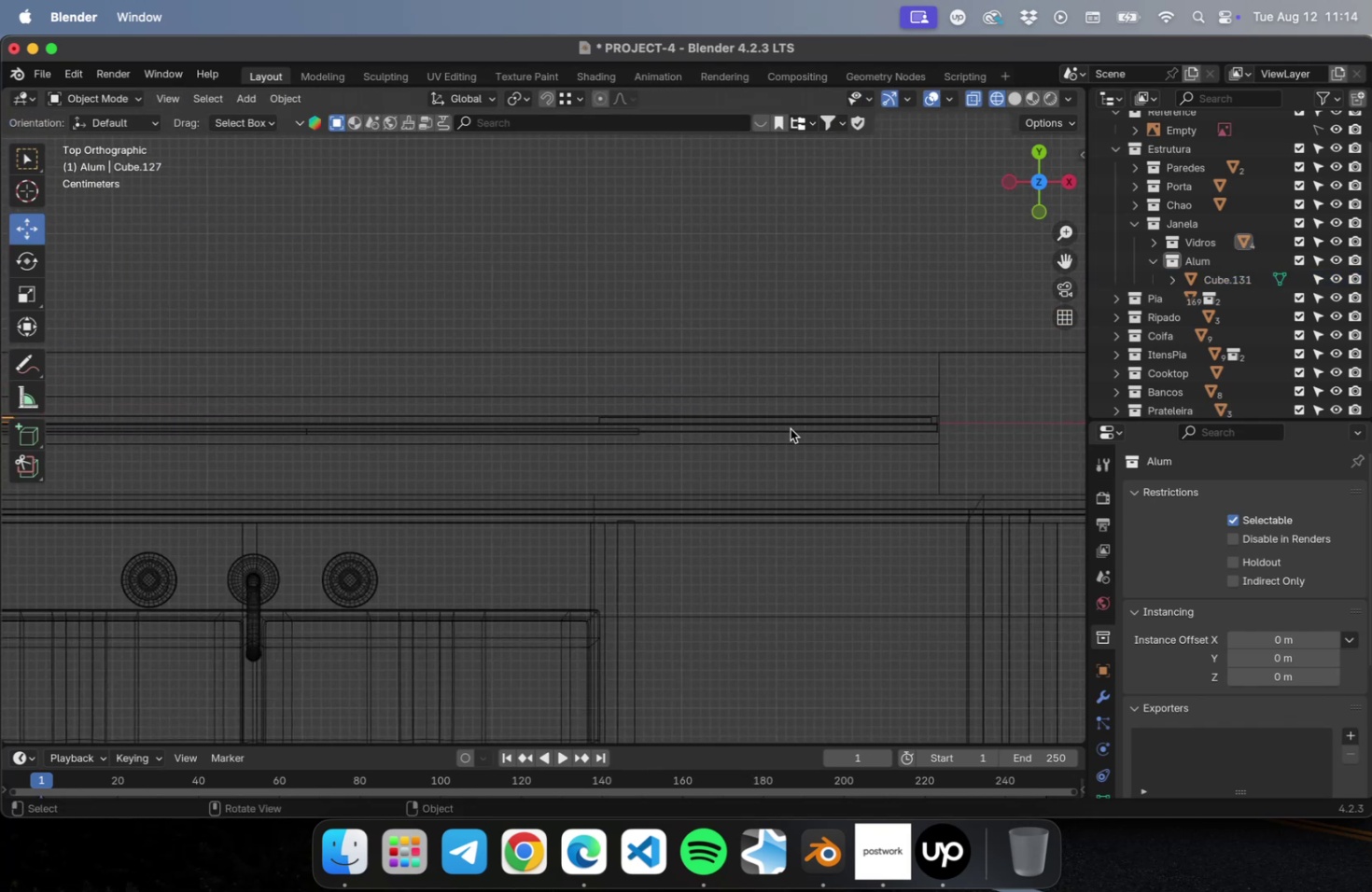 
scroll: coordinate [720, 425], scroll_direction: up, amount: 23.0
 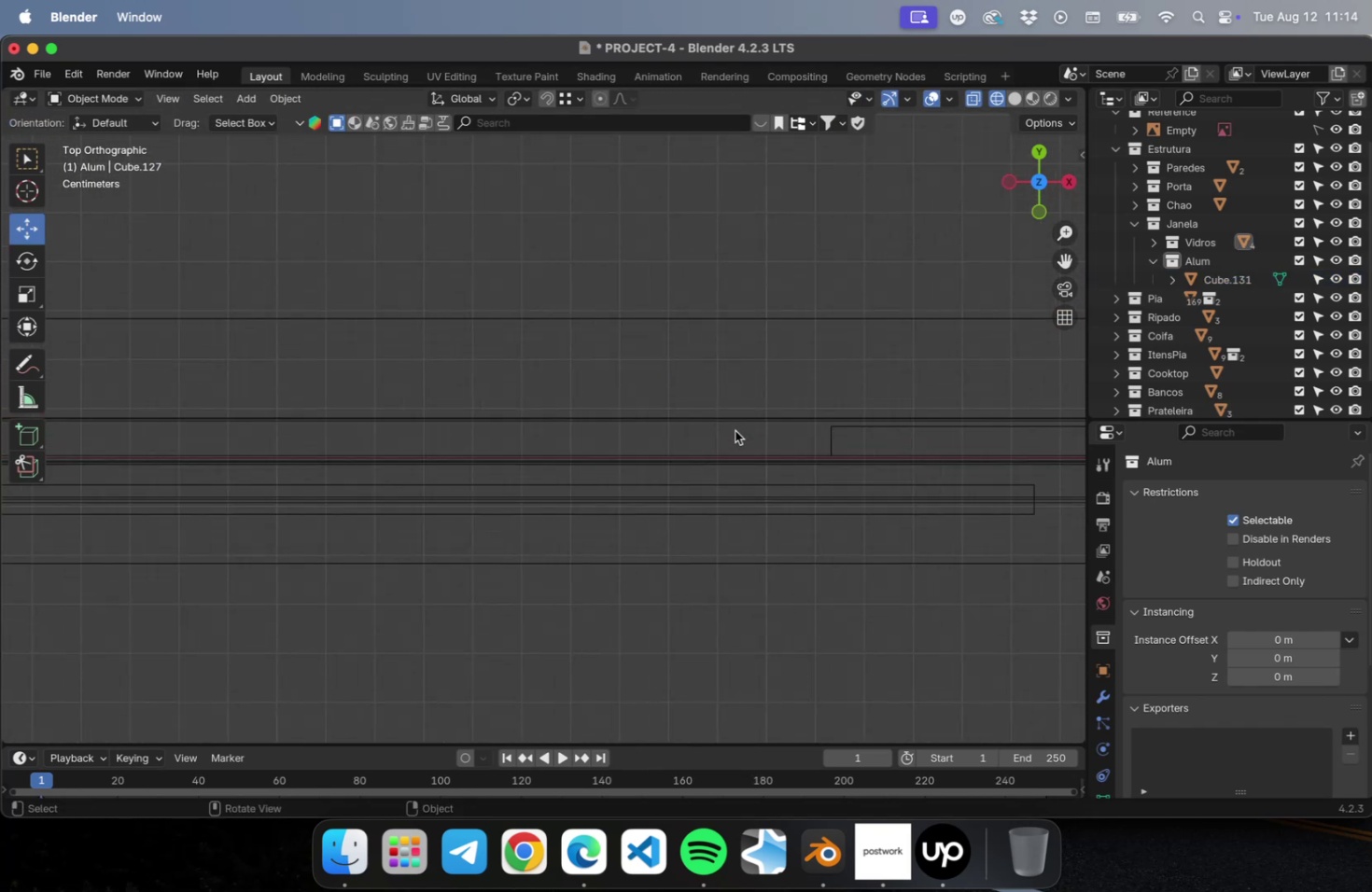 
hold_key(key=ShiftLeft, duration=0.48)
 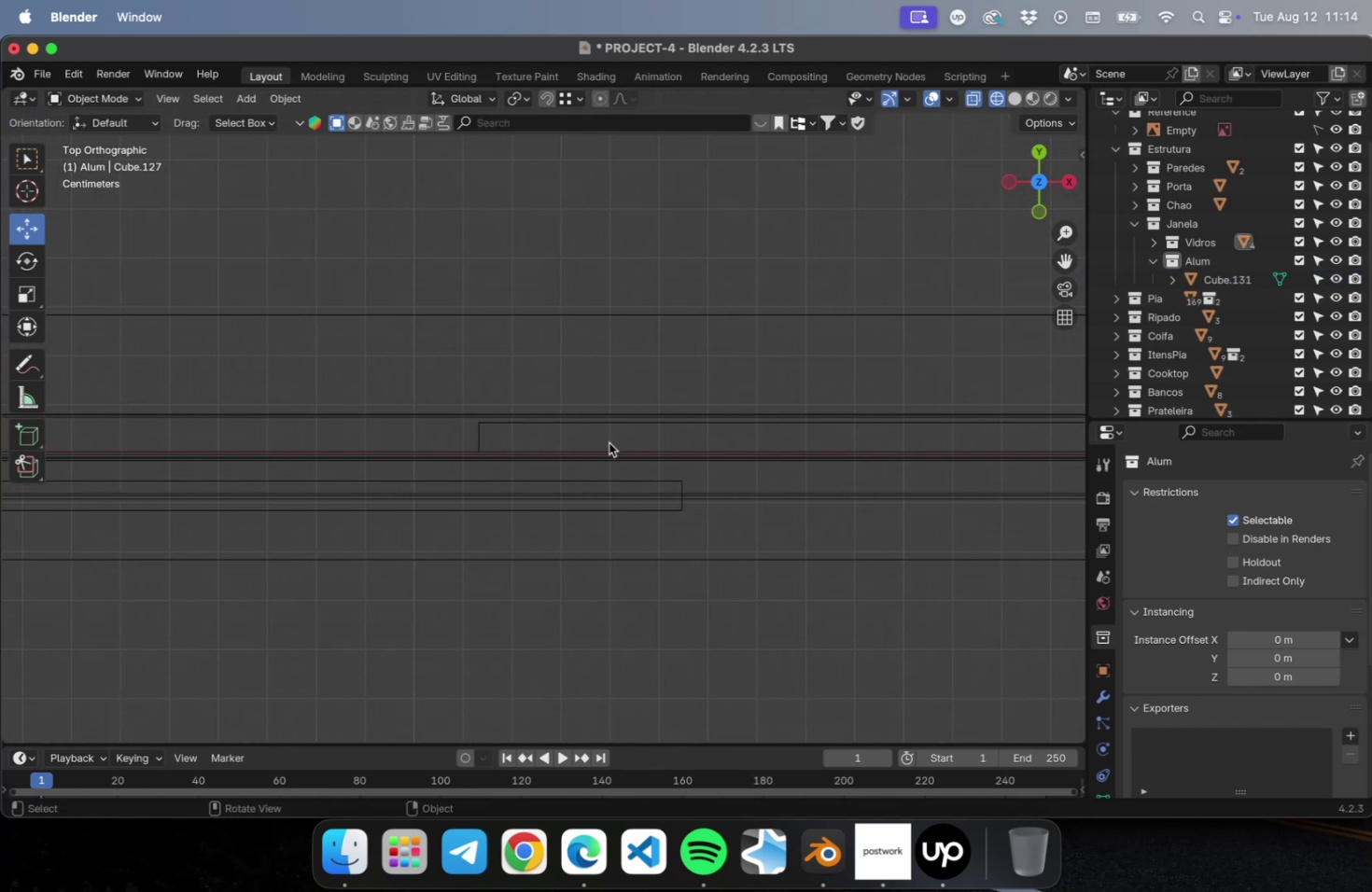 
scroll: coordinate [608, 440], scroll_direction: up, amount: 5.0
 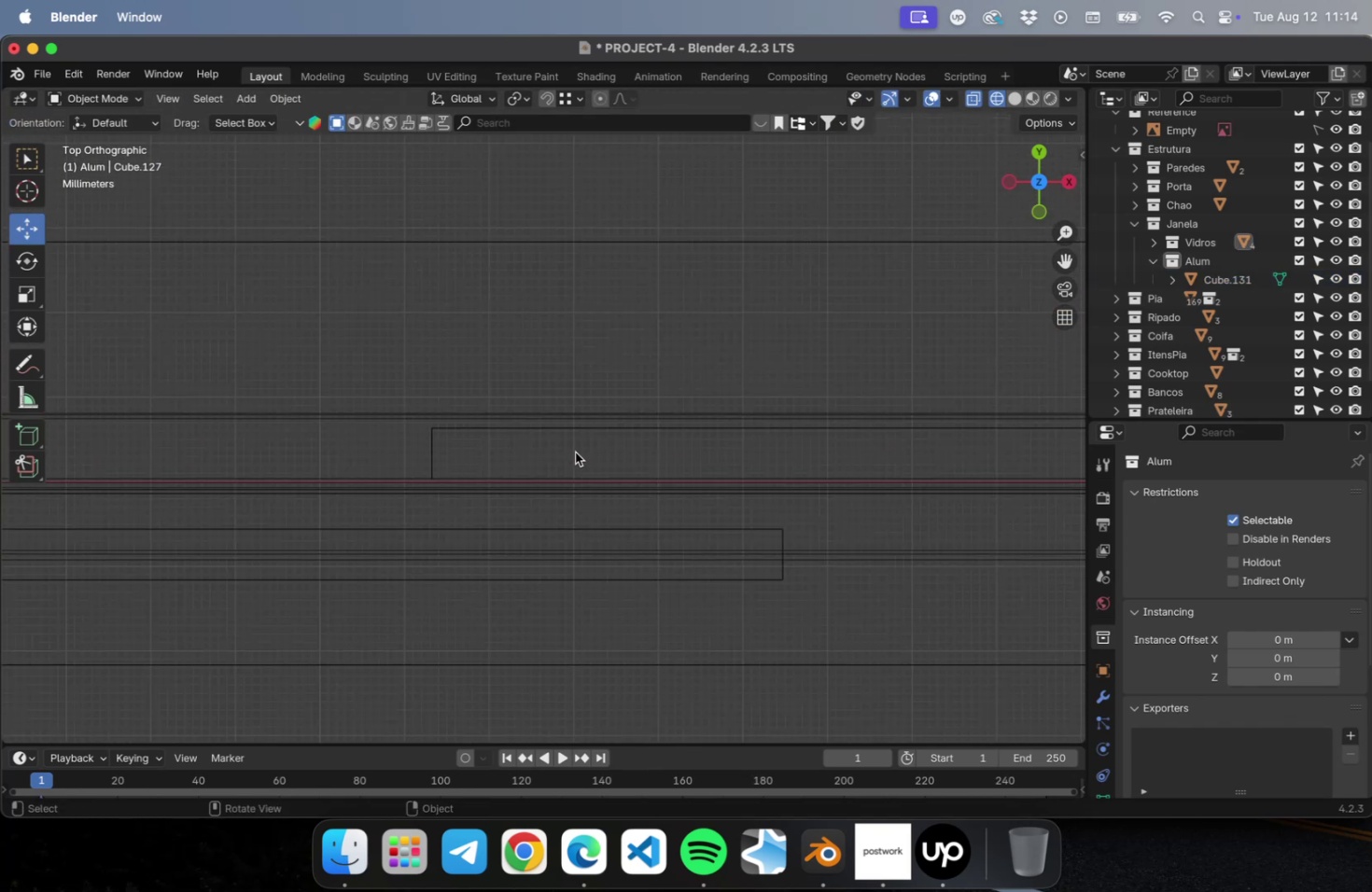 
hold_key(key=ShiftLeft, duration=0.8)
left_click([487, 429])
 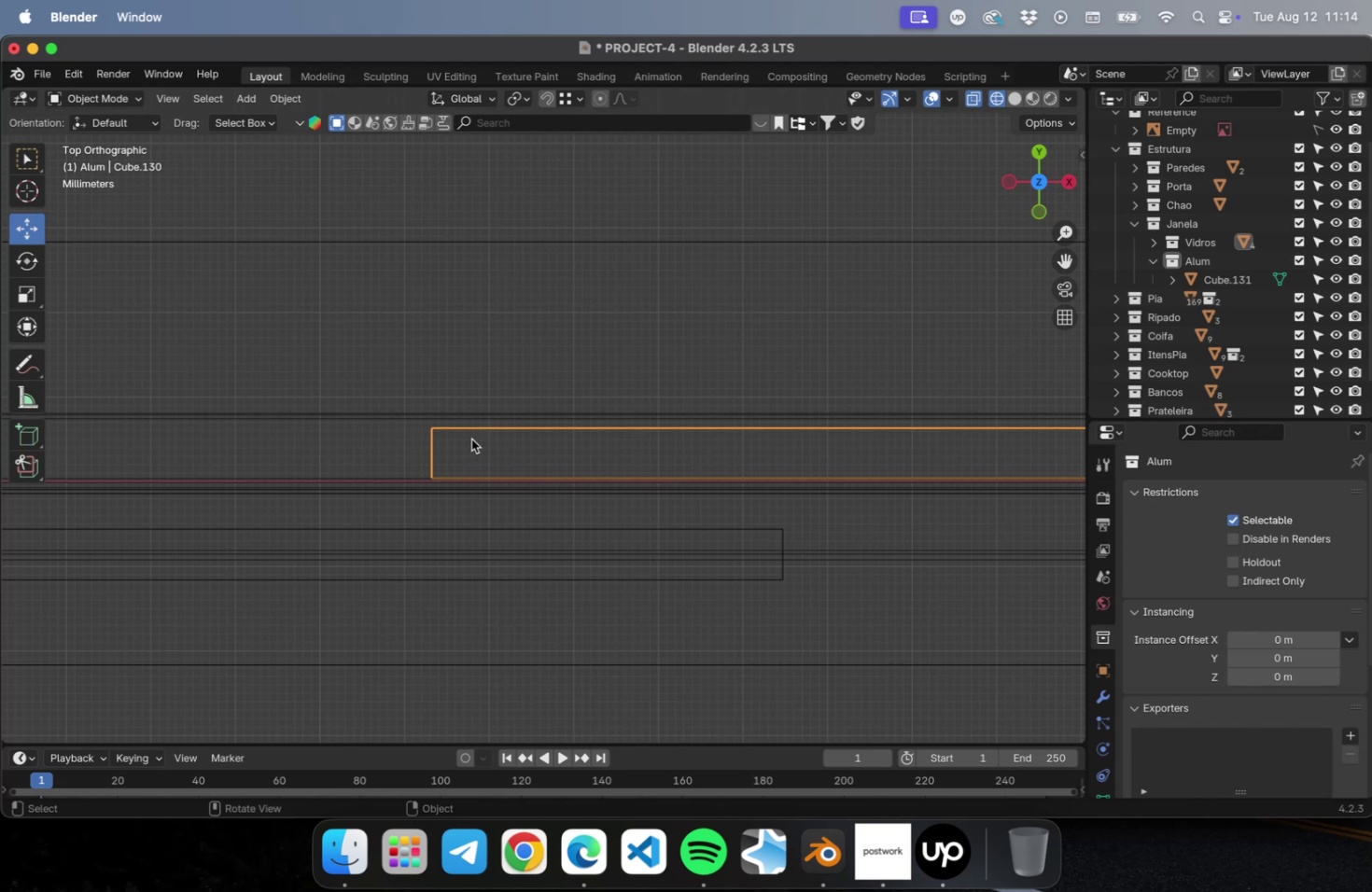 
scroll: coordinate [678, 473], scroll_direction: down, amount: 29.0
 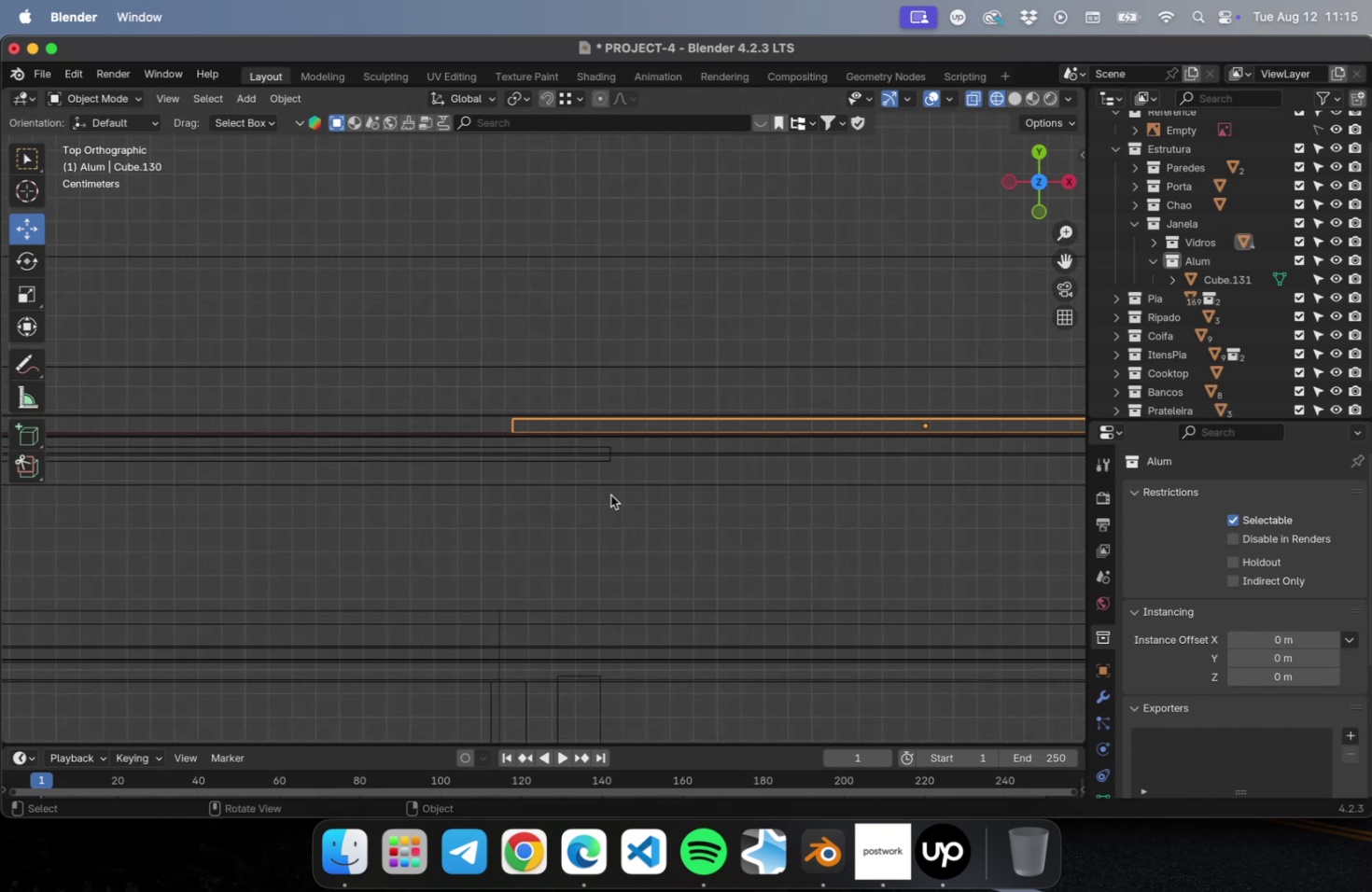 
hold_key(key=ShiftLeft, duration=0.76)
 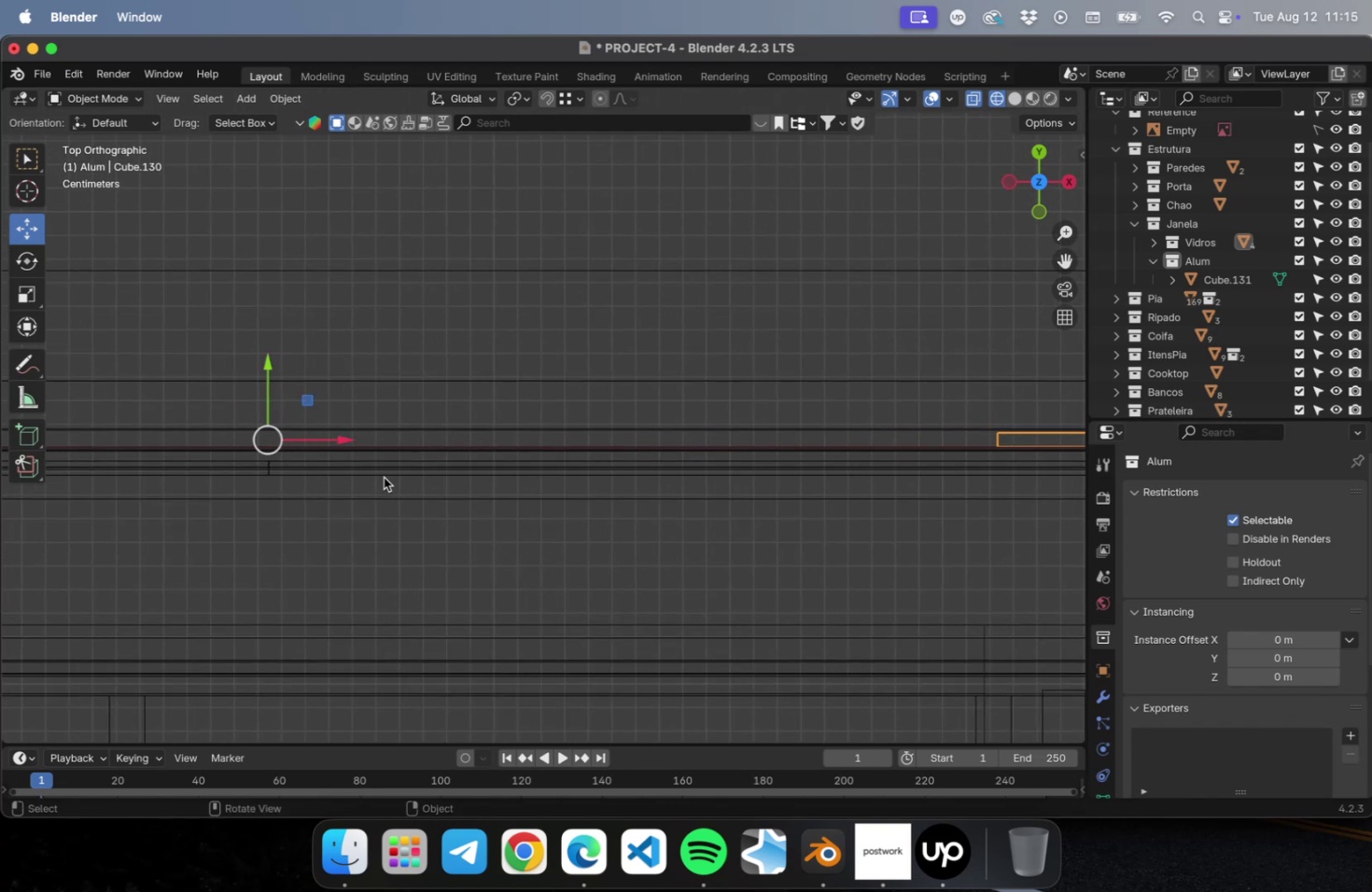 
type(gy)
 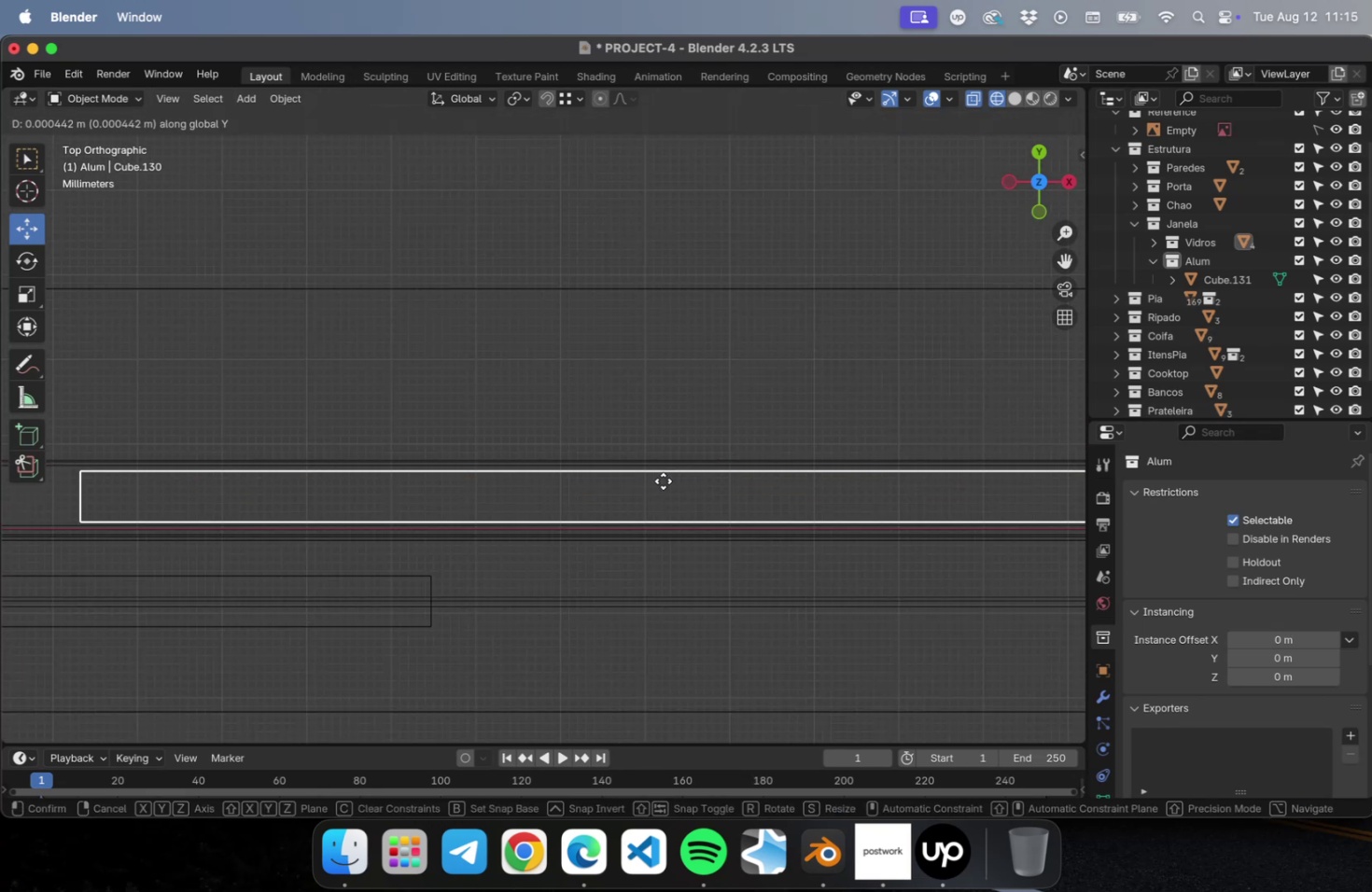 
scroll: coordinate [702, 454], scroll_direction: up, amount: 30.0
 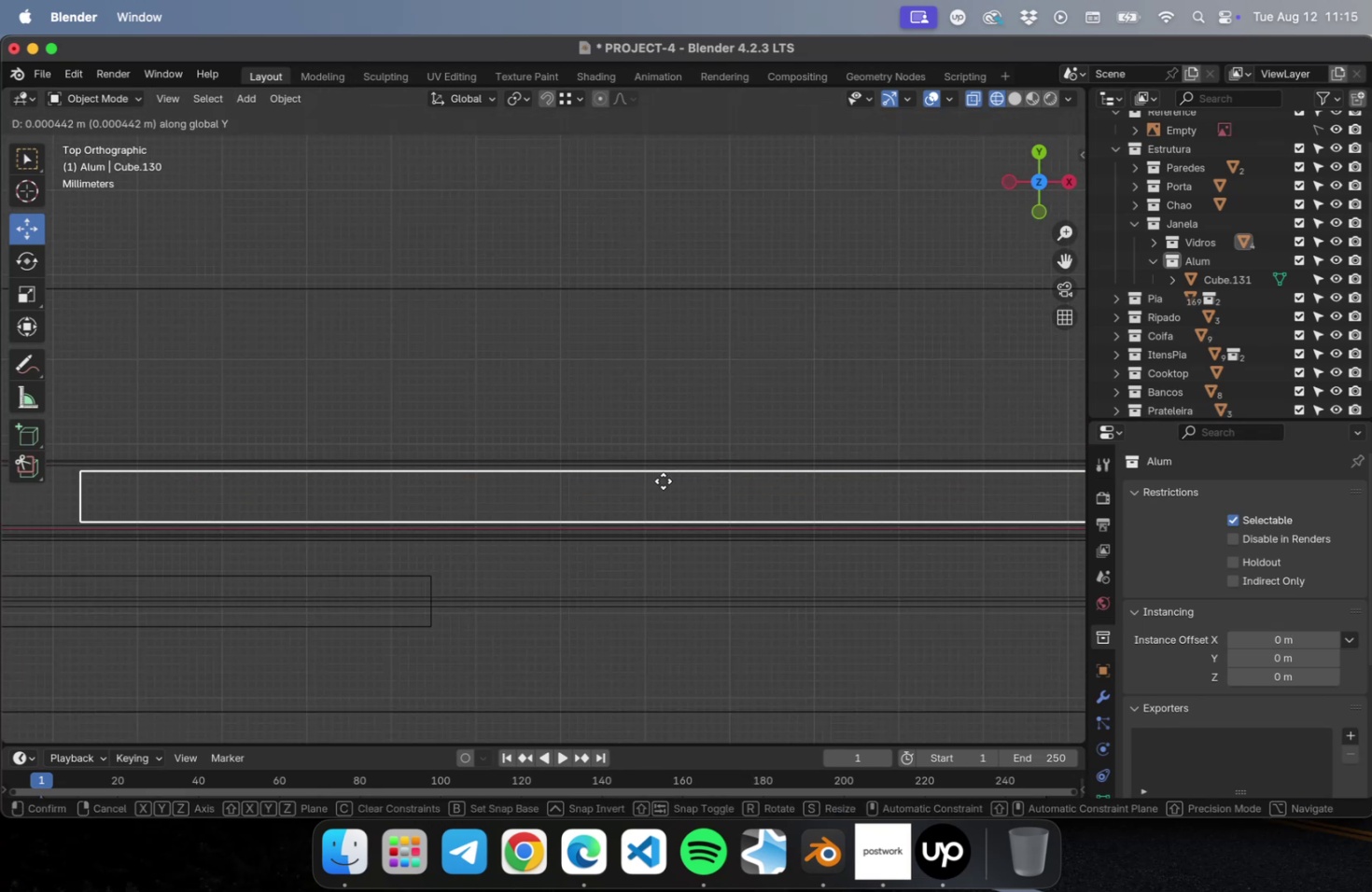 
left_click([663, 481])
 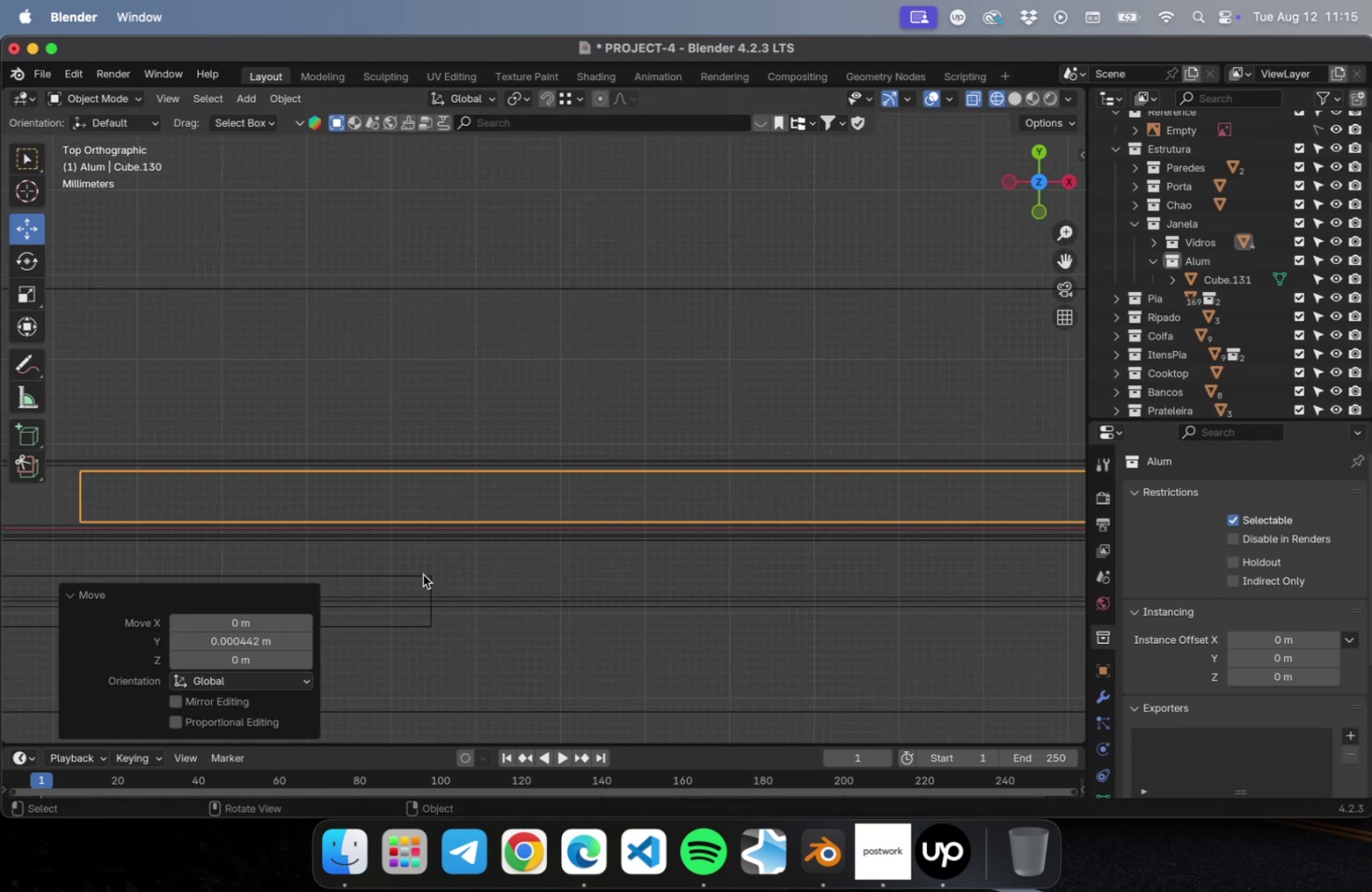 
left_click([421, 575])
 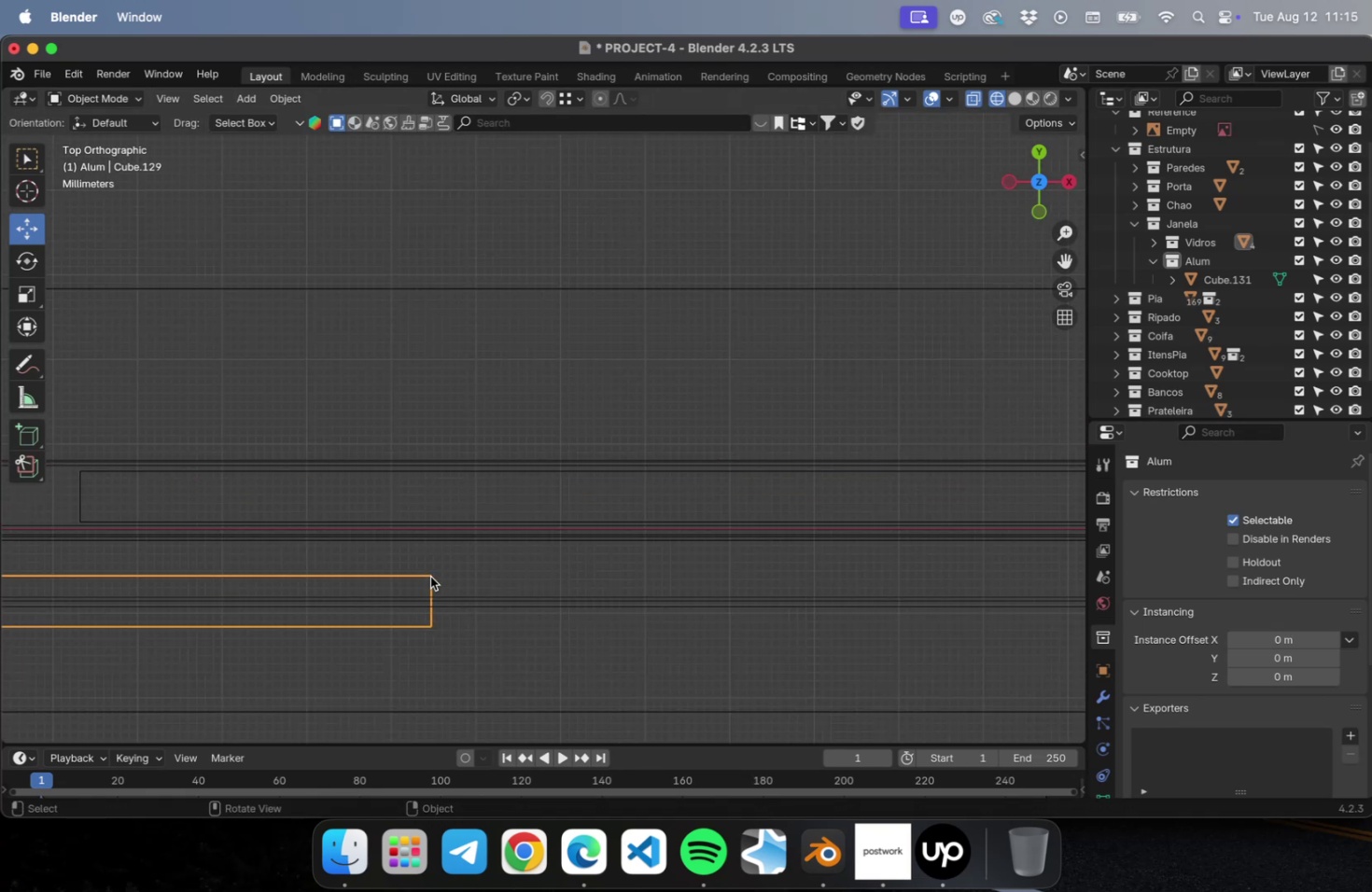 
scroll: coordinate [676, 554], scroll_direction: down, amount: 46.0
 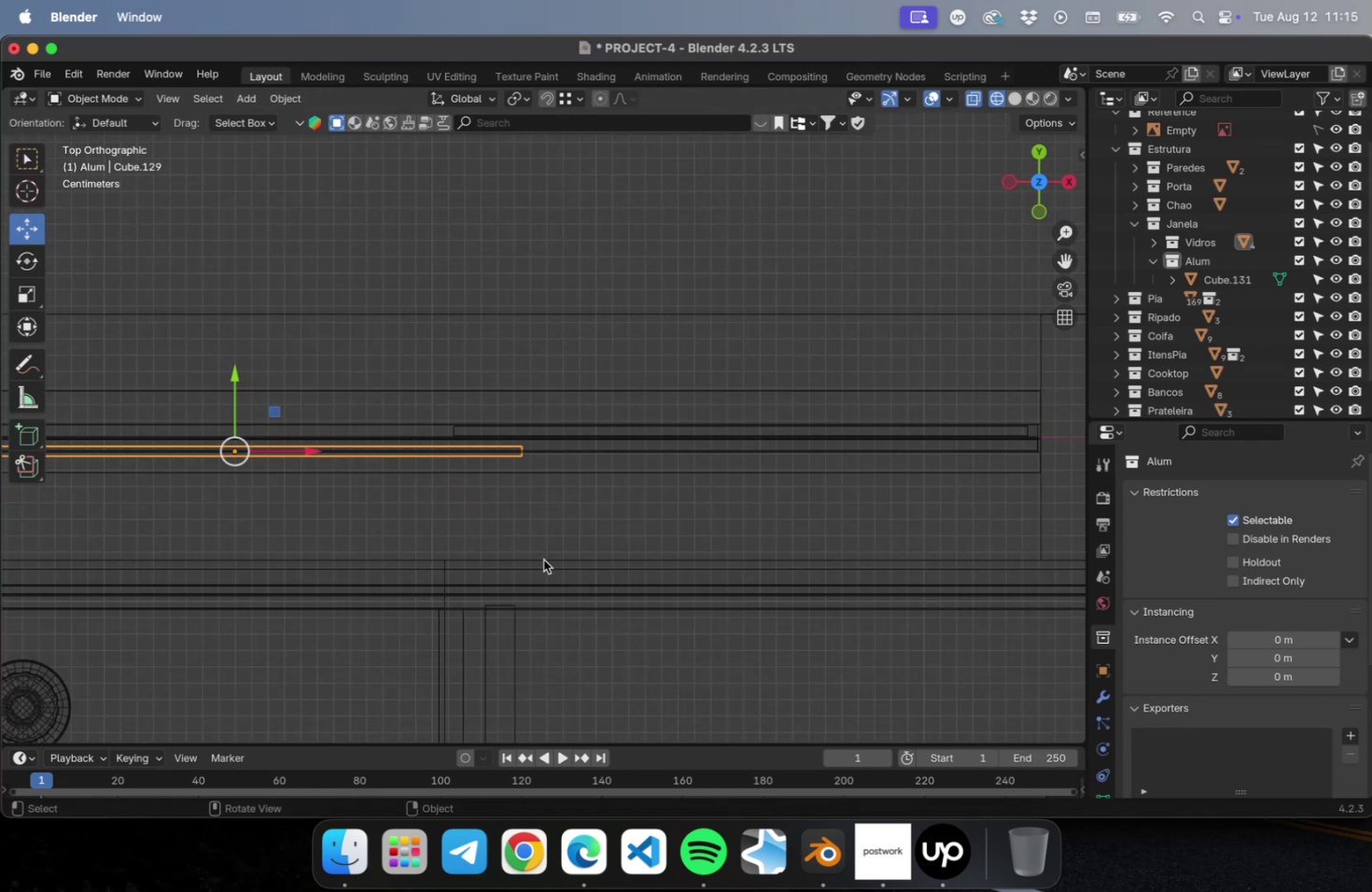 
hold_key(key=ShiftLeft, duration=1.41)
 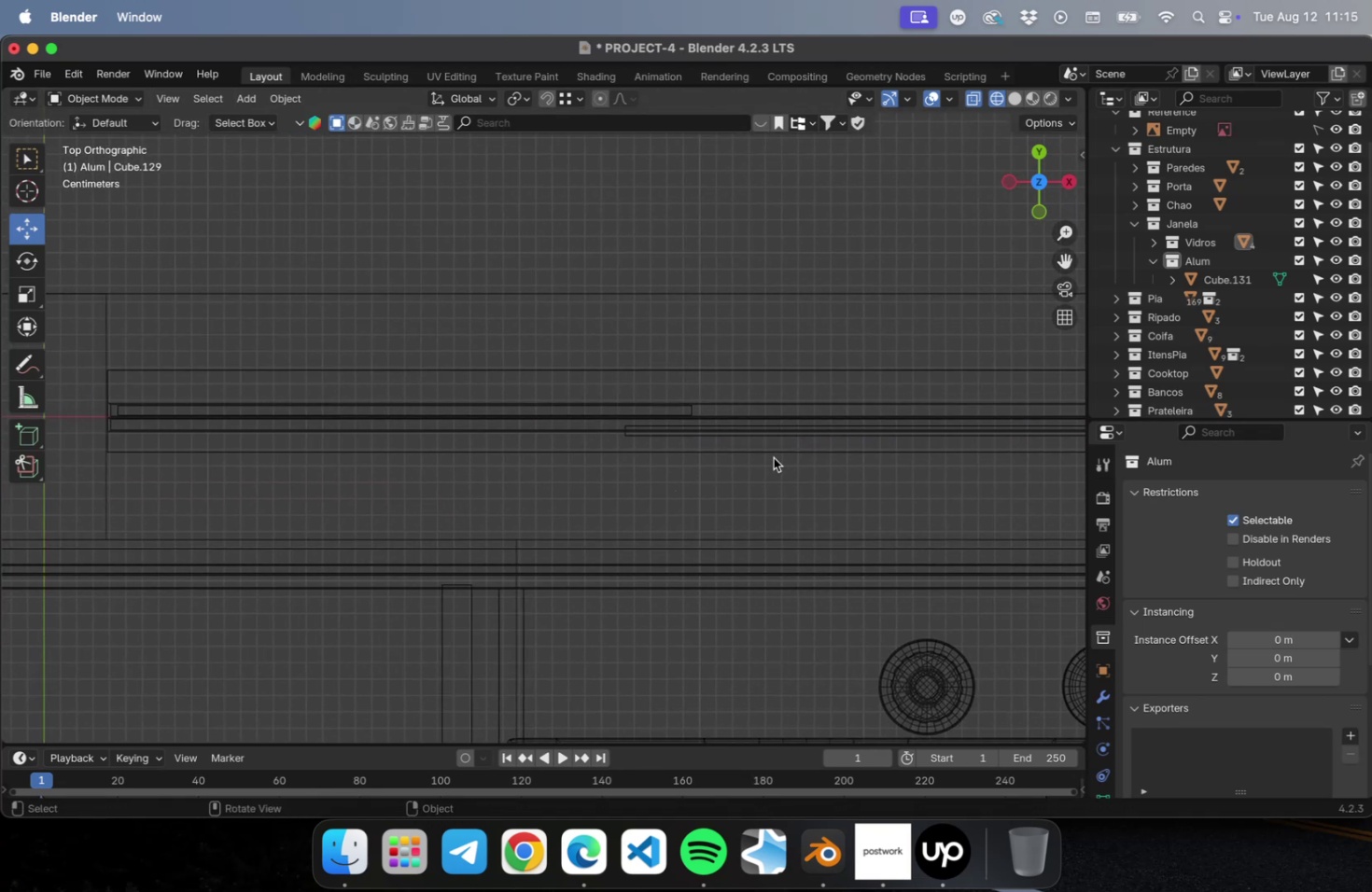 
hold_key(key=ShiftLeft, duration=0.6)
 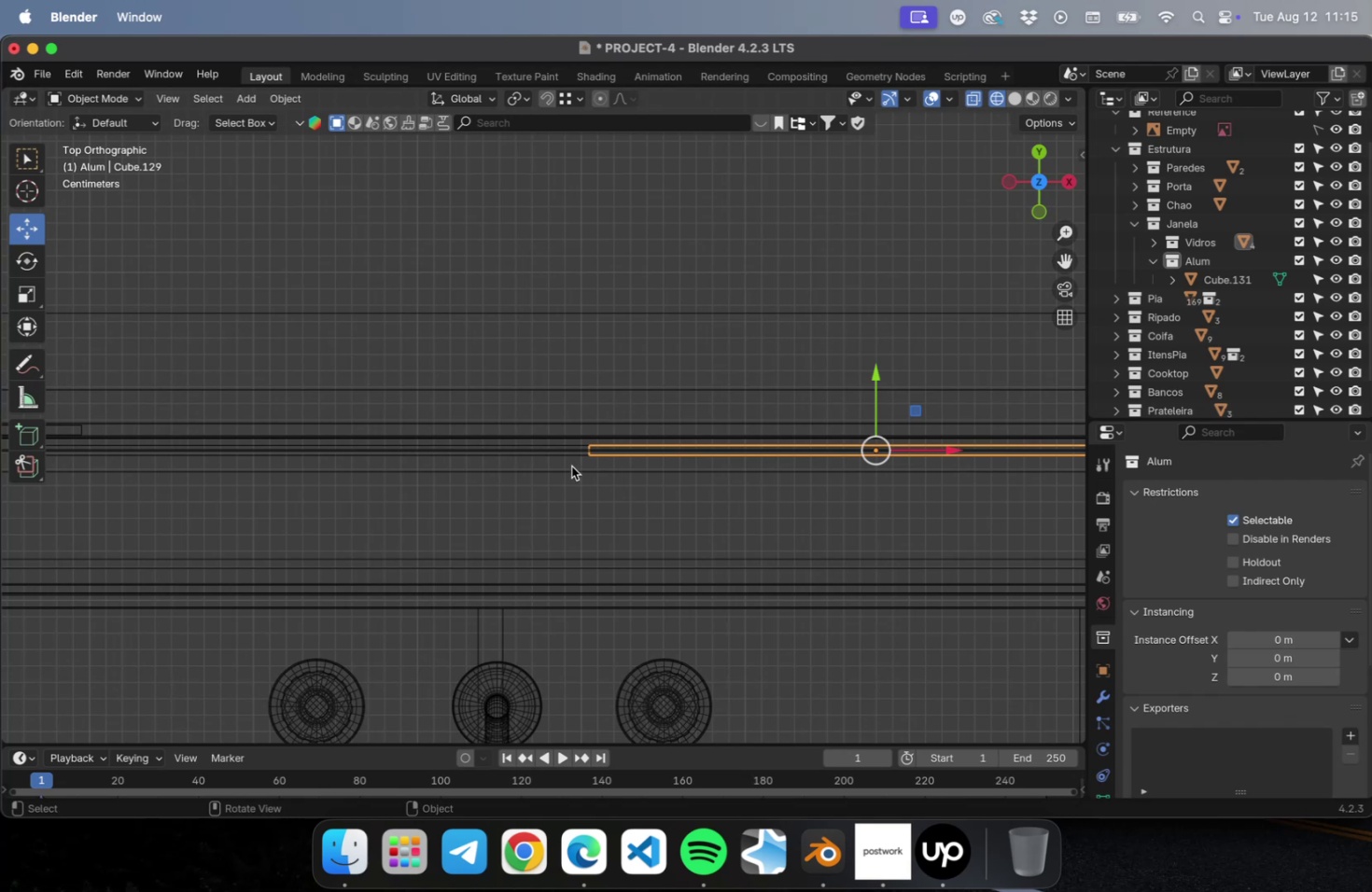 
scroll: coordinate [567, 458], scroll_direction: up, amount: 21.0
 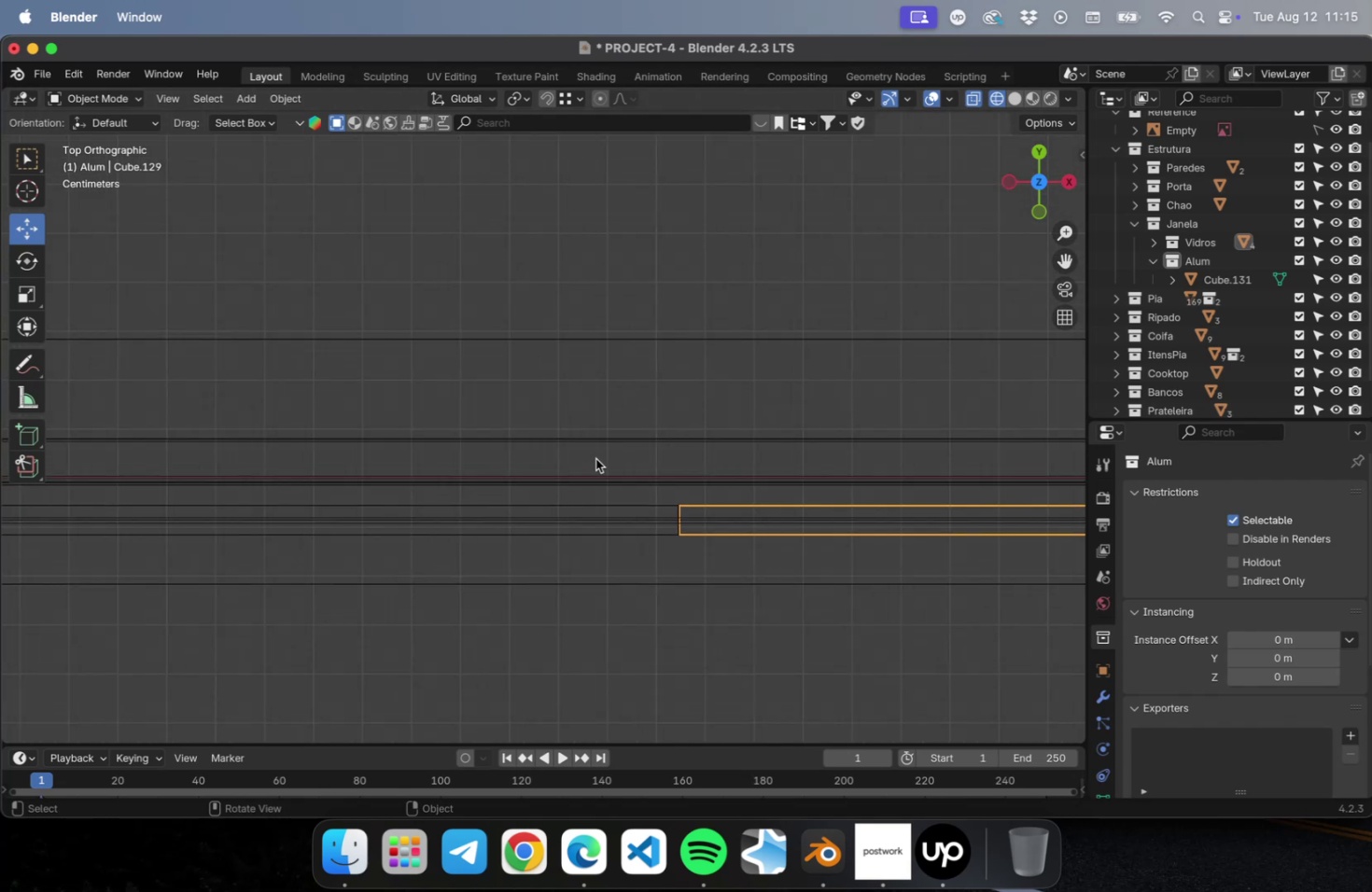 
key(Shift+ShiftLeft)
 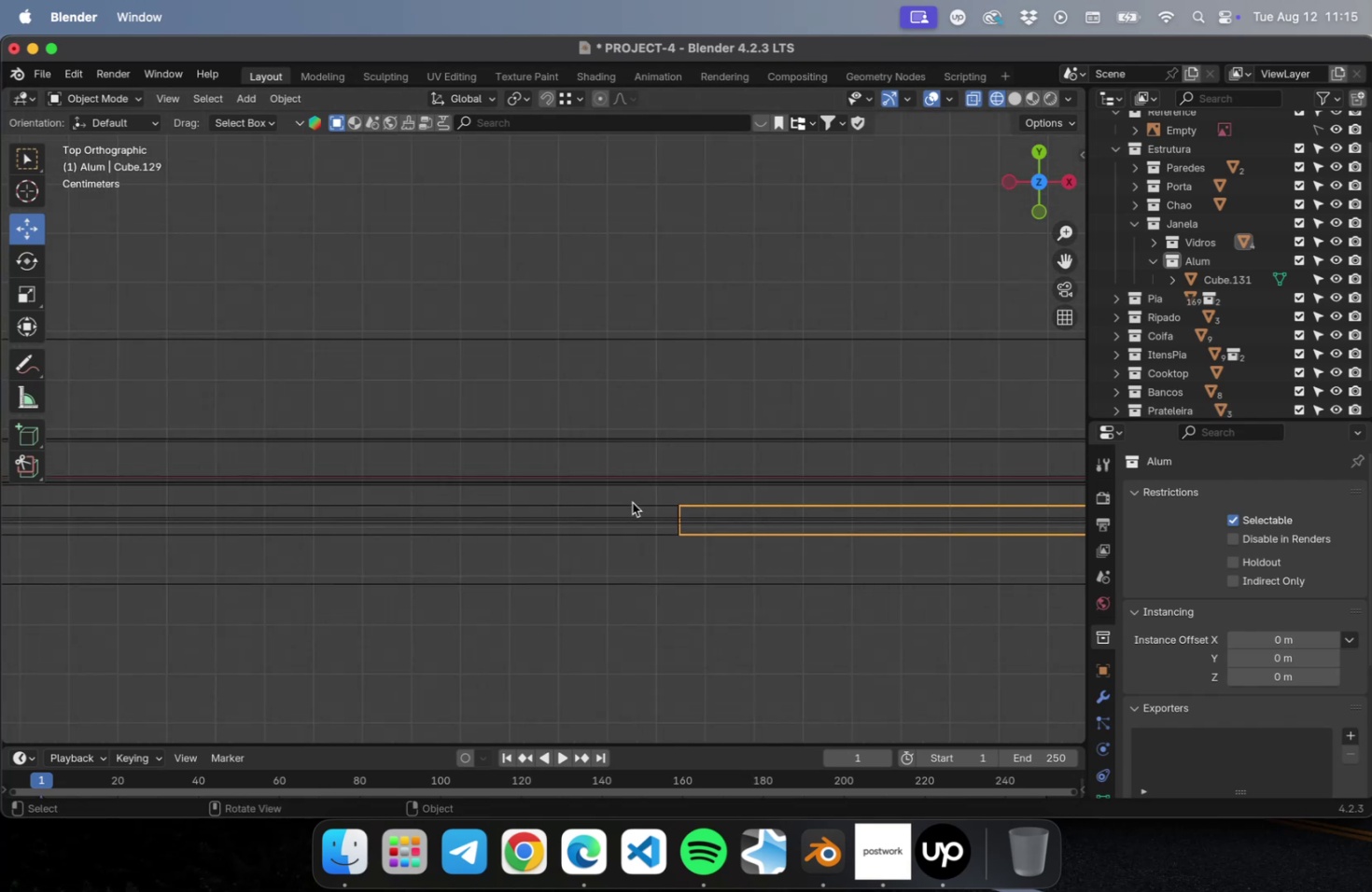 
hold_key(key=ShiftLeft, duration=1.02)
 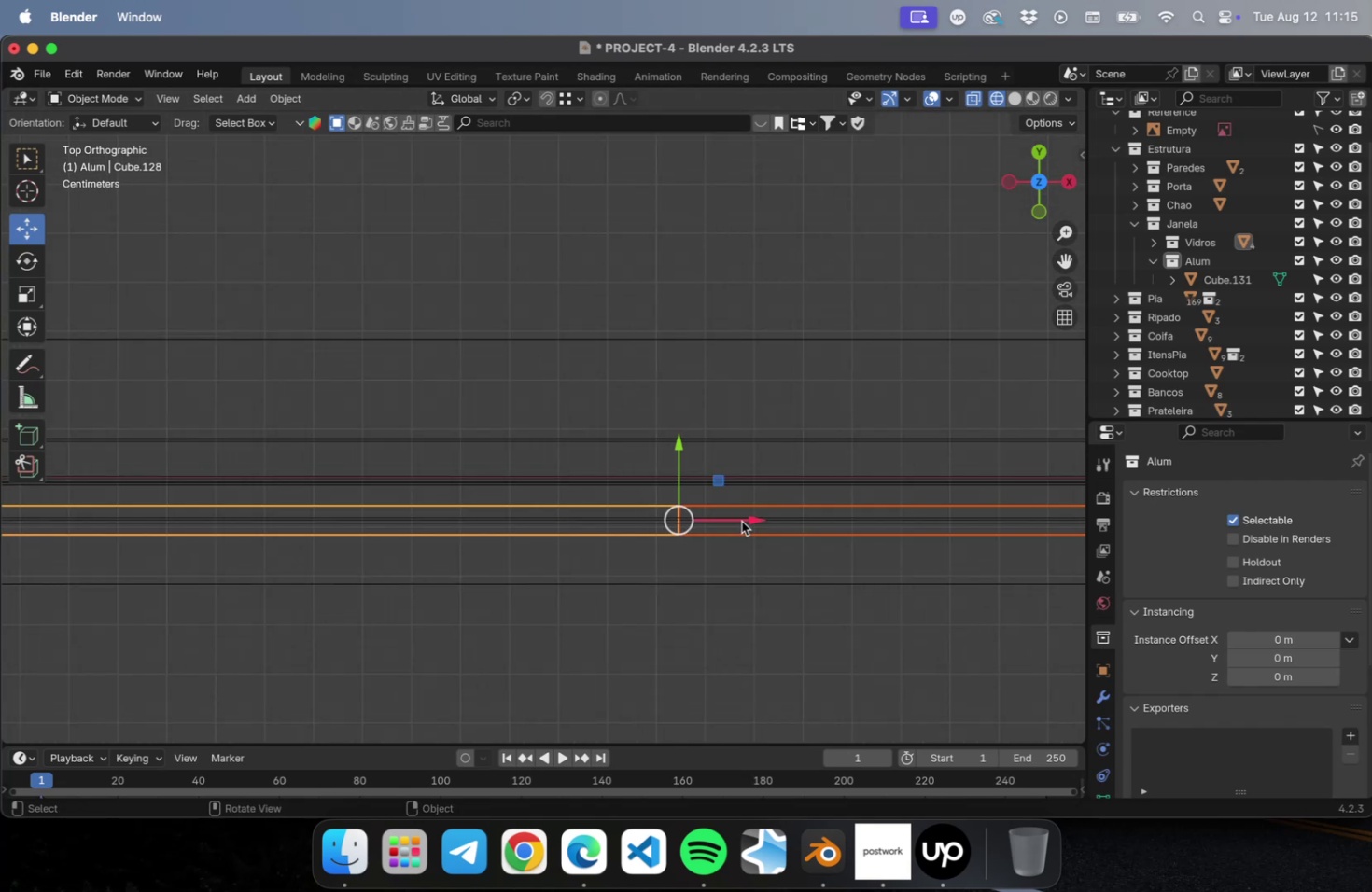 
scroll: coordinate [740, 521], scroll_direction: up, amount: 15.0
 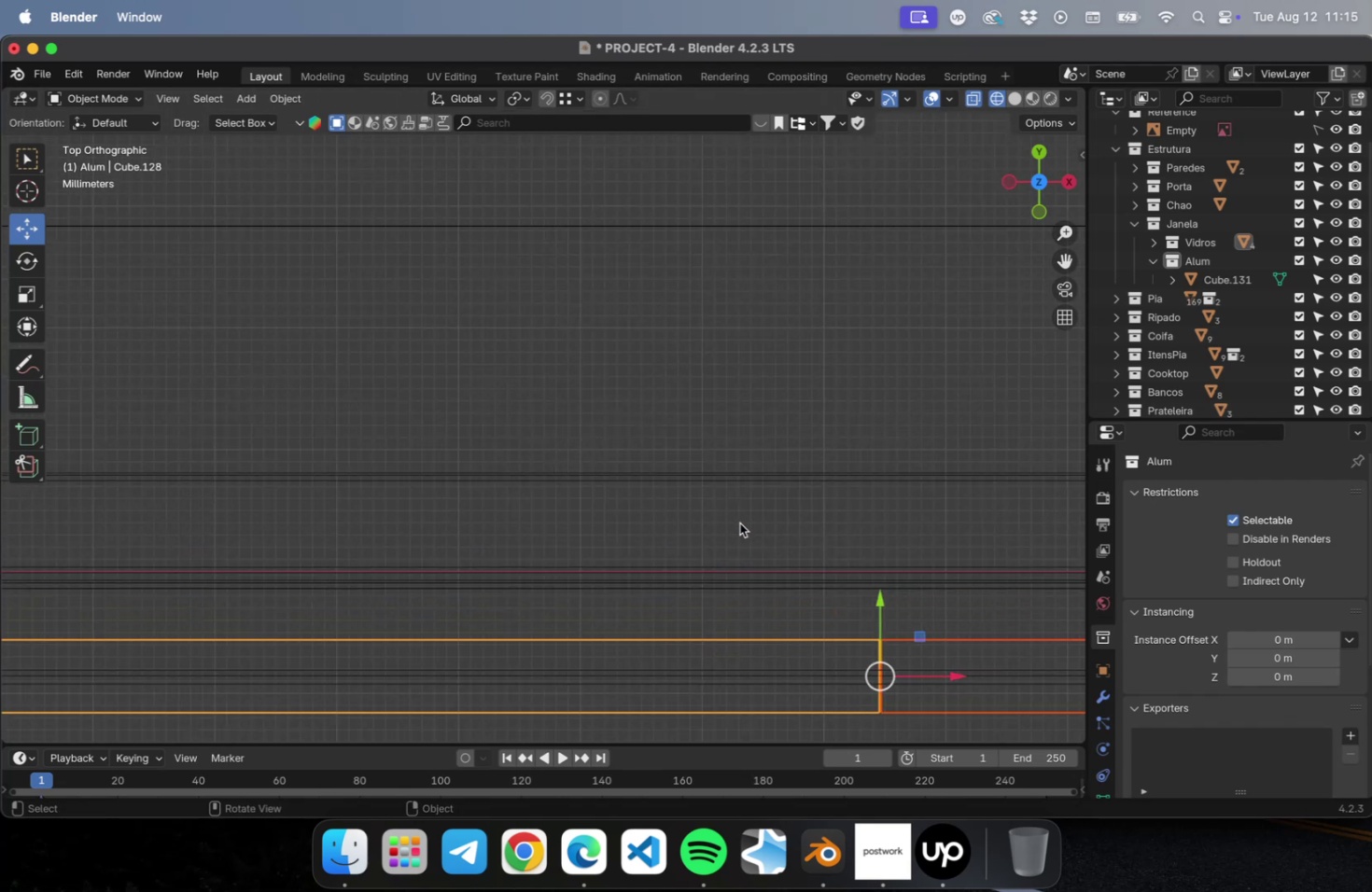 
hold_key(key=ShiftLeft, duration=0.49)
 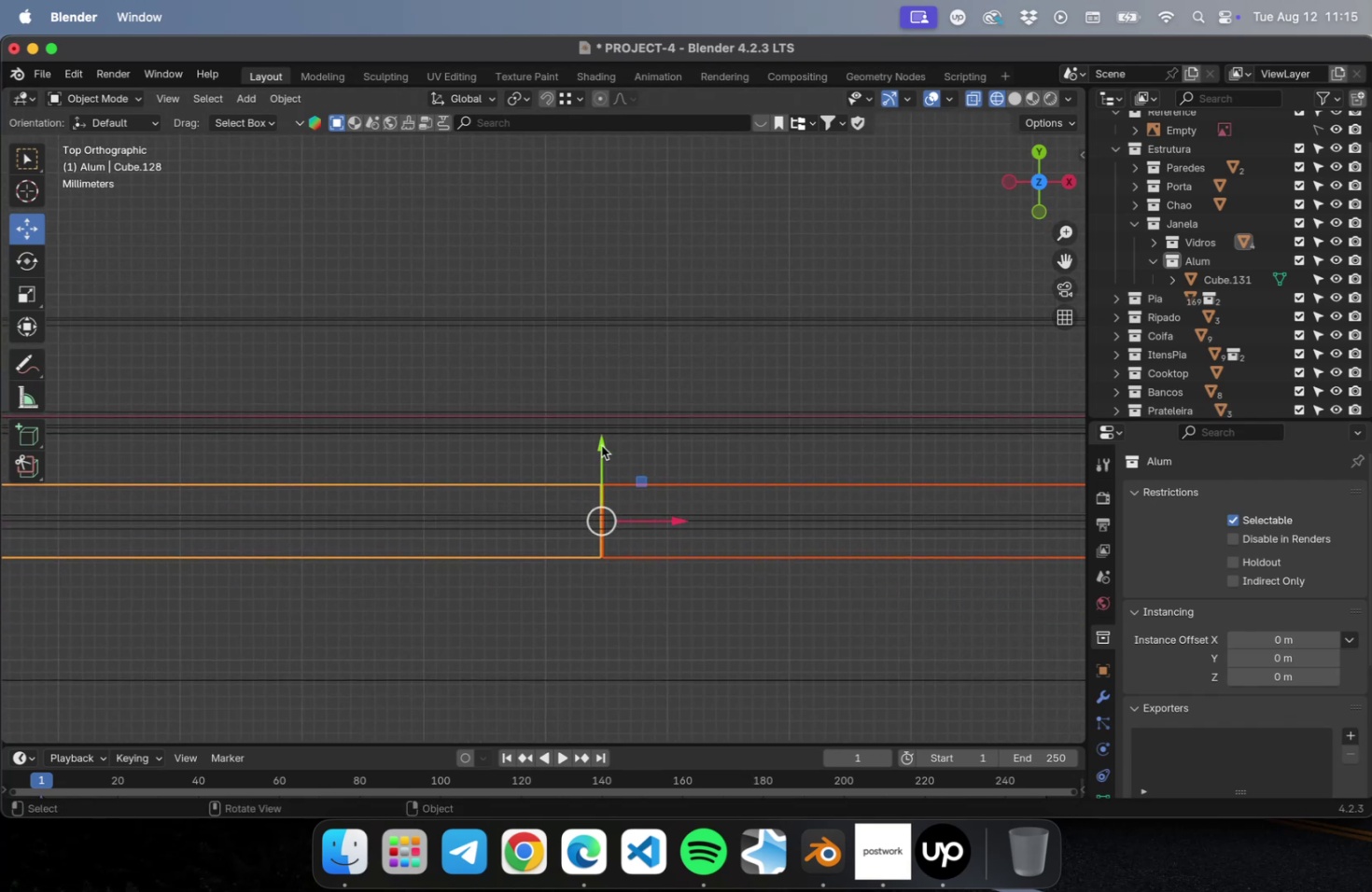 
type(gy)
 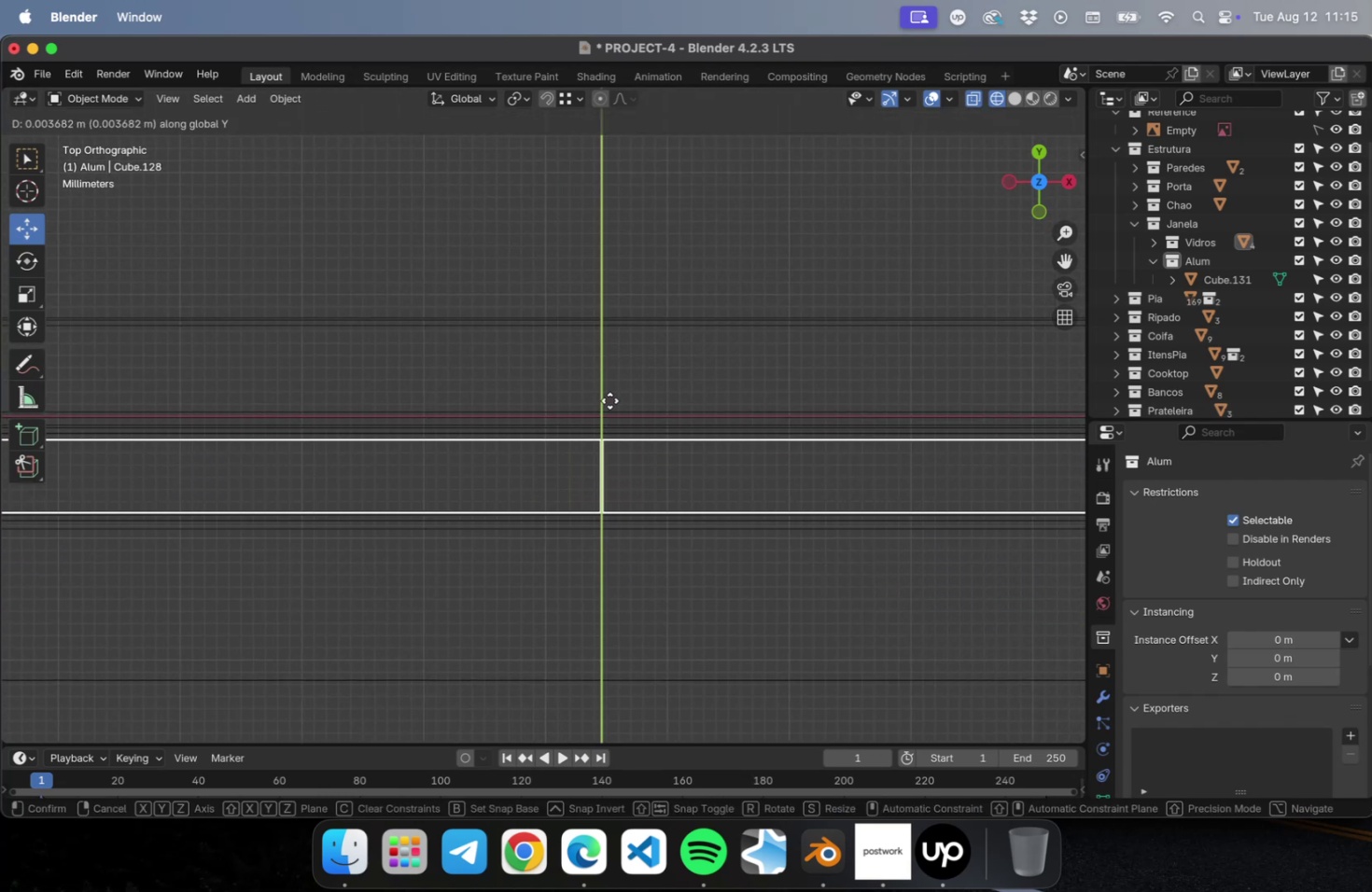 
left_click([609, 400])
 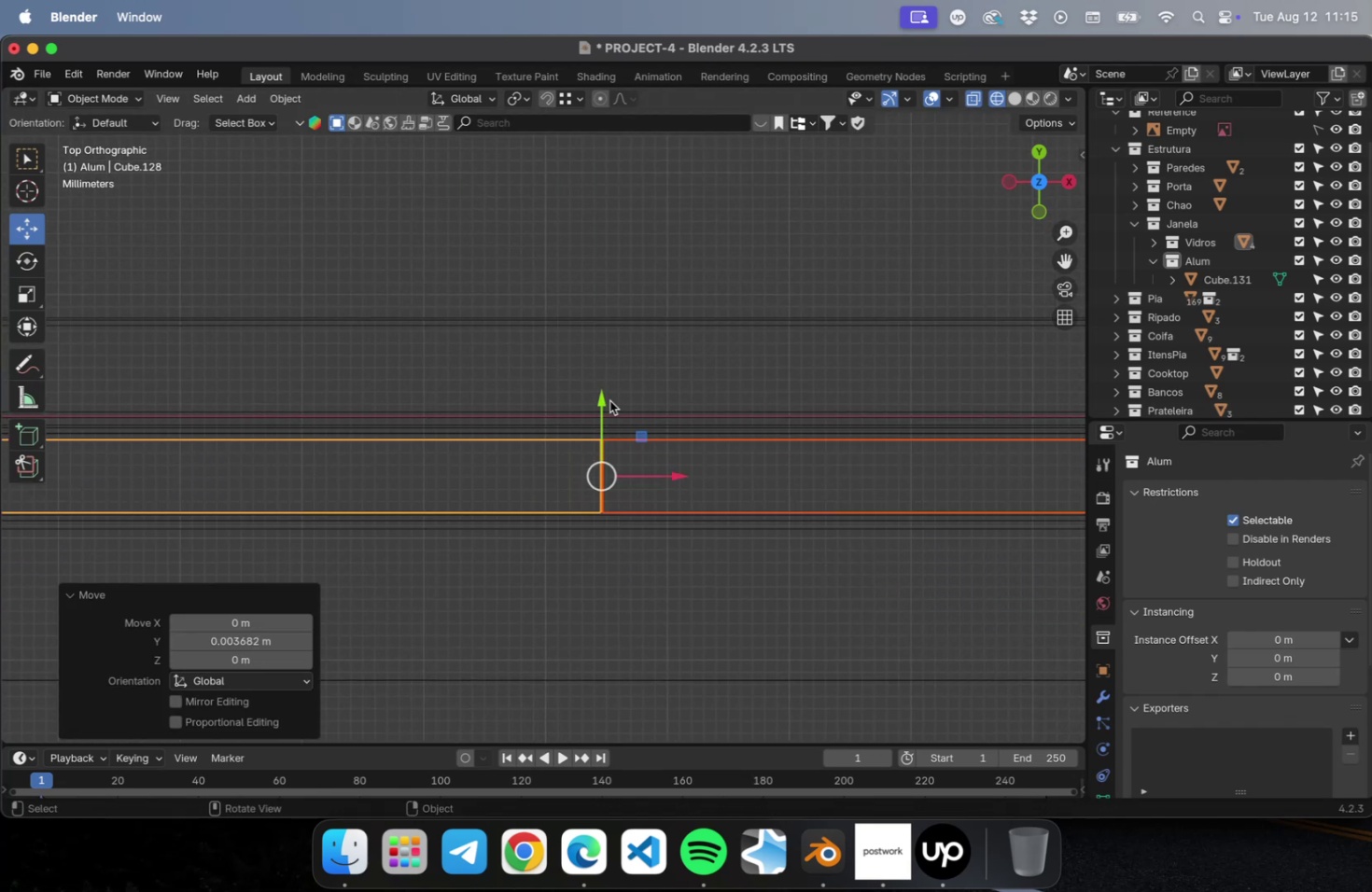 
scroll: coordinate [612, 406], scroll_direction: down, amount: 23.0
 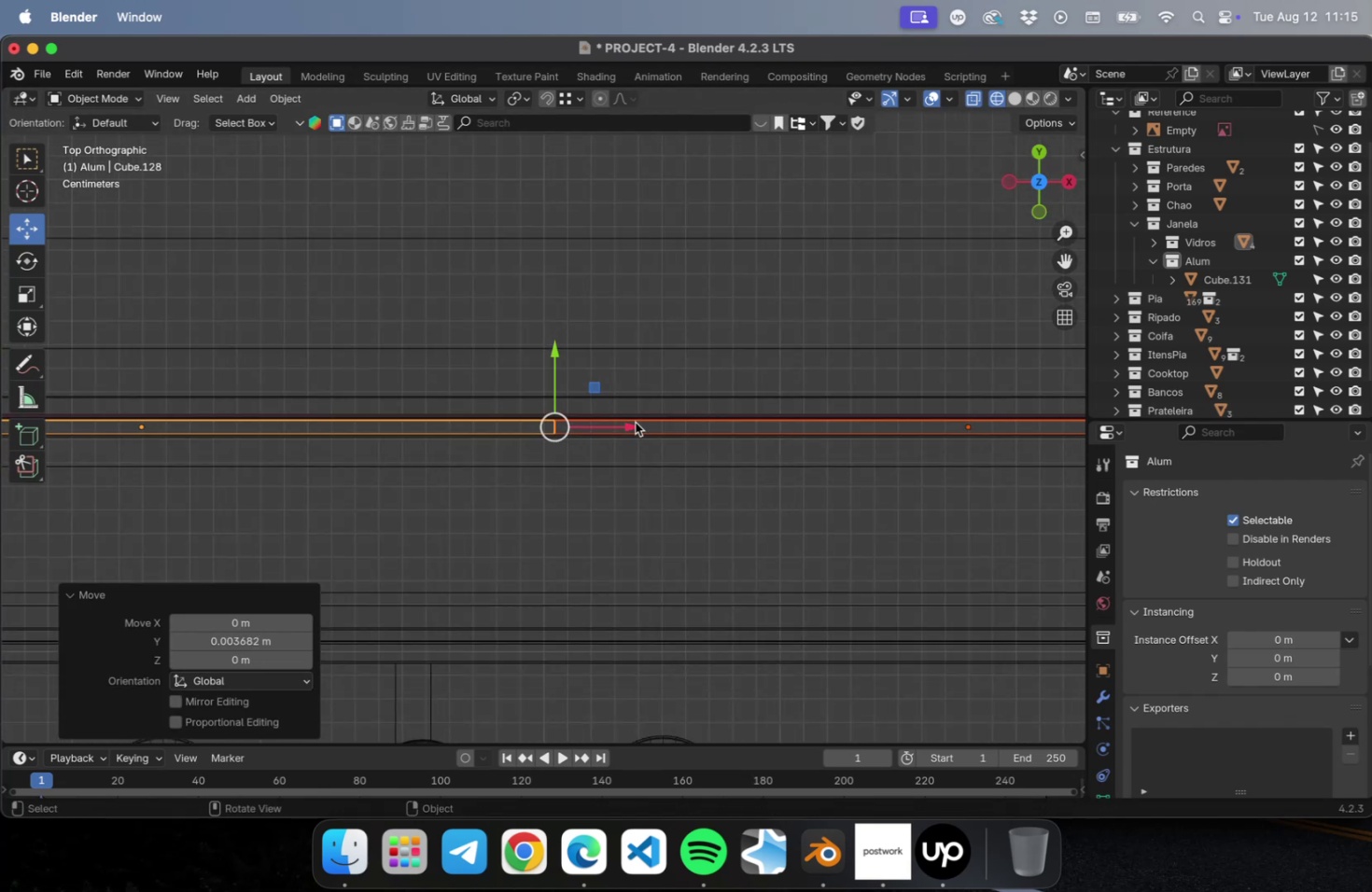 
hold_key(key=ShiftLeft, duration=0.93)
 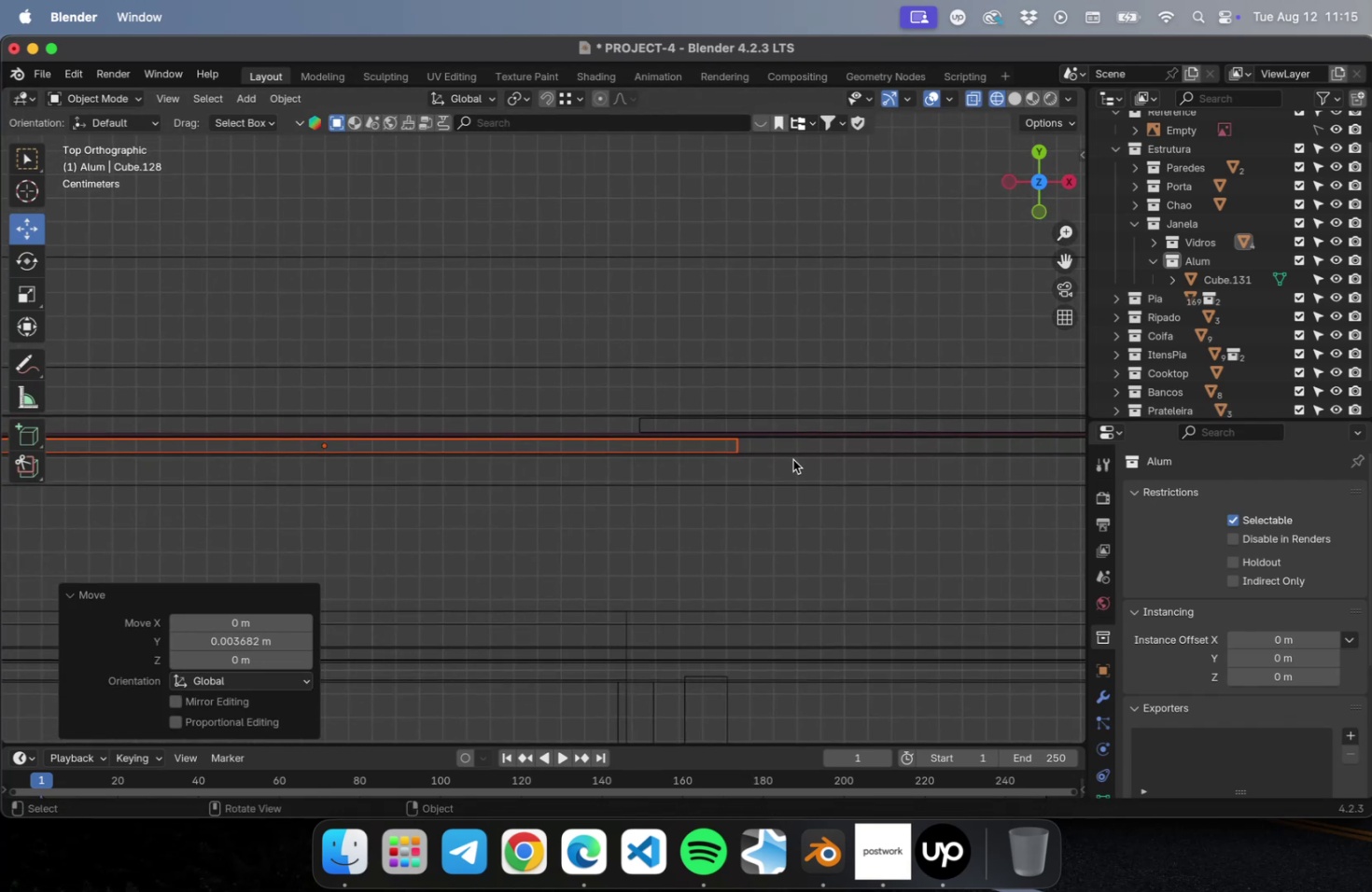 
scroll: coordinate [795, 457], scroll_direction: up, amount: 15.0
 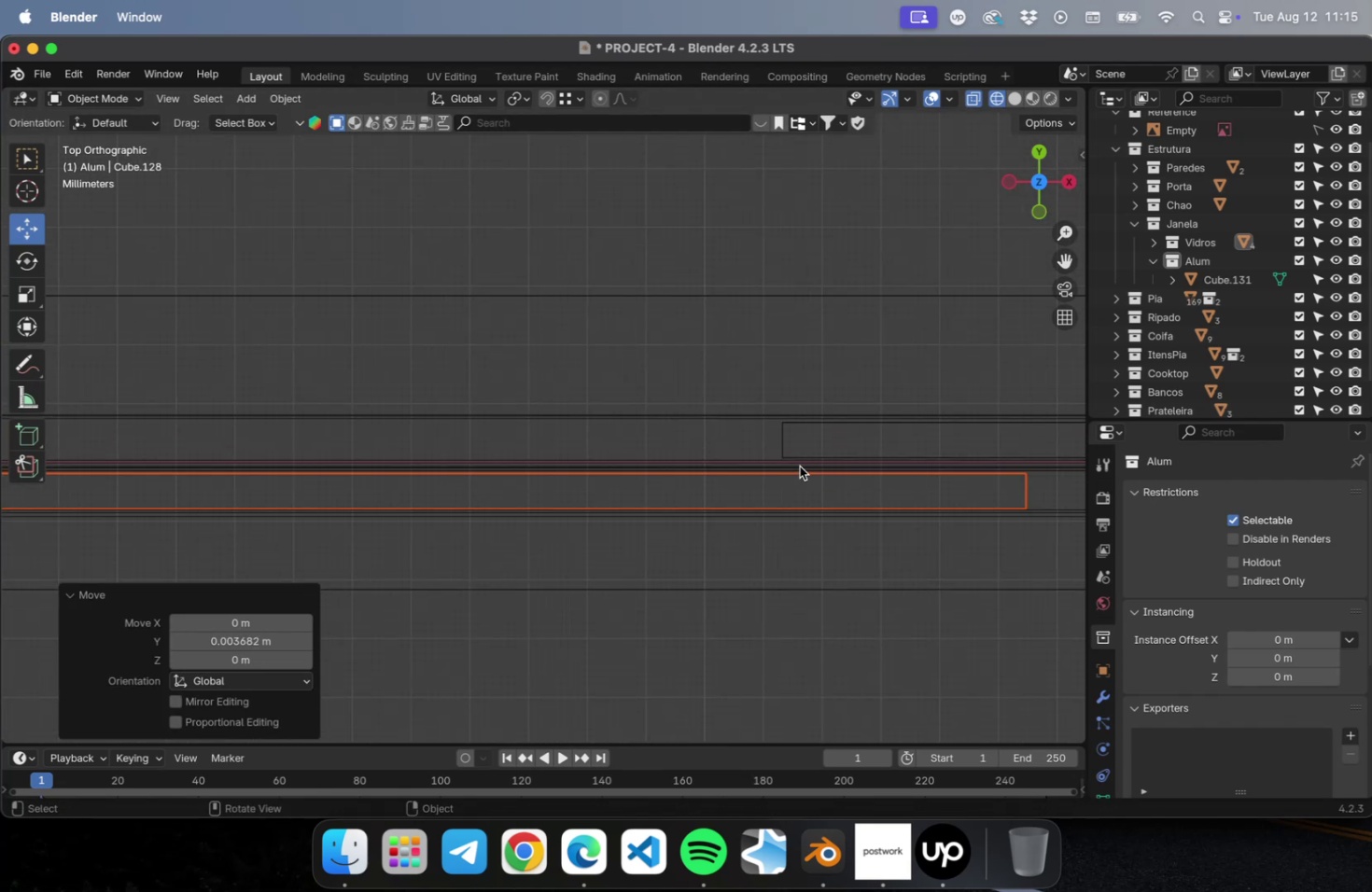 
hold_key(key=ShiftLeft, duration=0.42)
 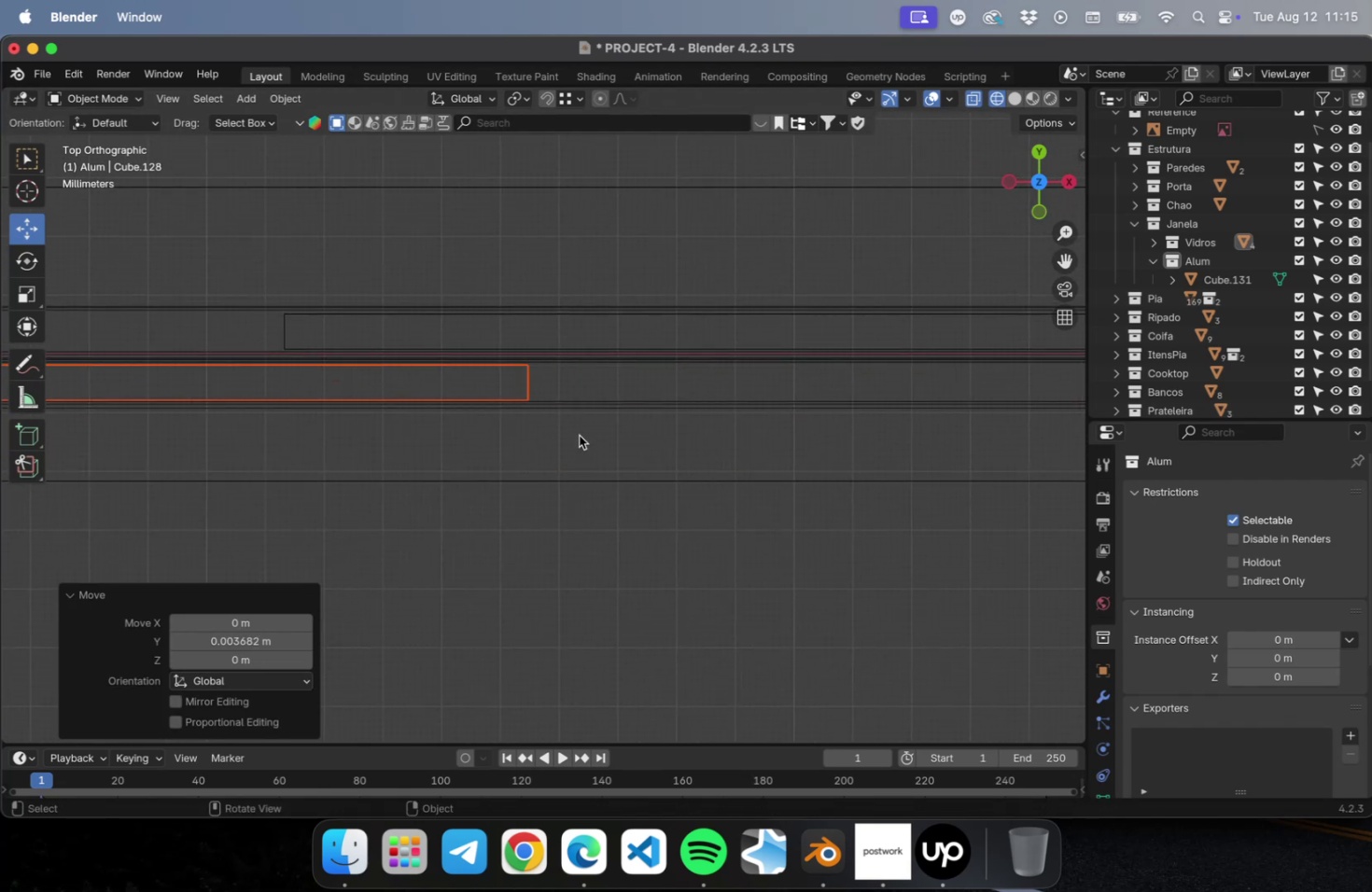 
scroll: coordinate [464, 312], scroll_direction: up, amount: 22.0
 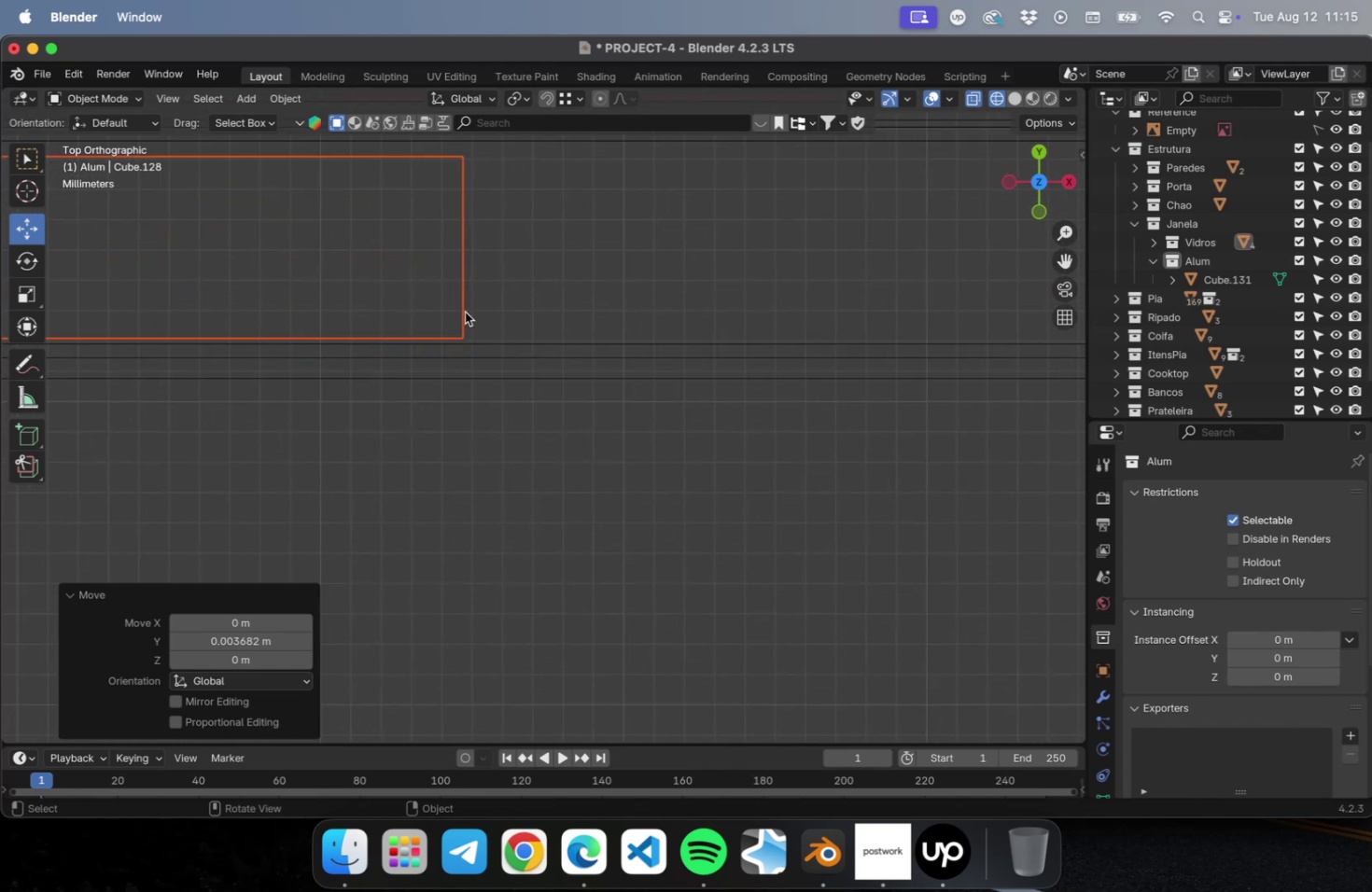 
hold_key(key=ShiftLeft, duration=0.53)
 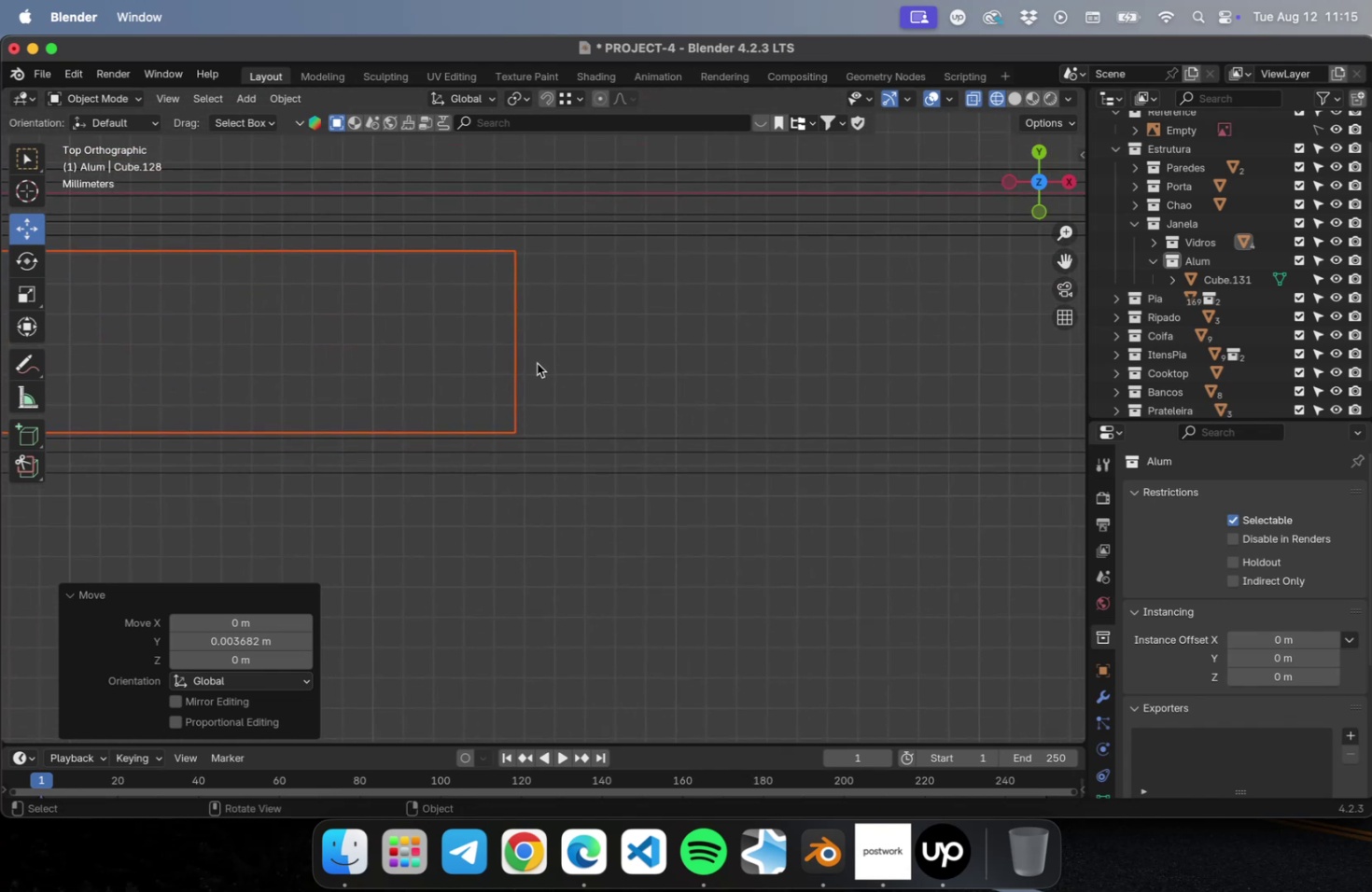 
type(gy)
 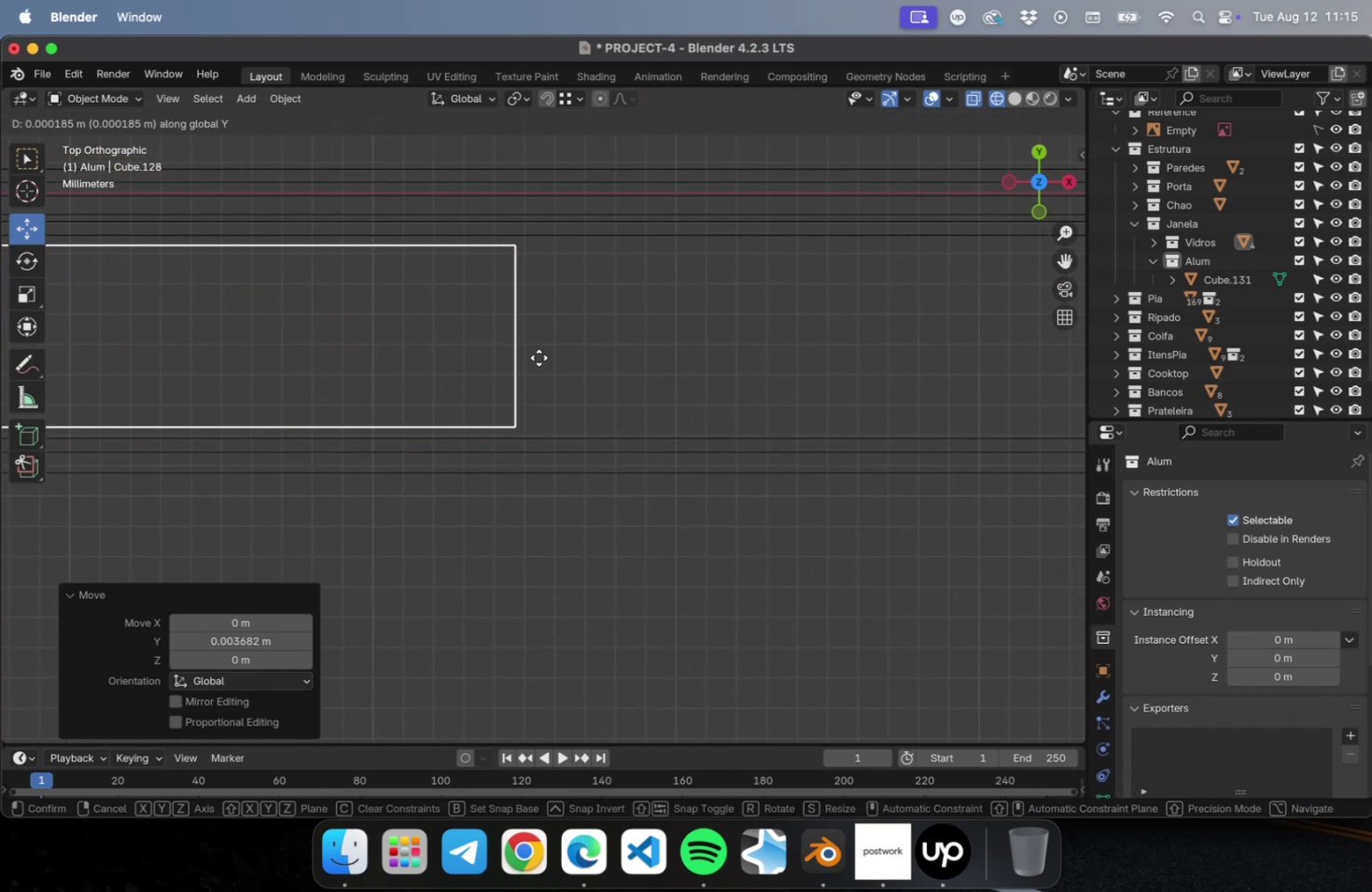 
left_click([539, 357])
 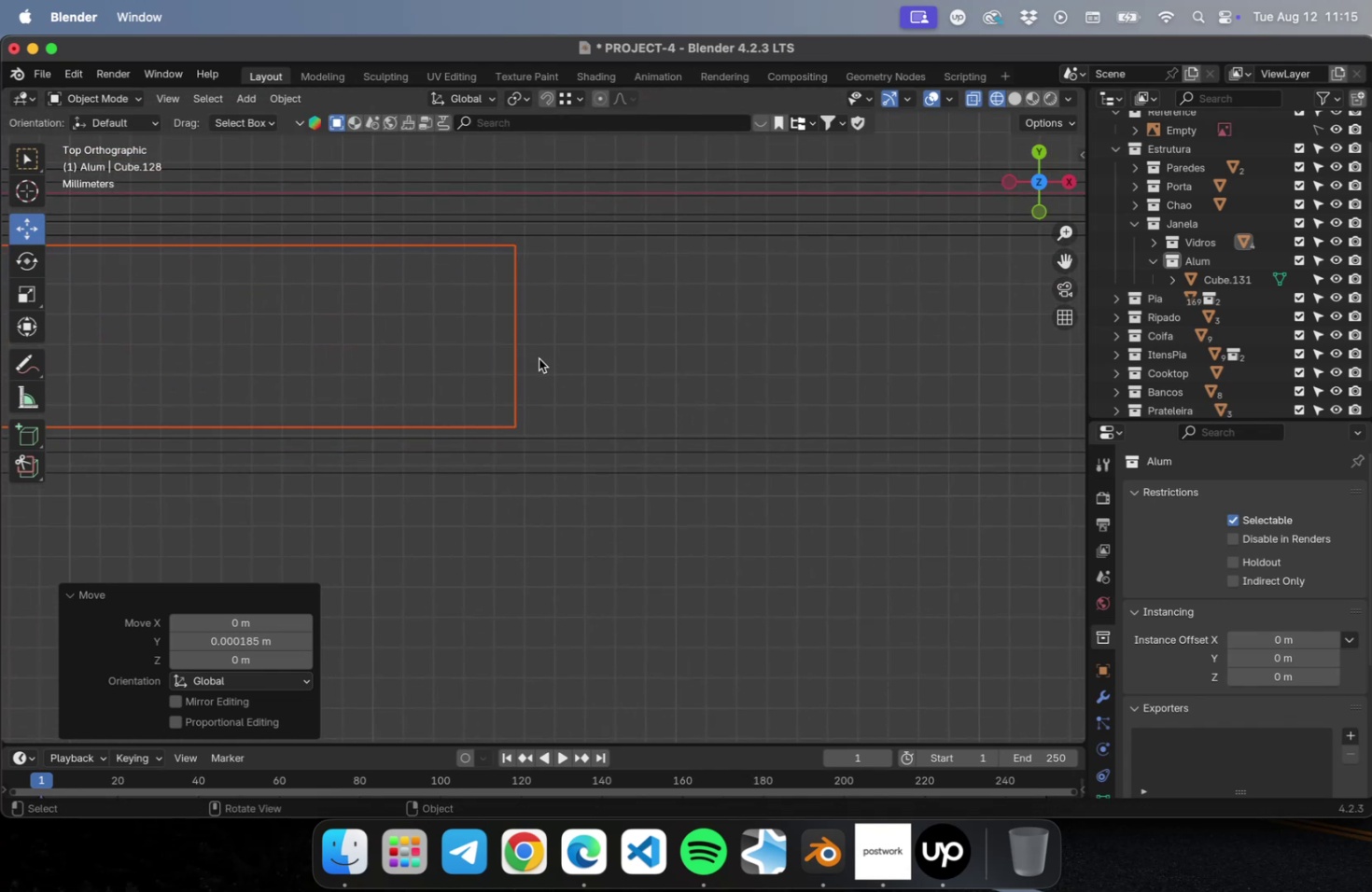 
key(Meta+CommandLeft)
 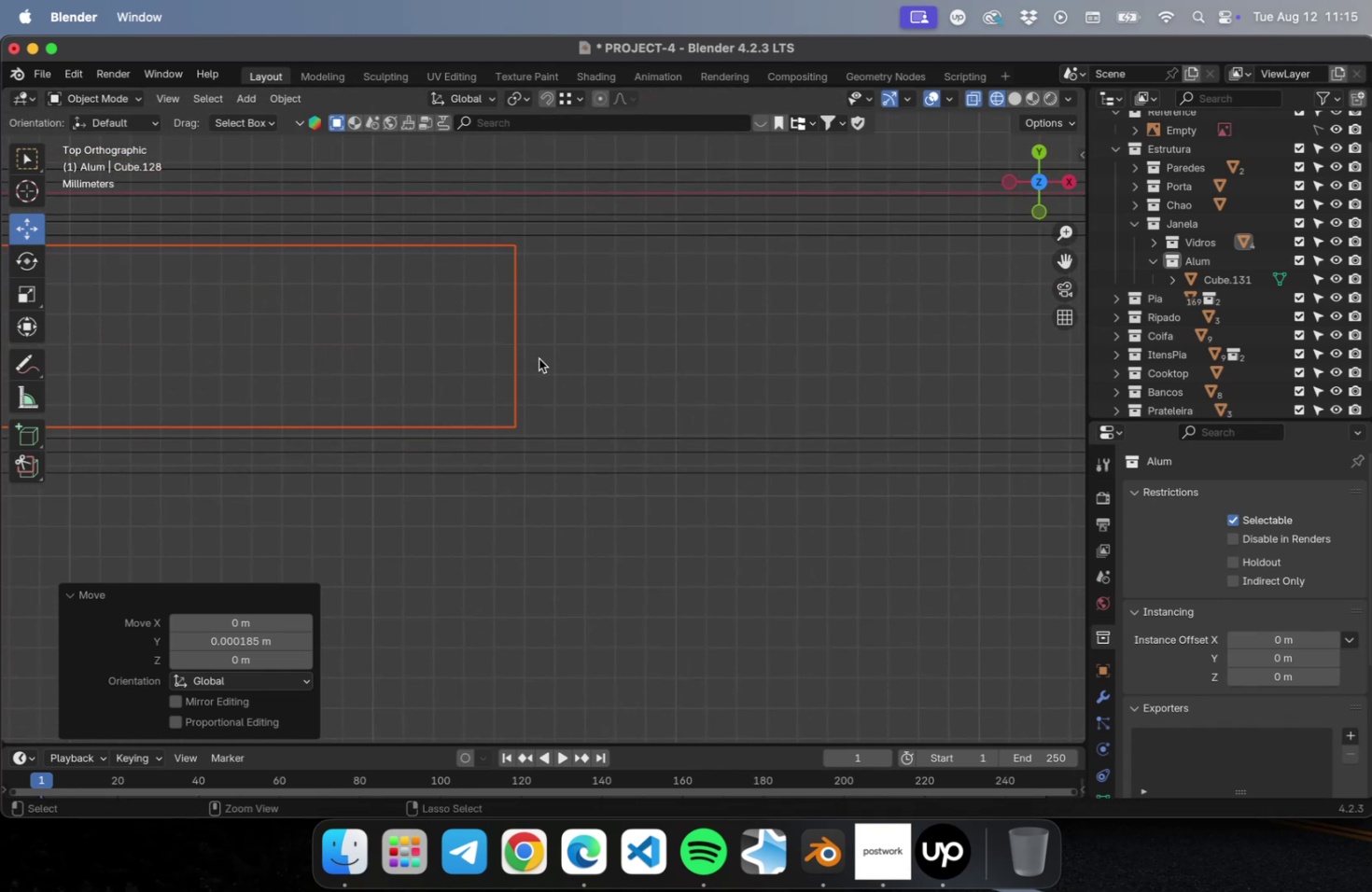 
key(Meta+S)
 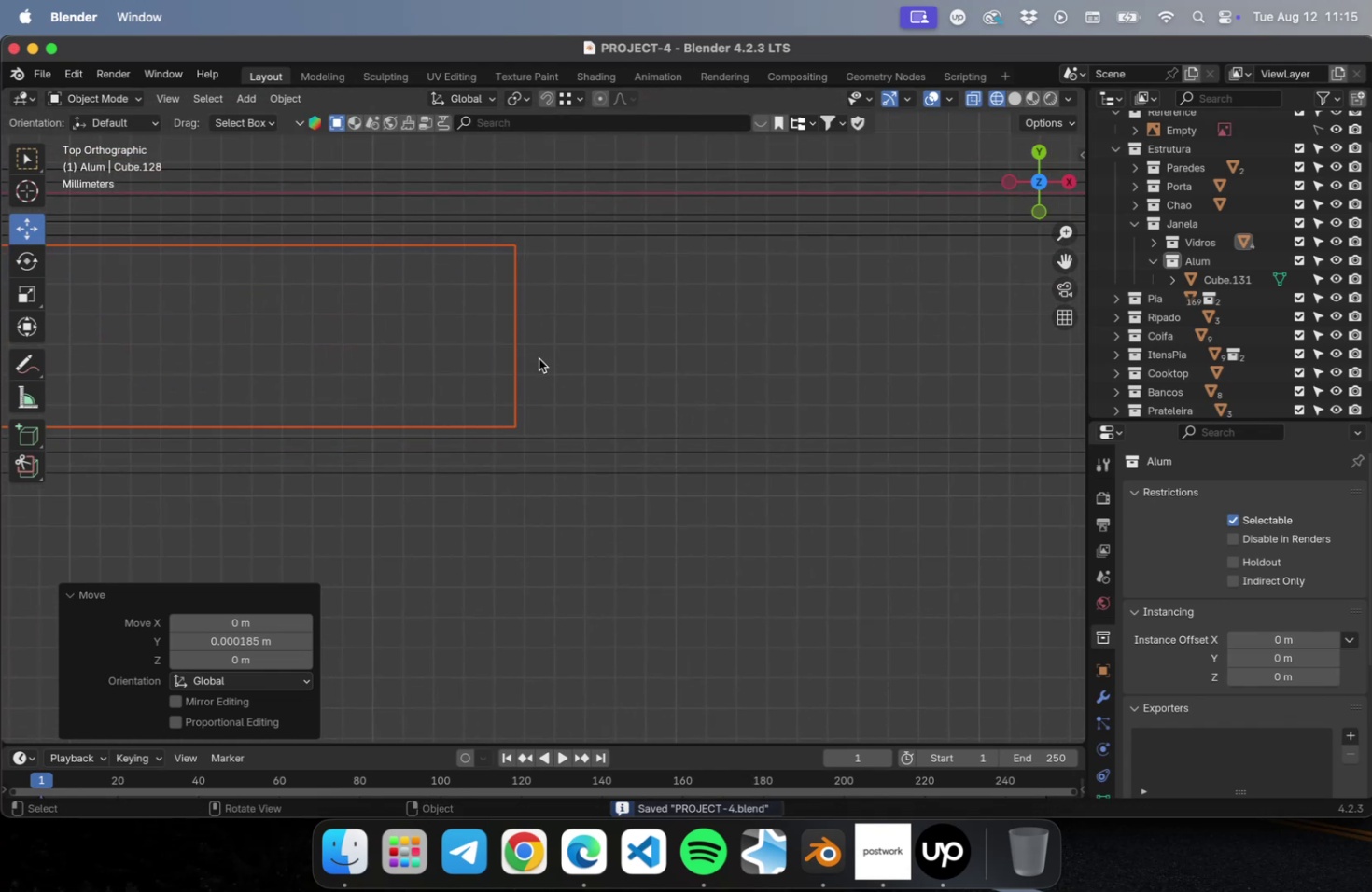 
scroll: coordinate [542, 476], scroll_direction: down, amount: 101.0
 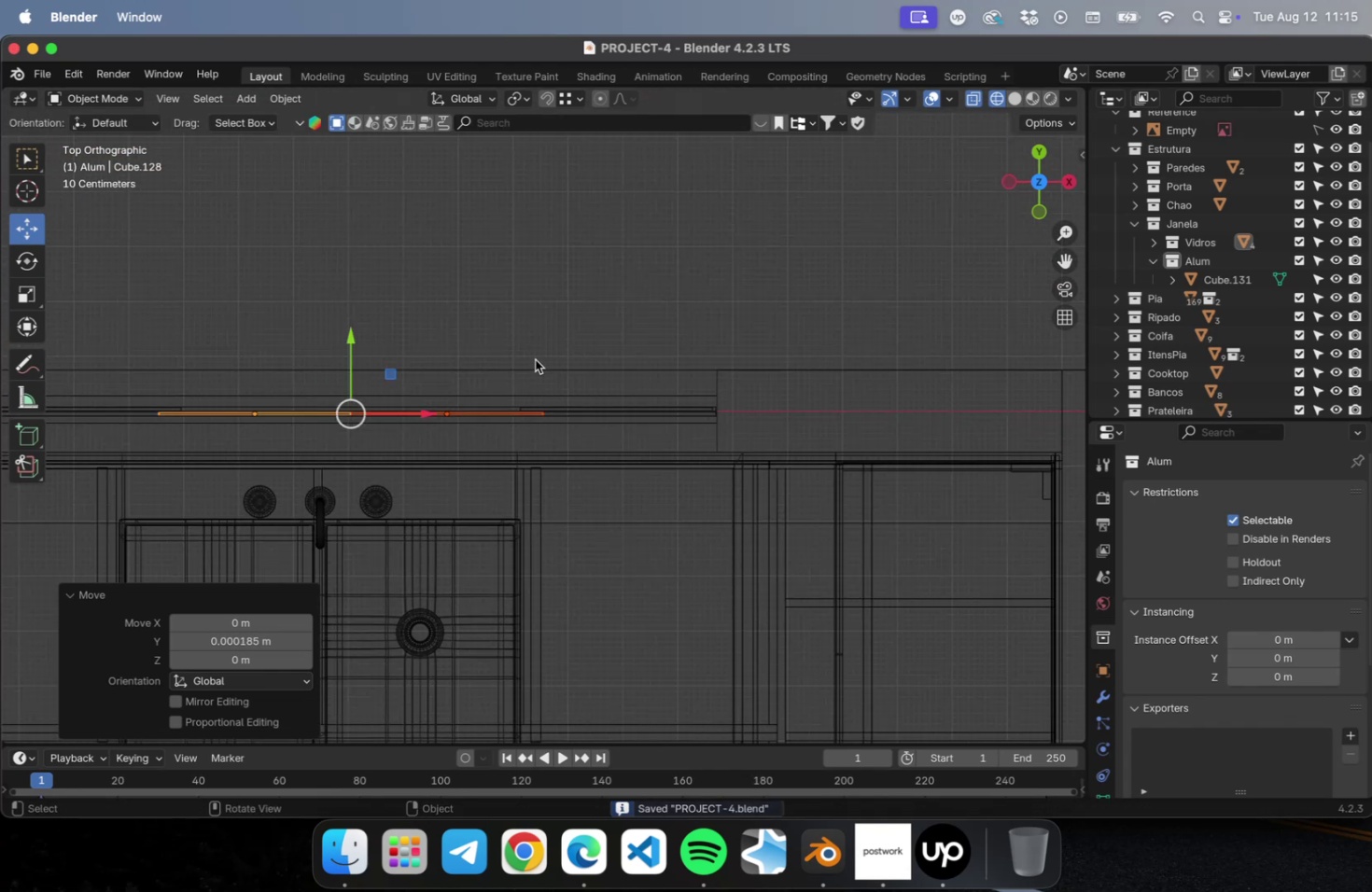 
left_click([533, 336])
 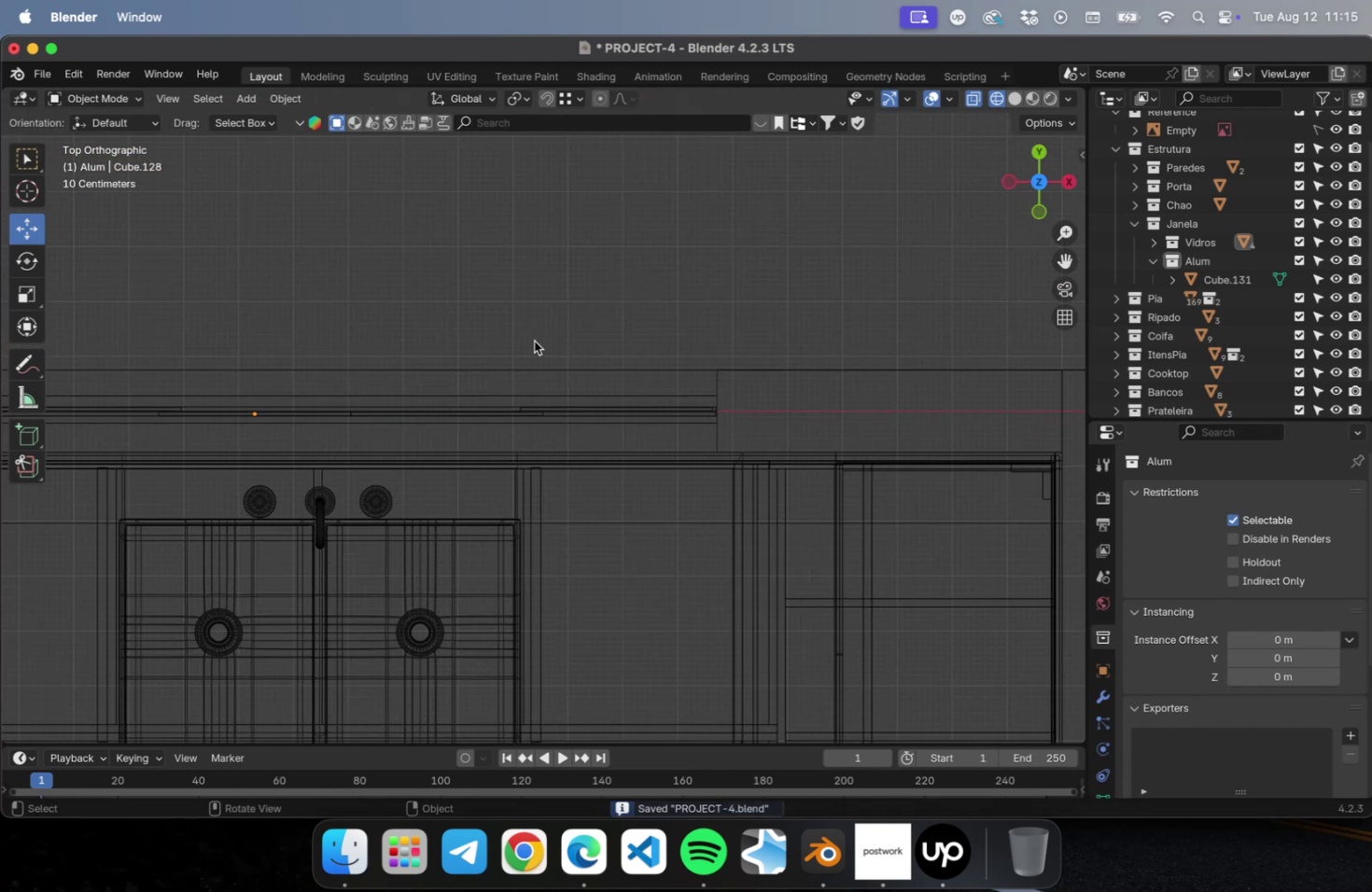 
key(Meta+S)
 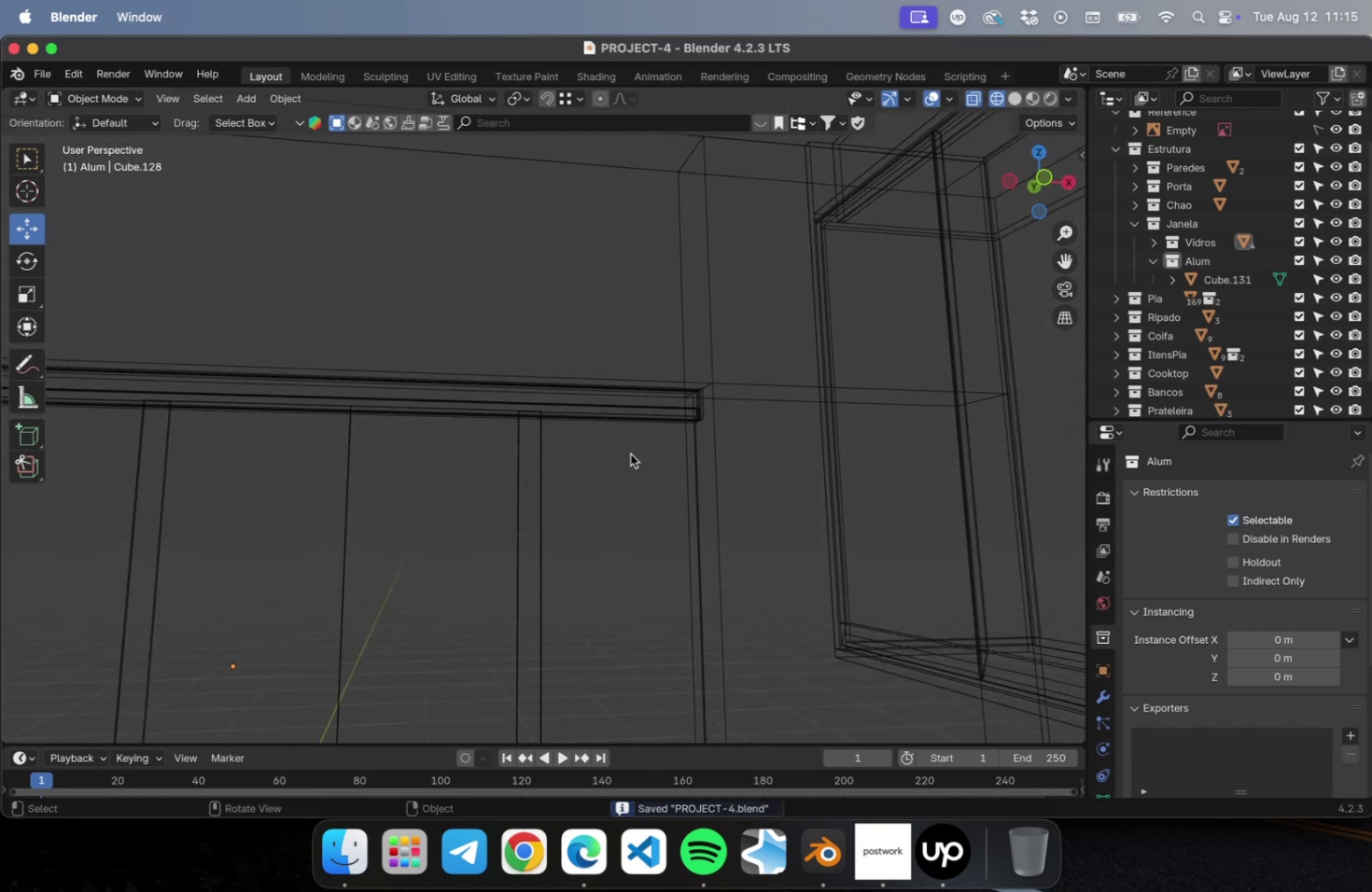 
hold_key(key=ShiftLeft, duration=1.01)
 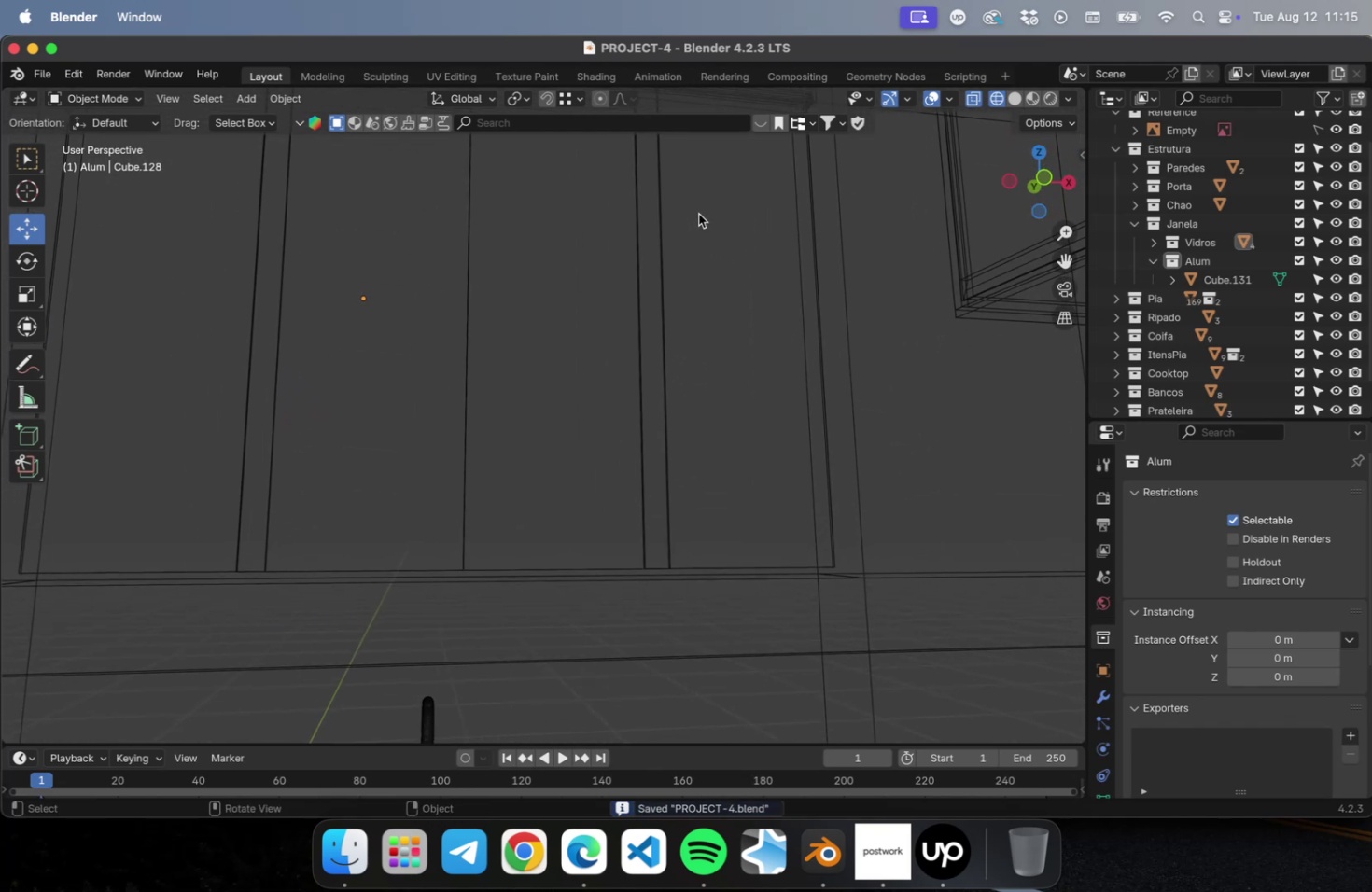 
hold_key(key=ShiftLeft, duration=0.55)
 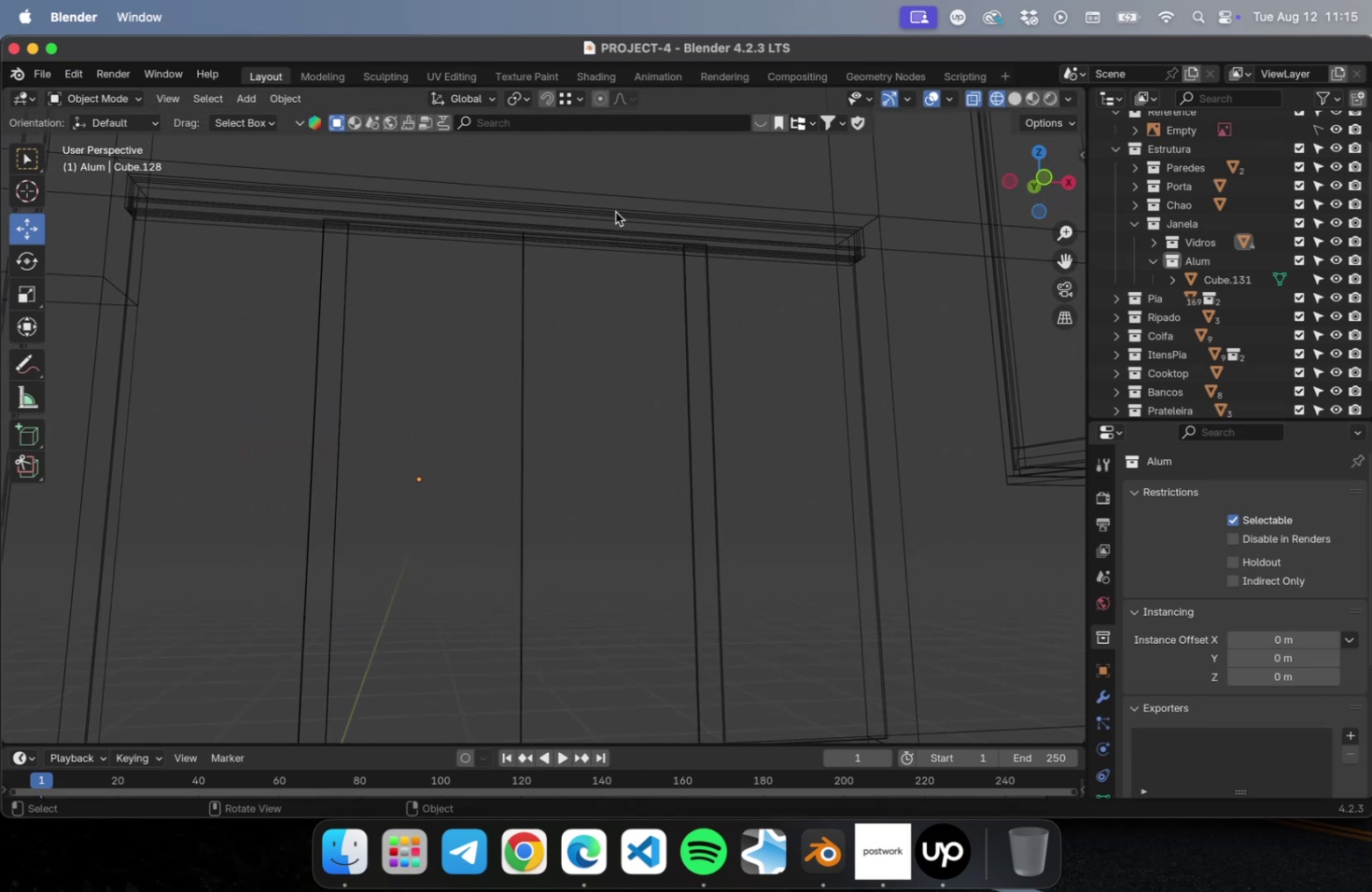 
left_click([614, 214])
 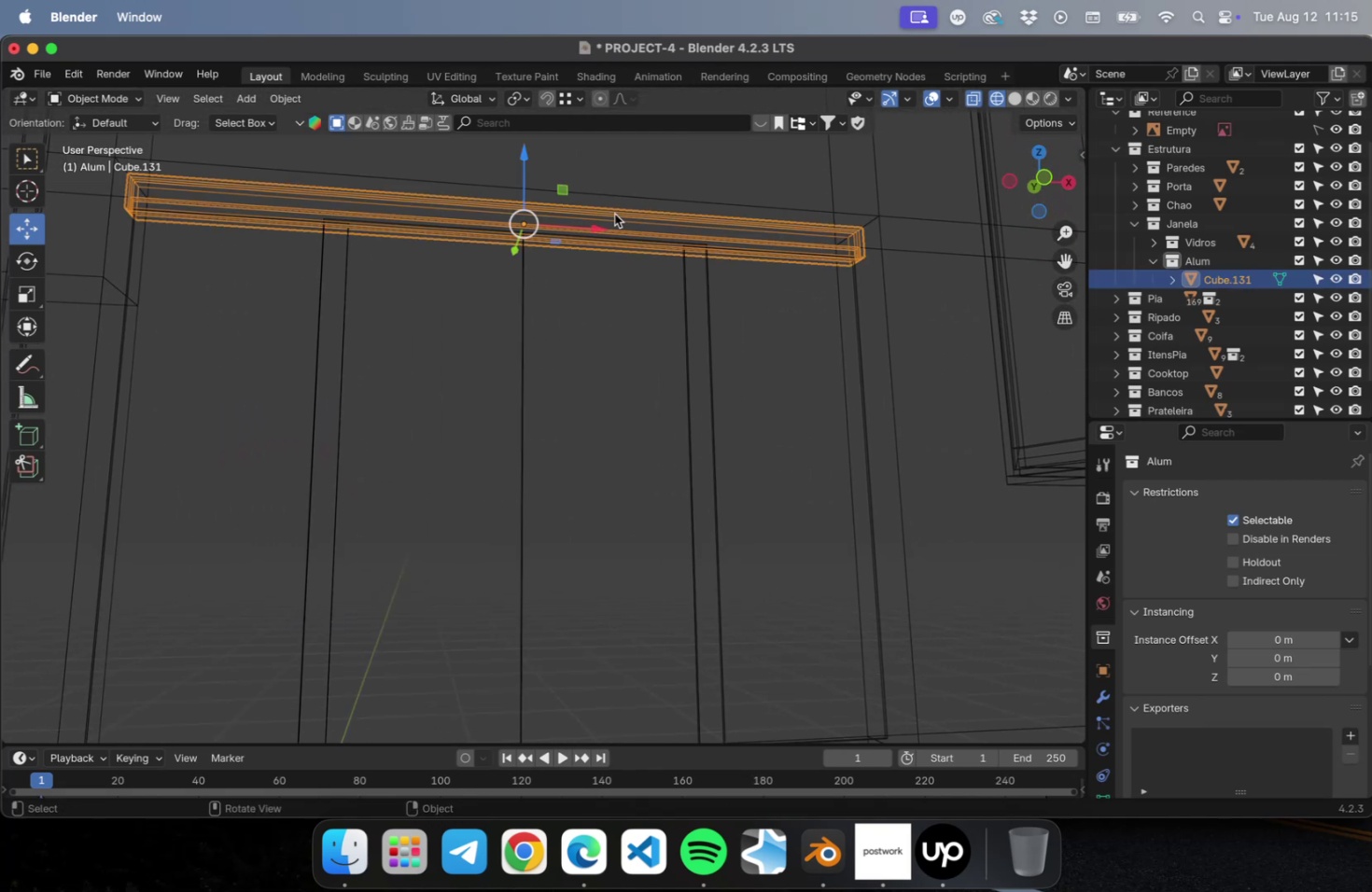 
type(Dz)
 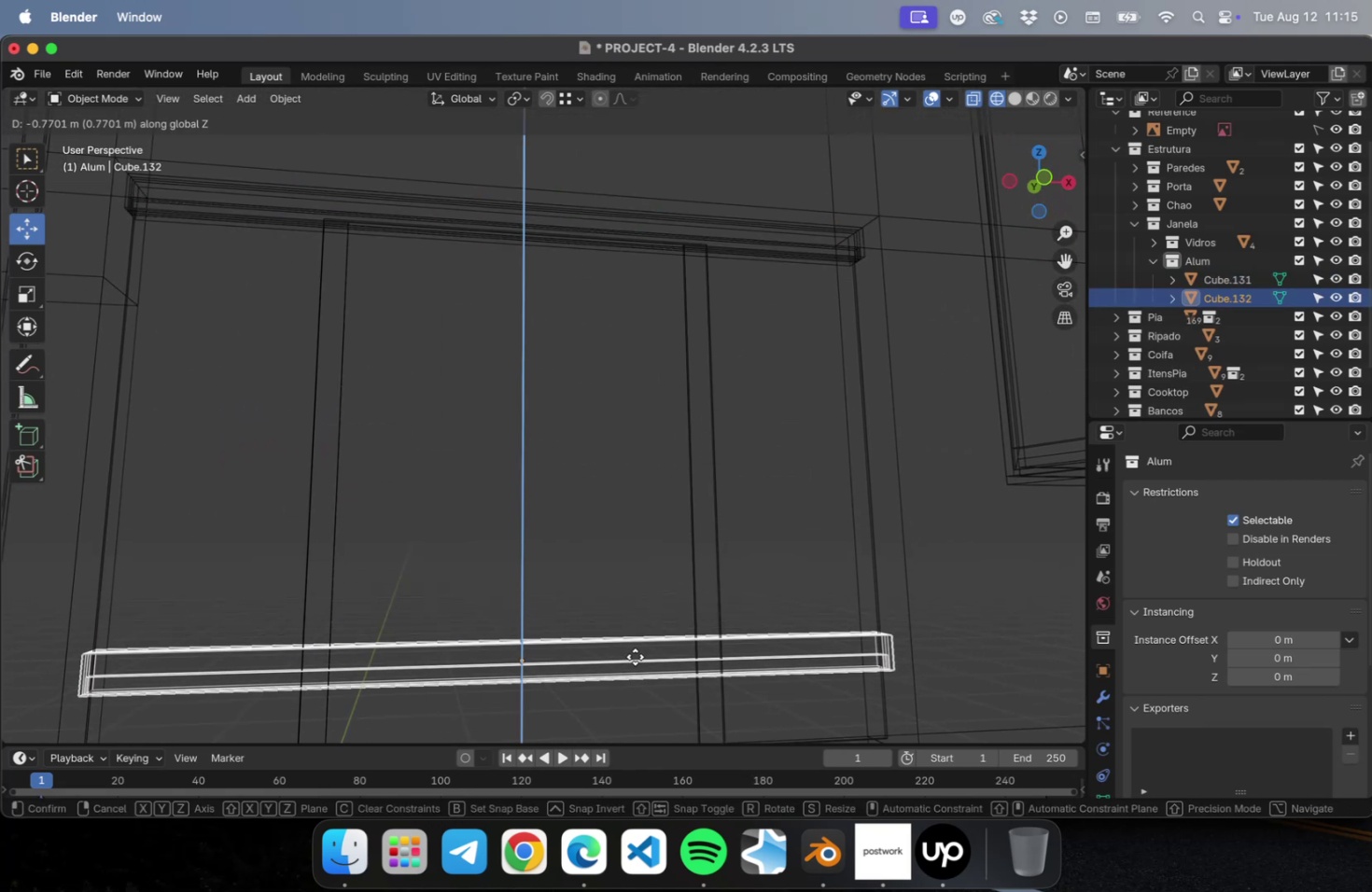 
left_click([635, 659])
 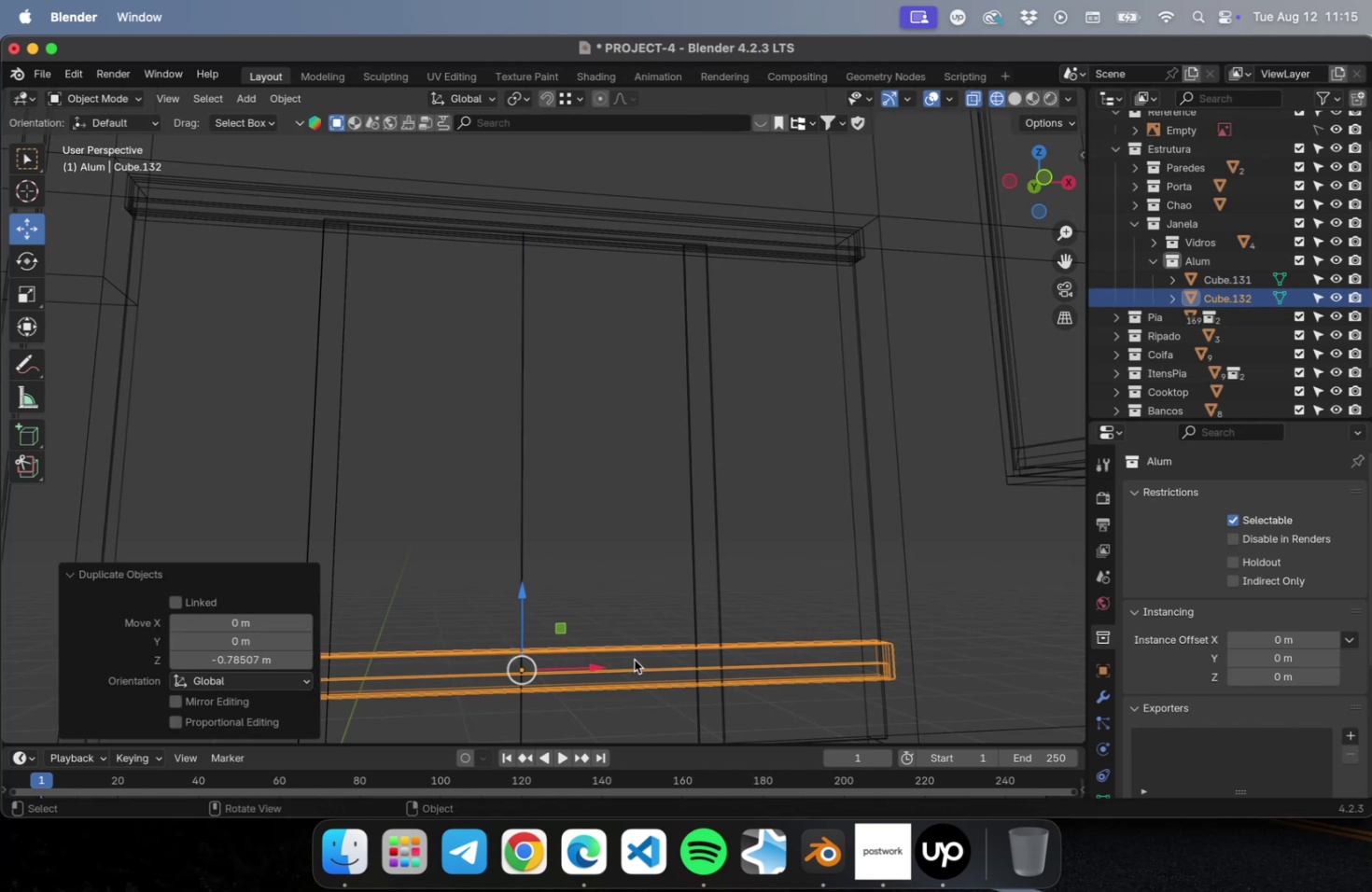 
hold_key(key=ShiftLeft, duration=0.62)
 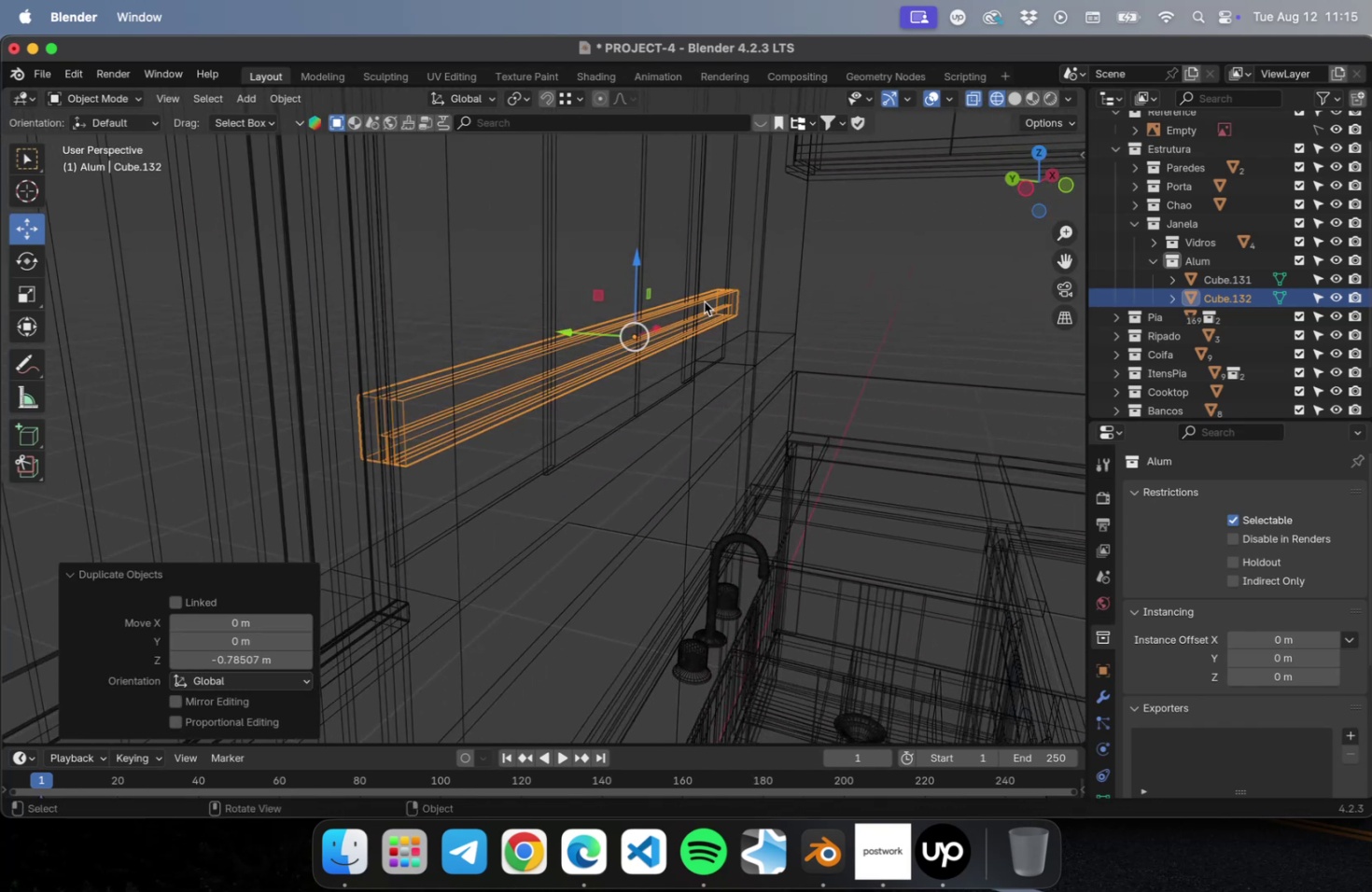 
wait(5.22)
 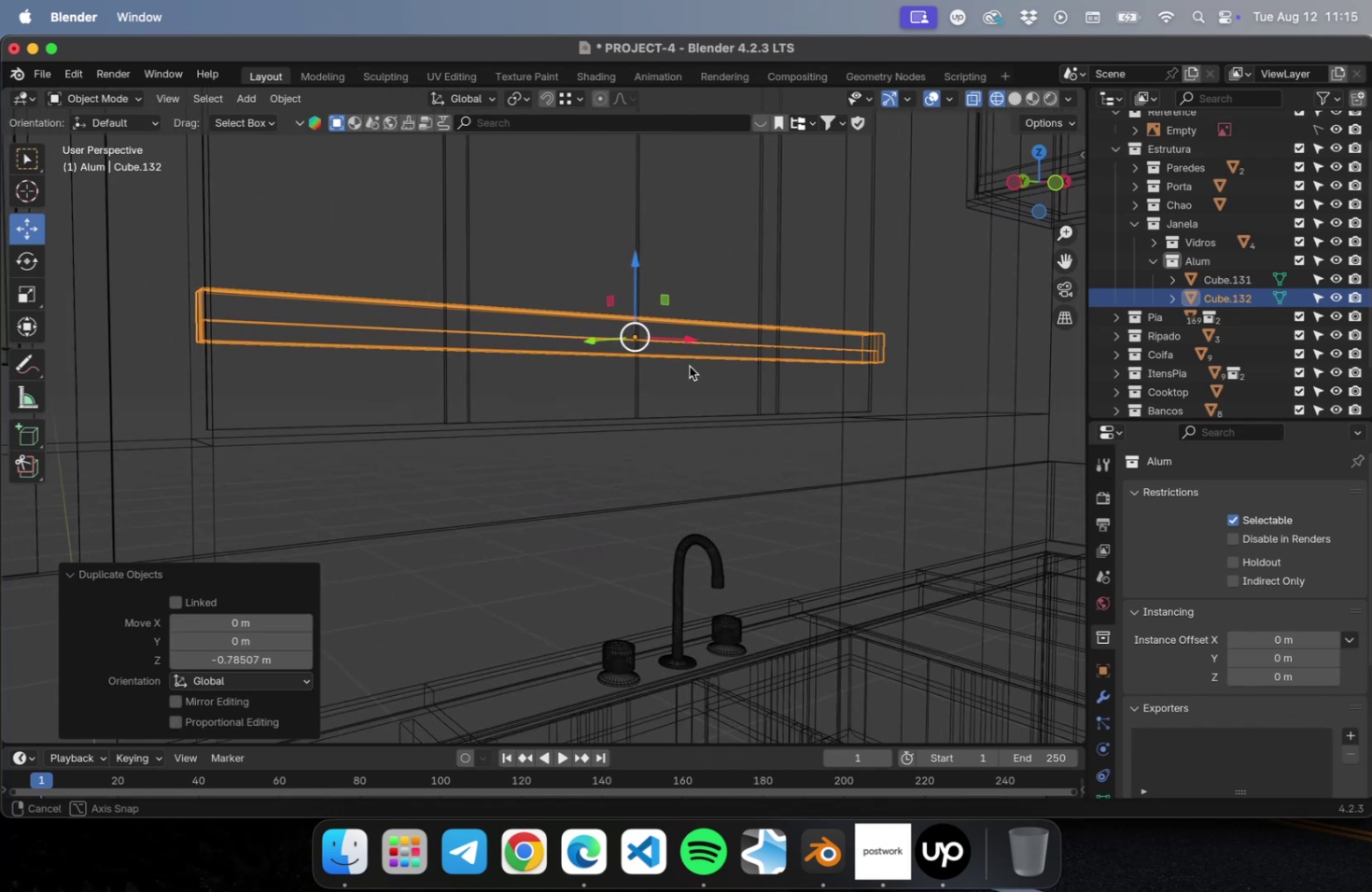 
type(rx180)
 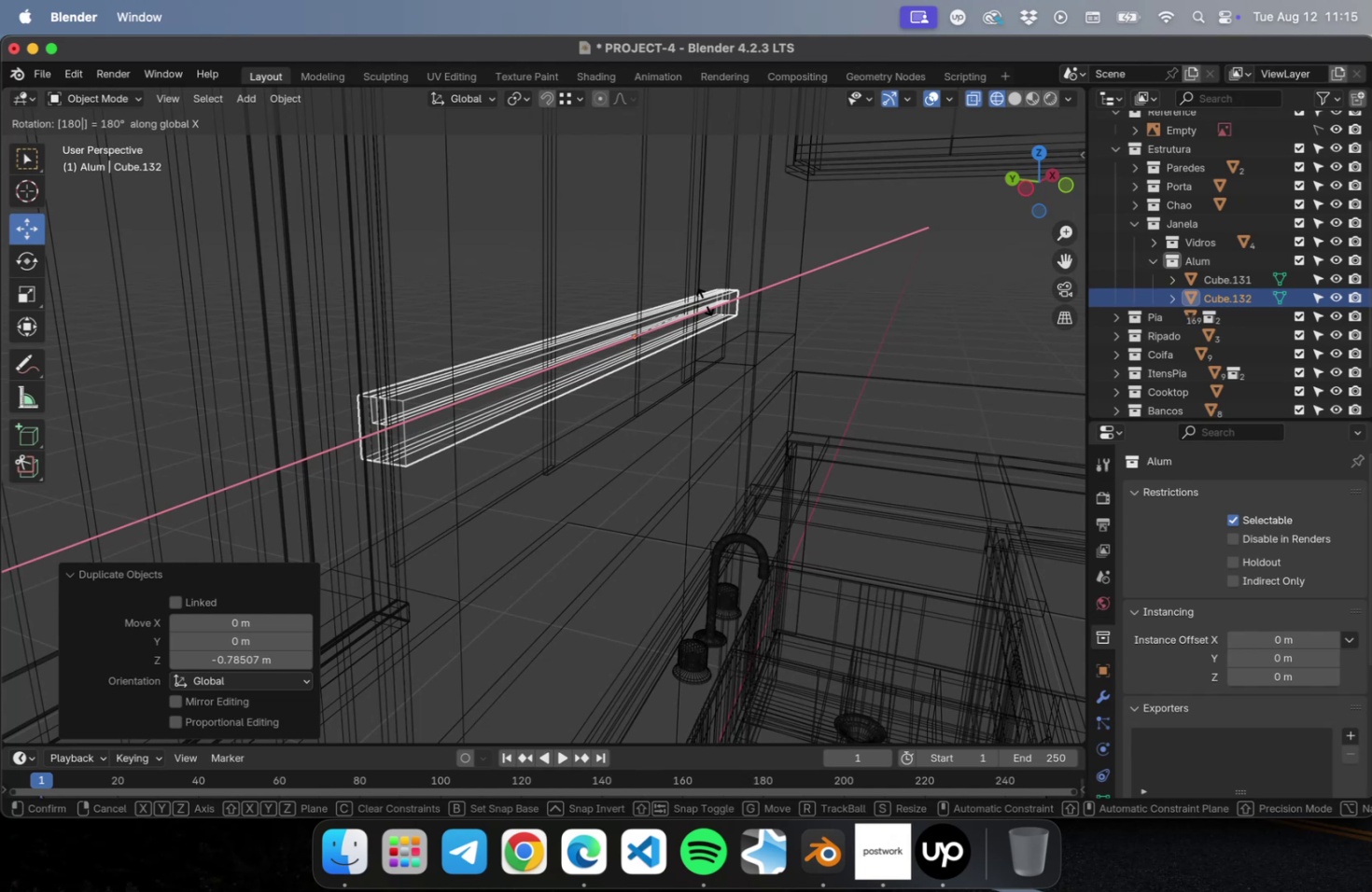 
left_click([704, 301])
 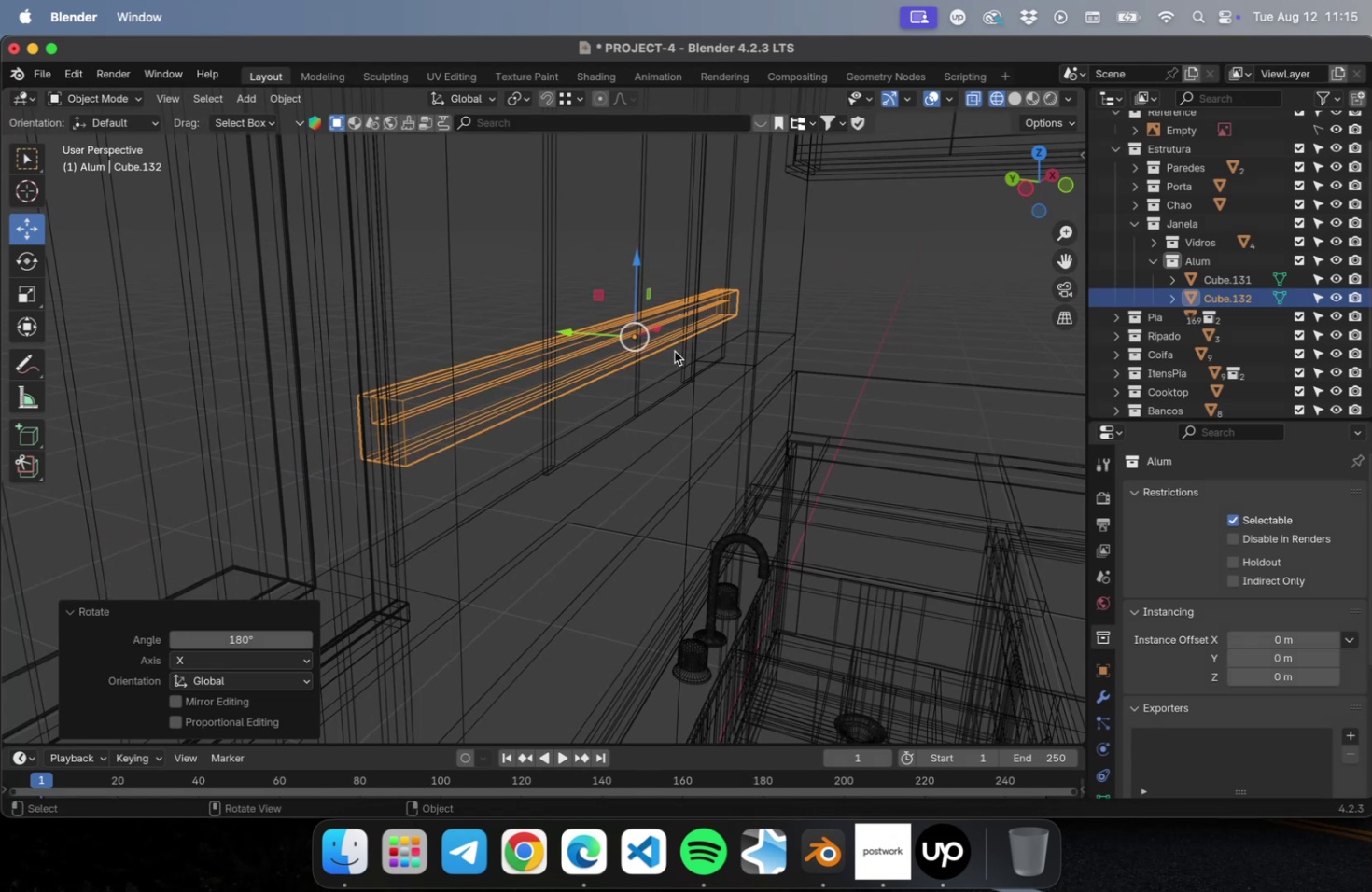 
key(NumLock)
 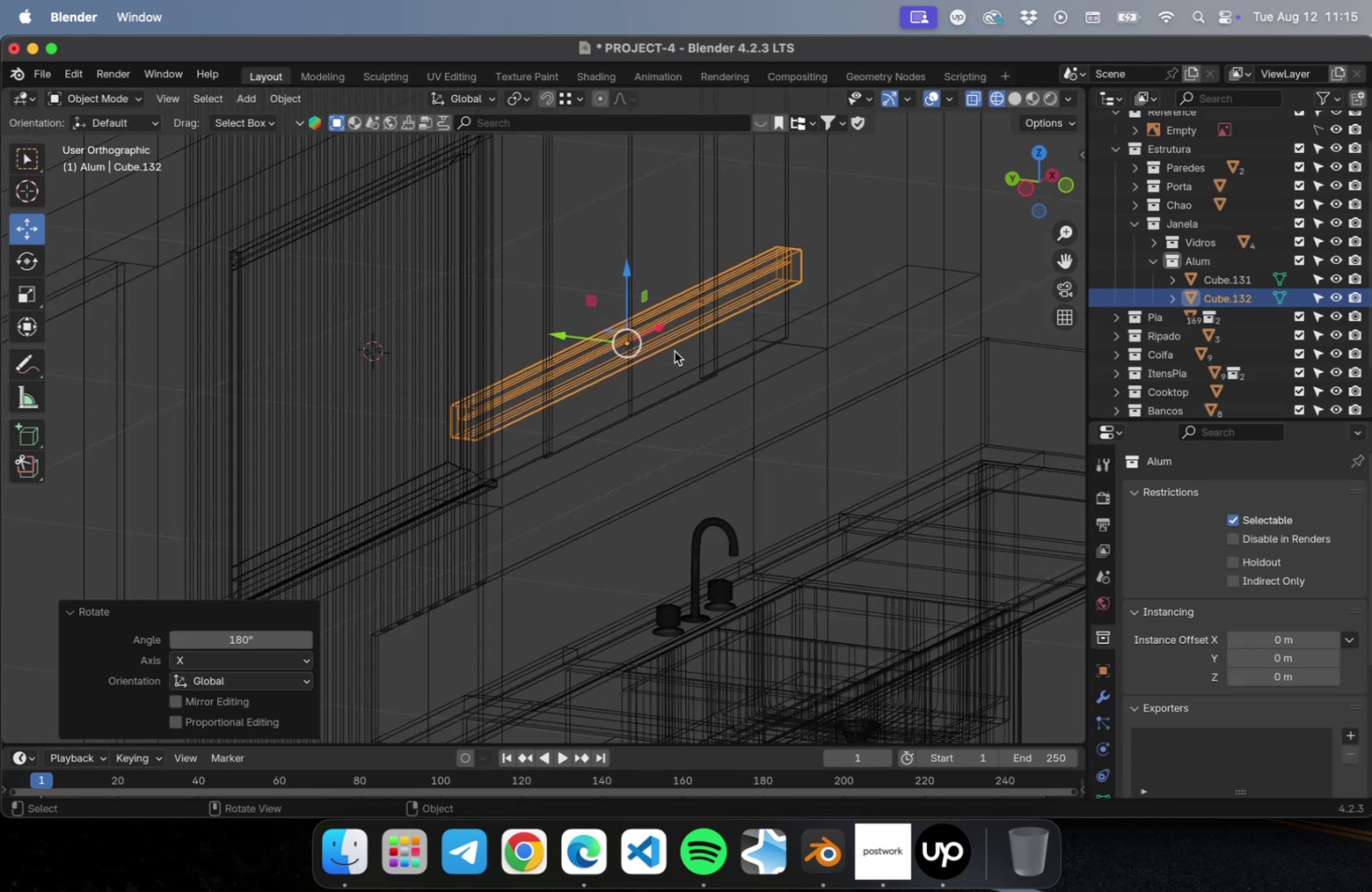 
key(Numpad1)
 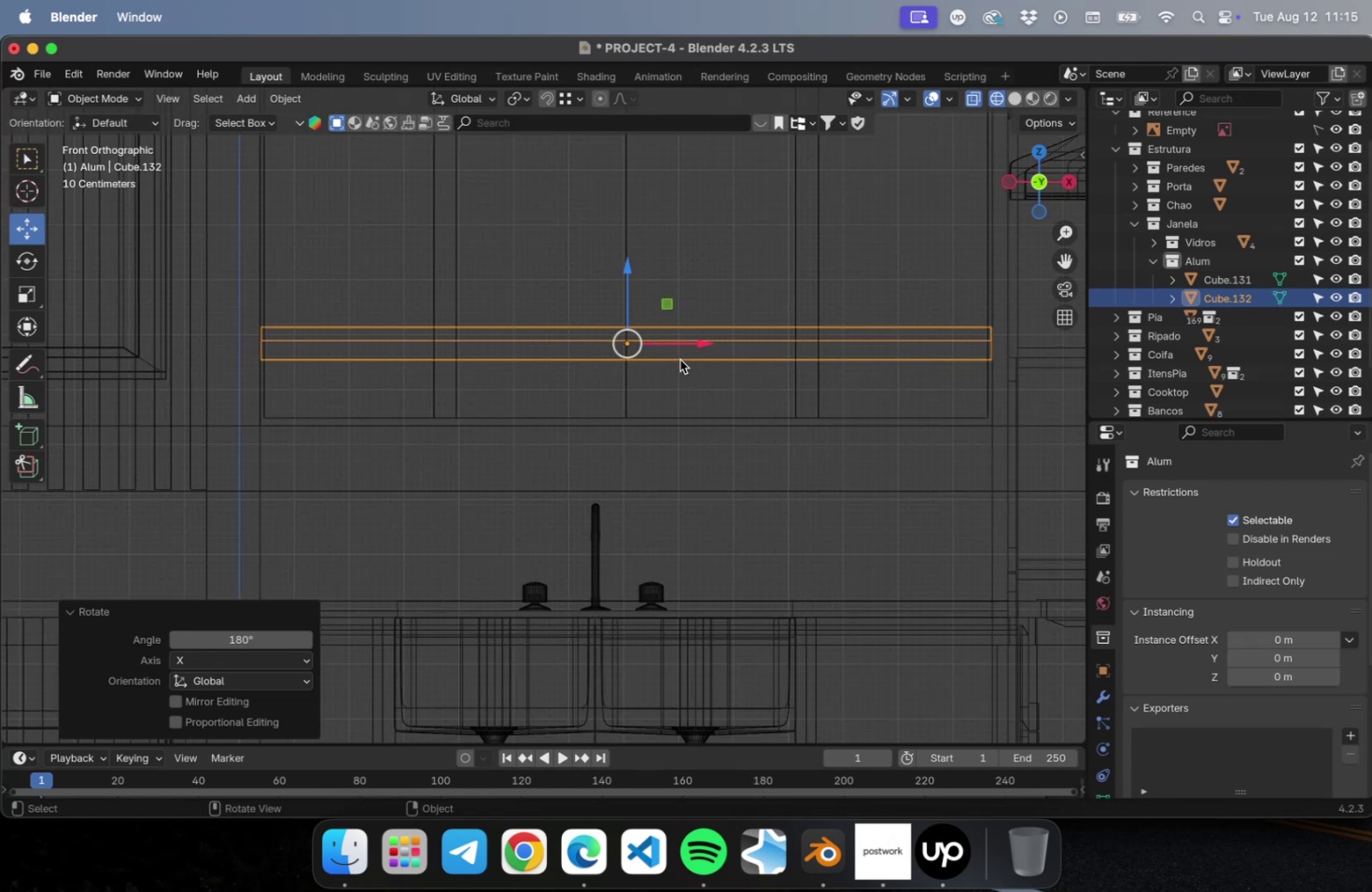 
hold_key(key=ShiftLeft, duration=0.42)
 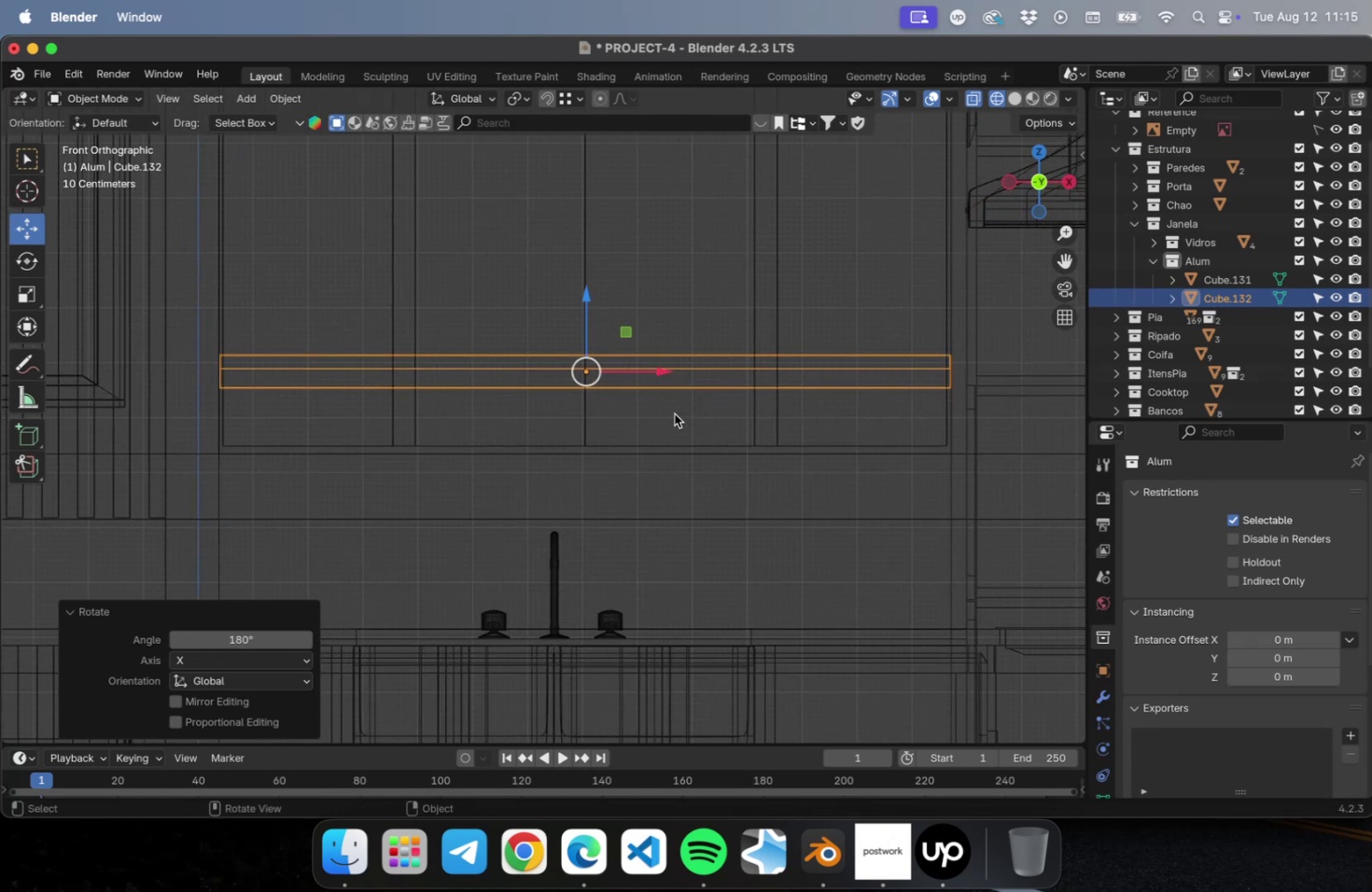 
key(Tab)
 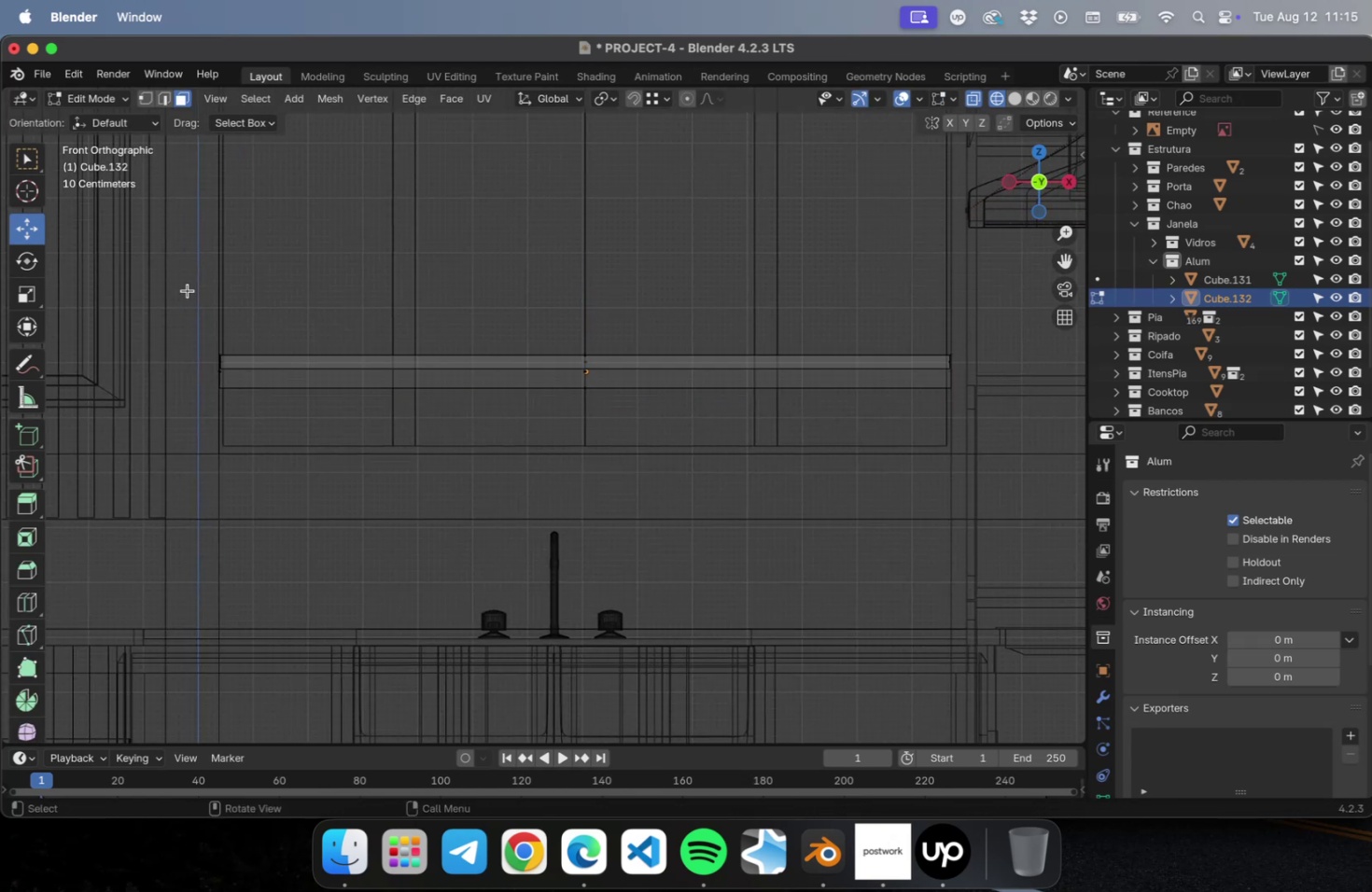 
left_click_drag(start_coordinate=[154, 284], to_coordinate=[1030, 375])
 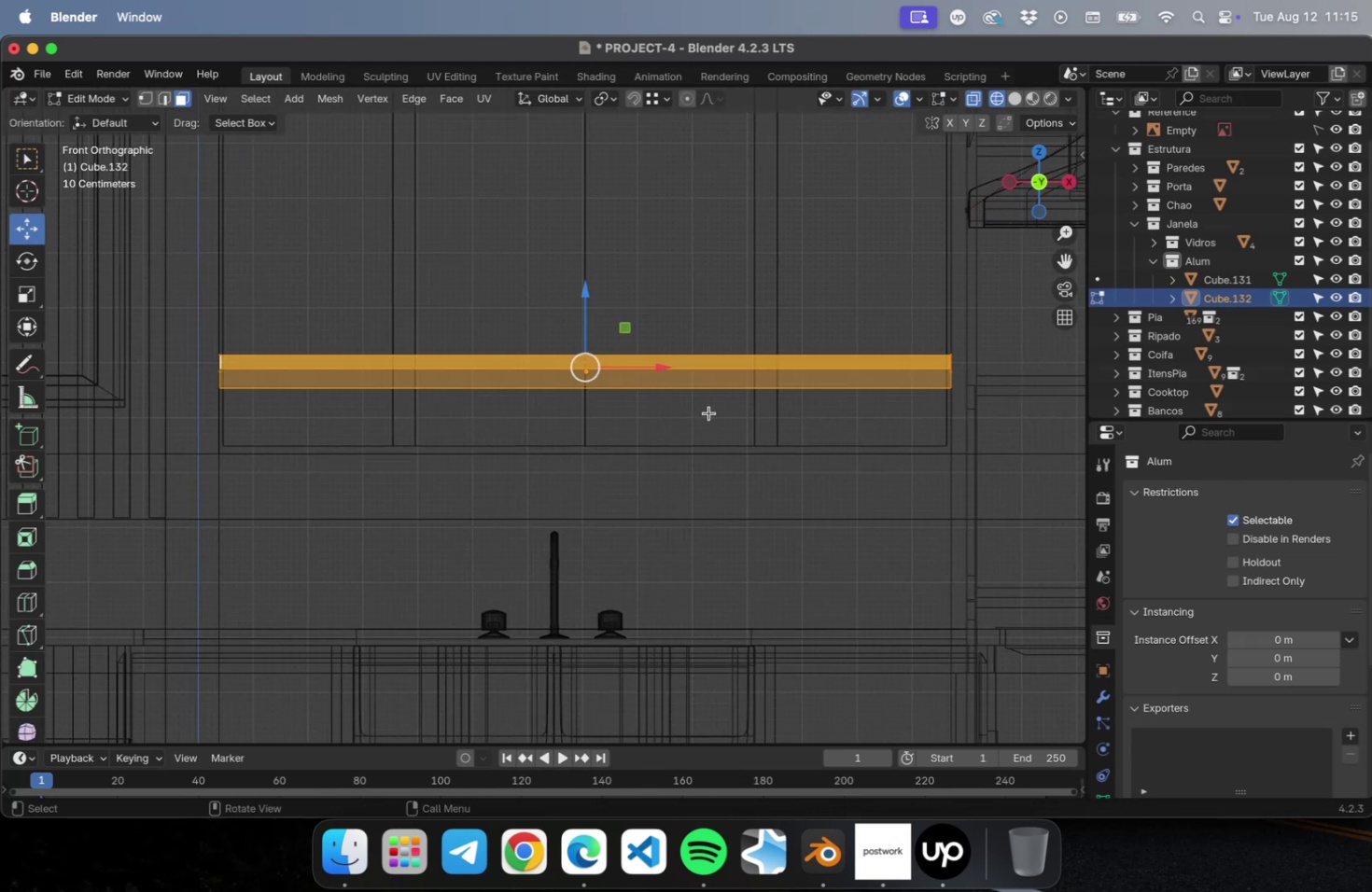 
scroll: coordinate [684, 406], scroll_direction: up, amount: 28.0
 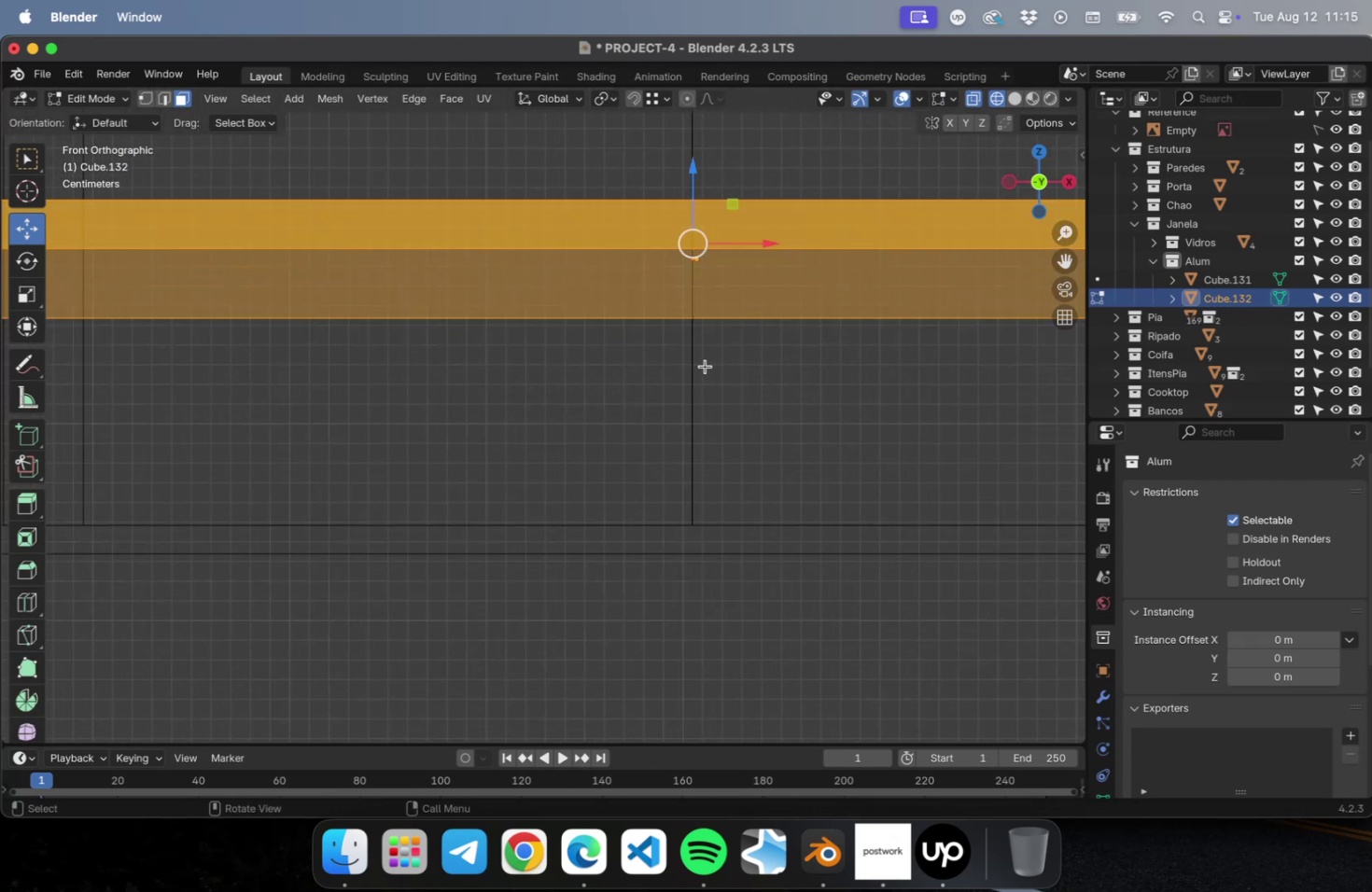 
key(1)
 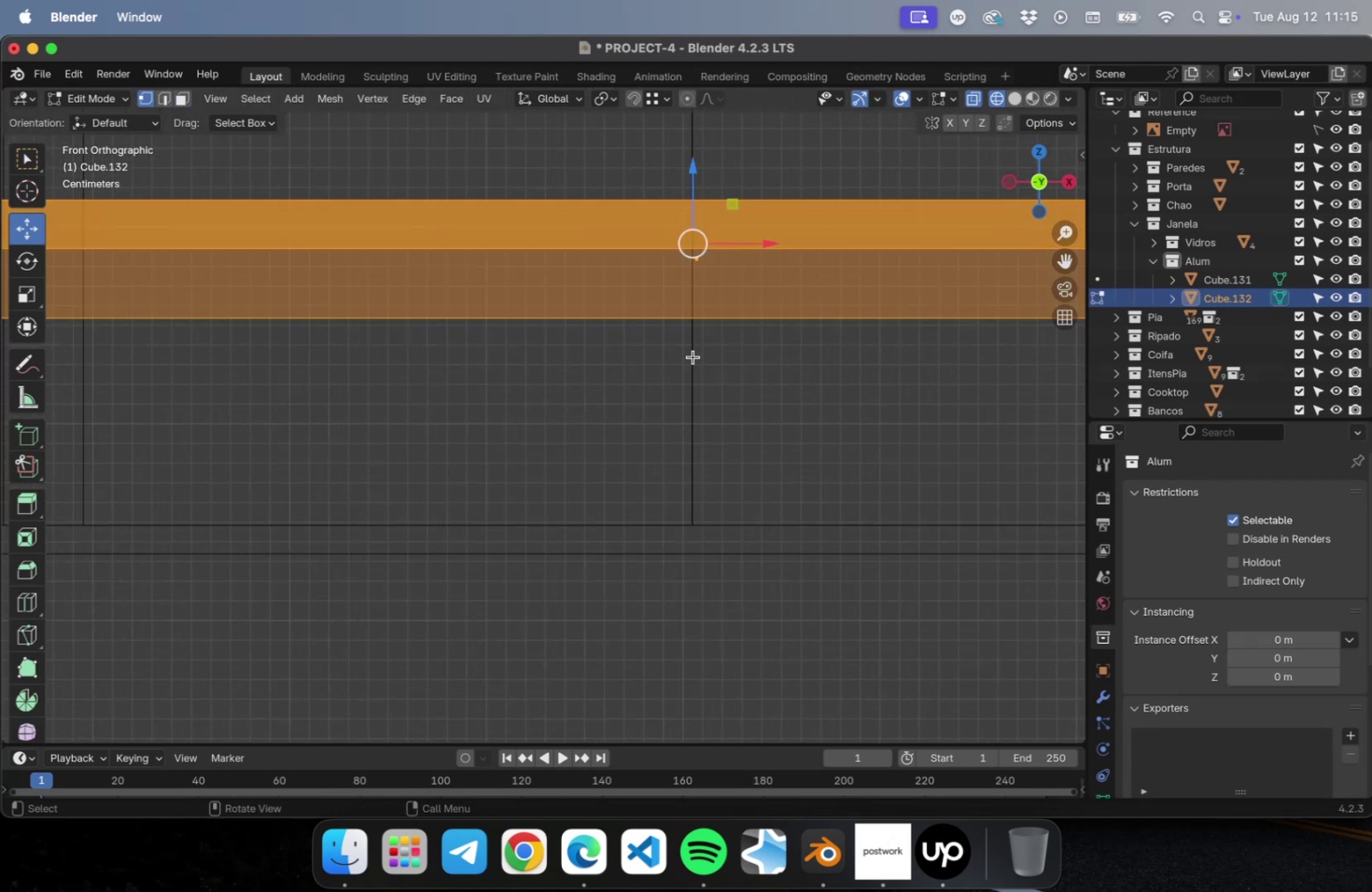 
scroll: coordinate [682, 356], scroll_direction: down, amount: 36.0
 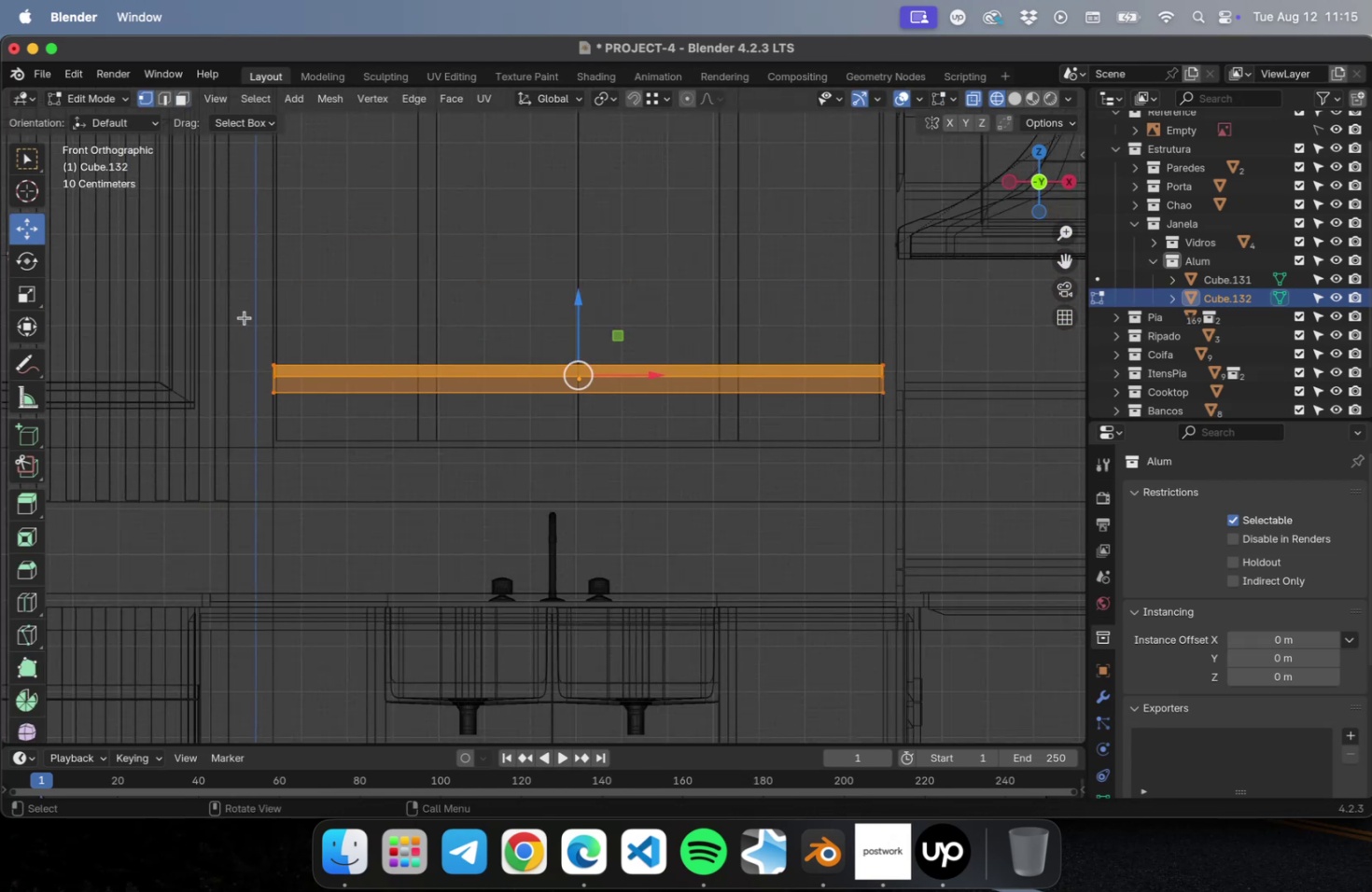 
left_click_drag(start_coordinate=[244, 317], to_coordinate=[984, 382])
 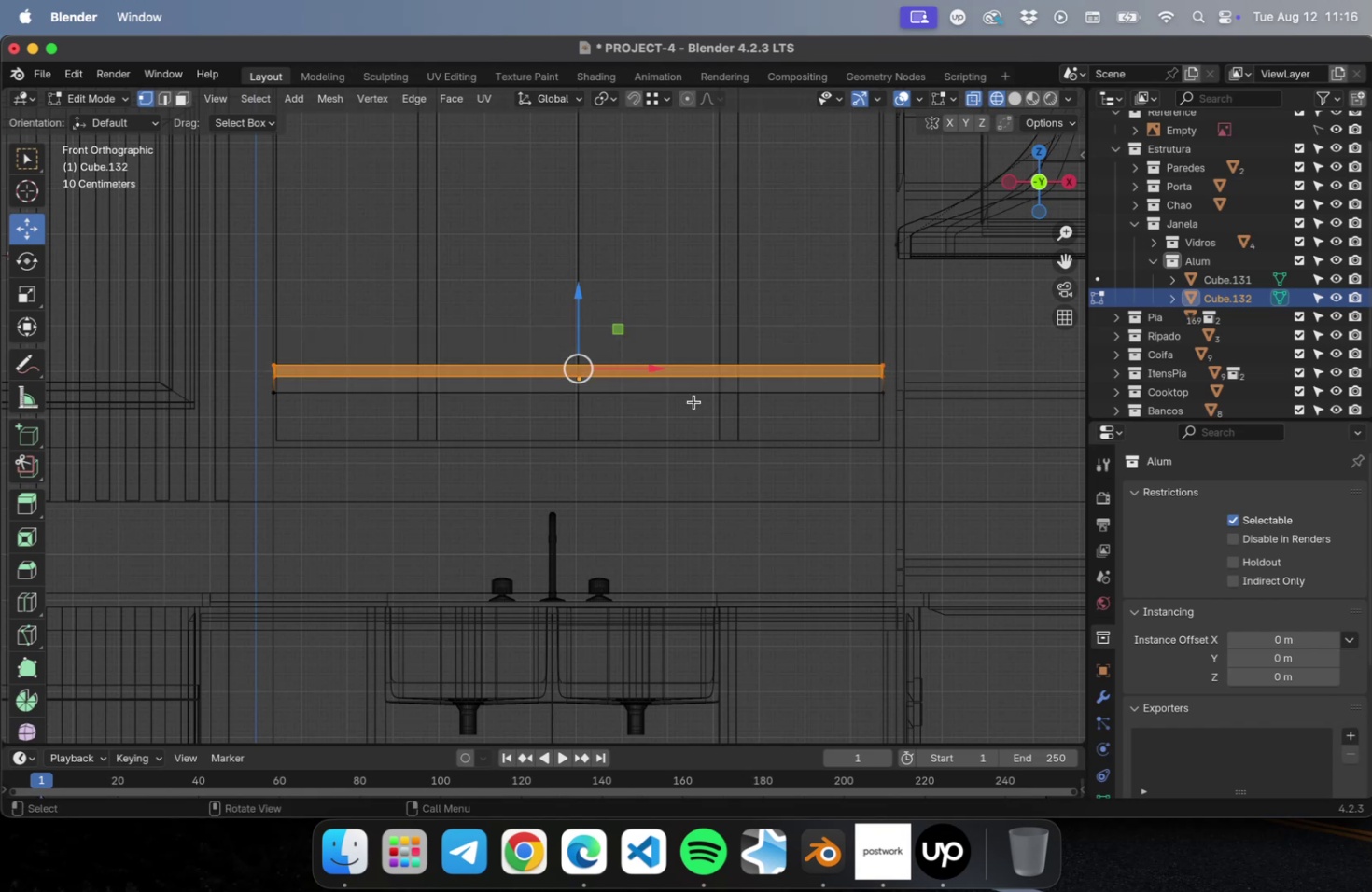 
scroll: coordinate [669, 367], scroll_direction: up, amount: 44.0
 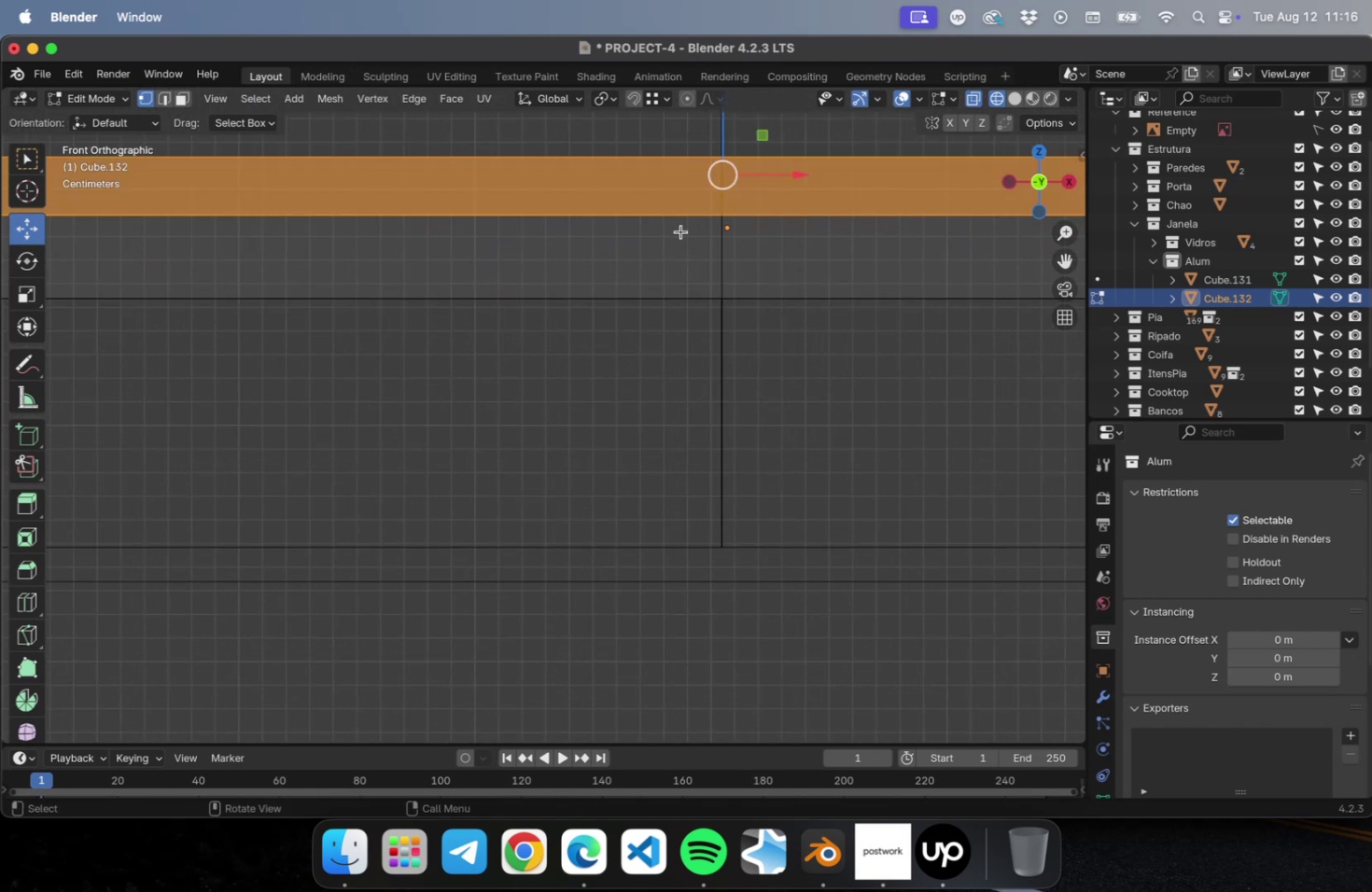 
hold_key(key=ShiftLeft, duration=0.45)
 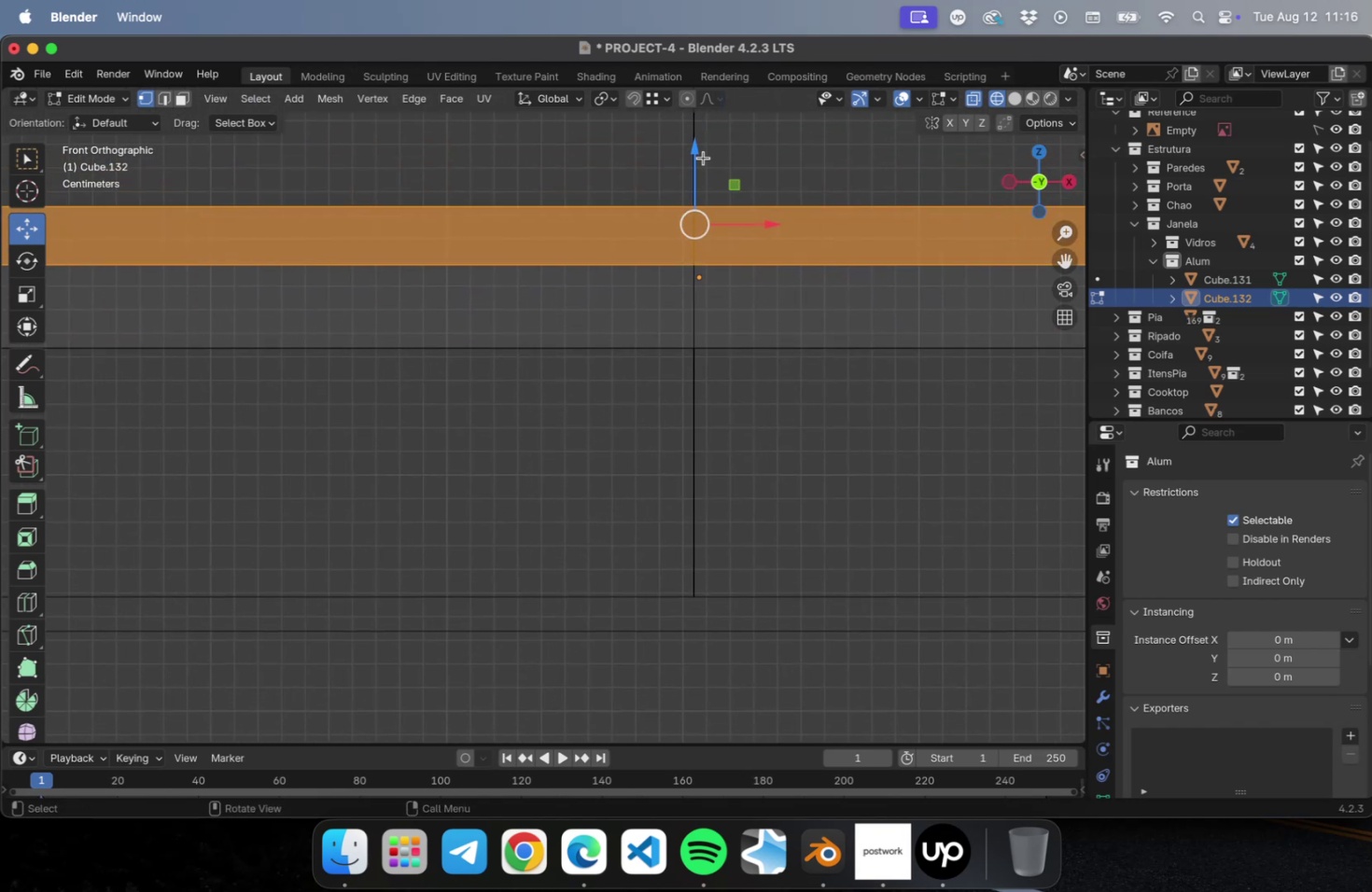 
left_click_drag(start_coordinate=[696, 153], to_coordinate=[697, 224])
 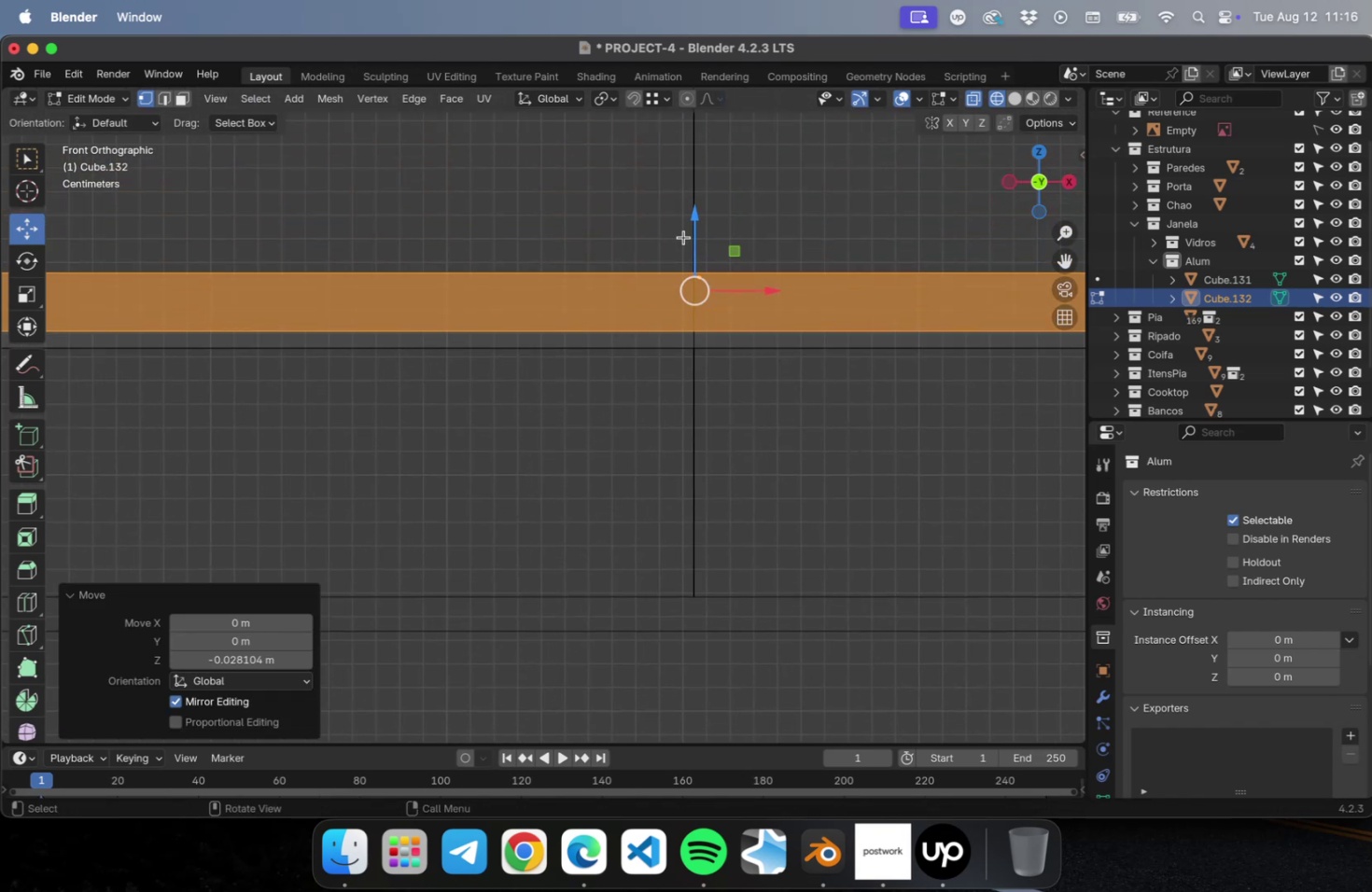 
scroll: coordinate [681, 272], scroll_direction: down, amount: 29.0
 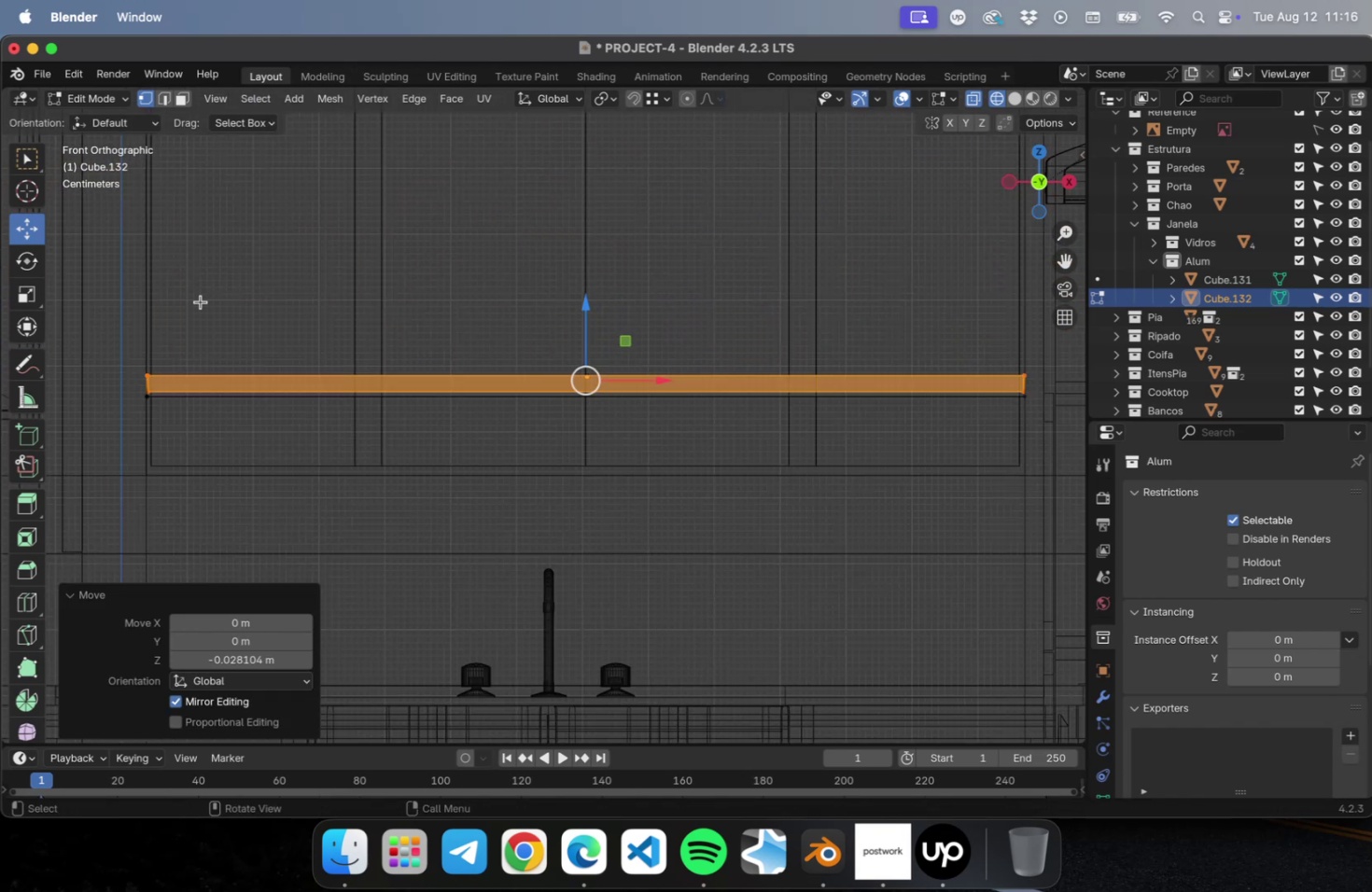 
left_click_drag(start_coordinate=[107, 300], to_coordinate=[1052, 384])
 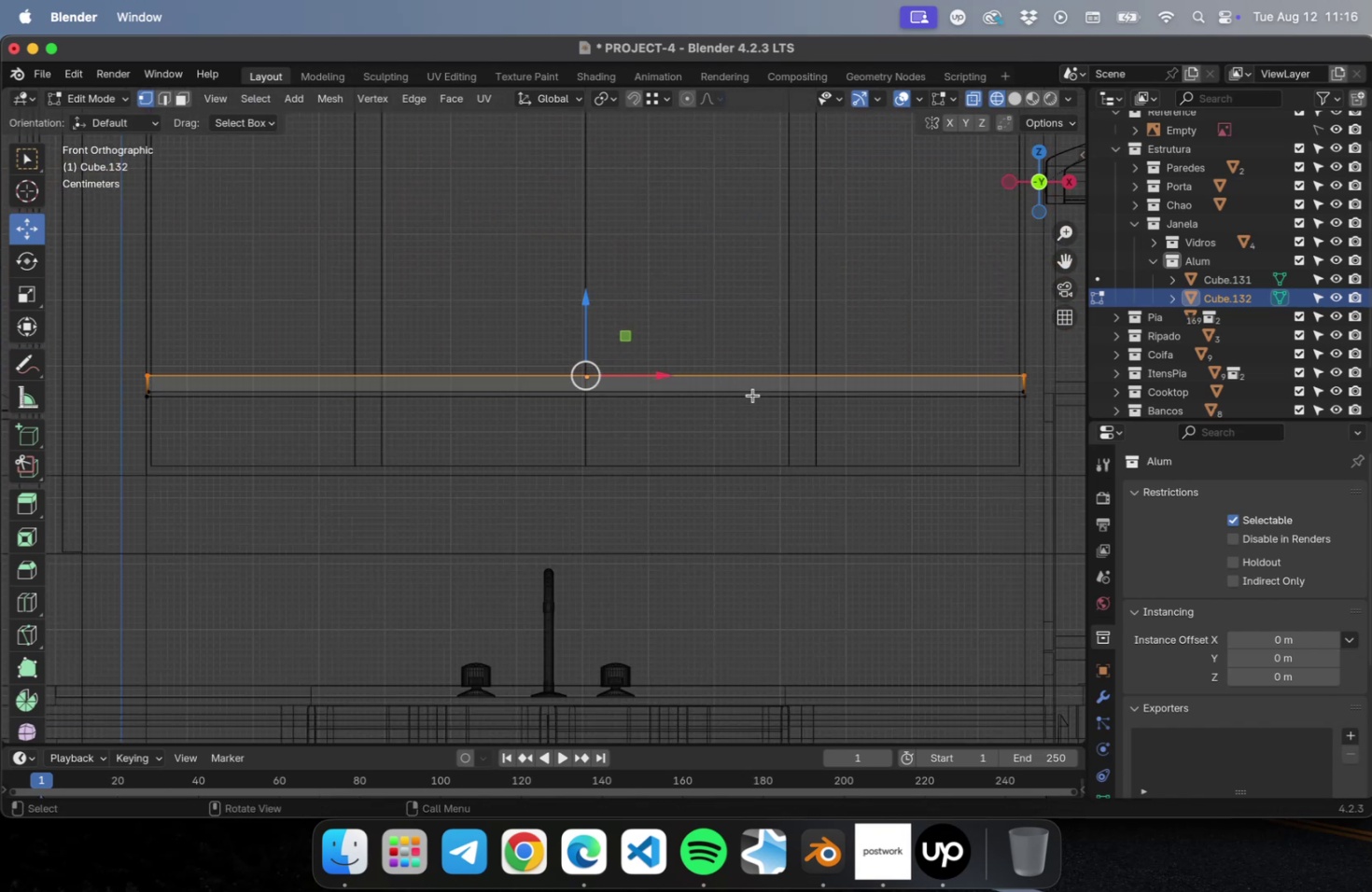 
scroll: coordinate [727, 375], scroll_direction: up, amount: 30.0
 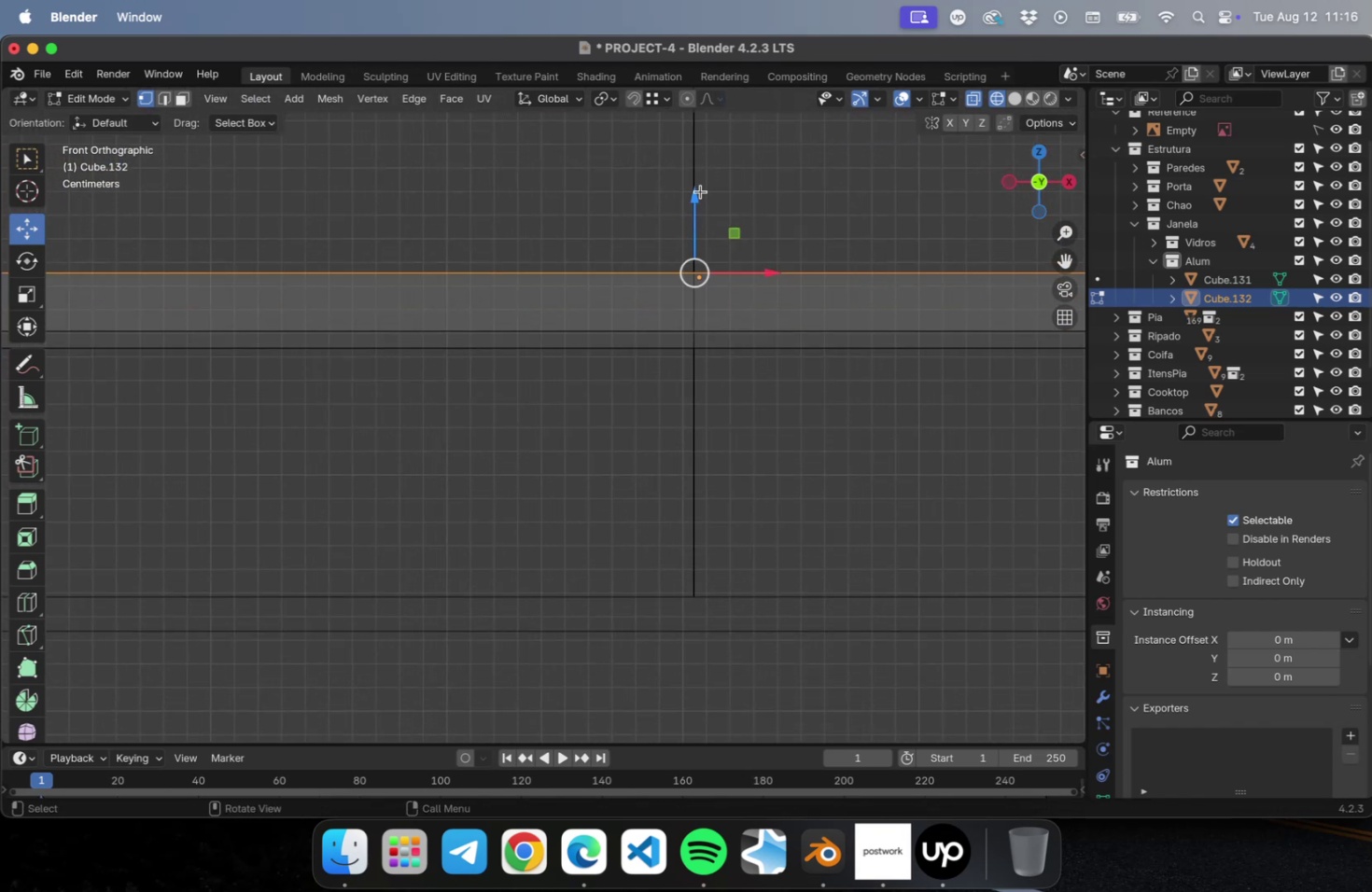 
left_click_drag(start_coordinate=[696, 195], to_coordinate=[700, 233])
 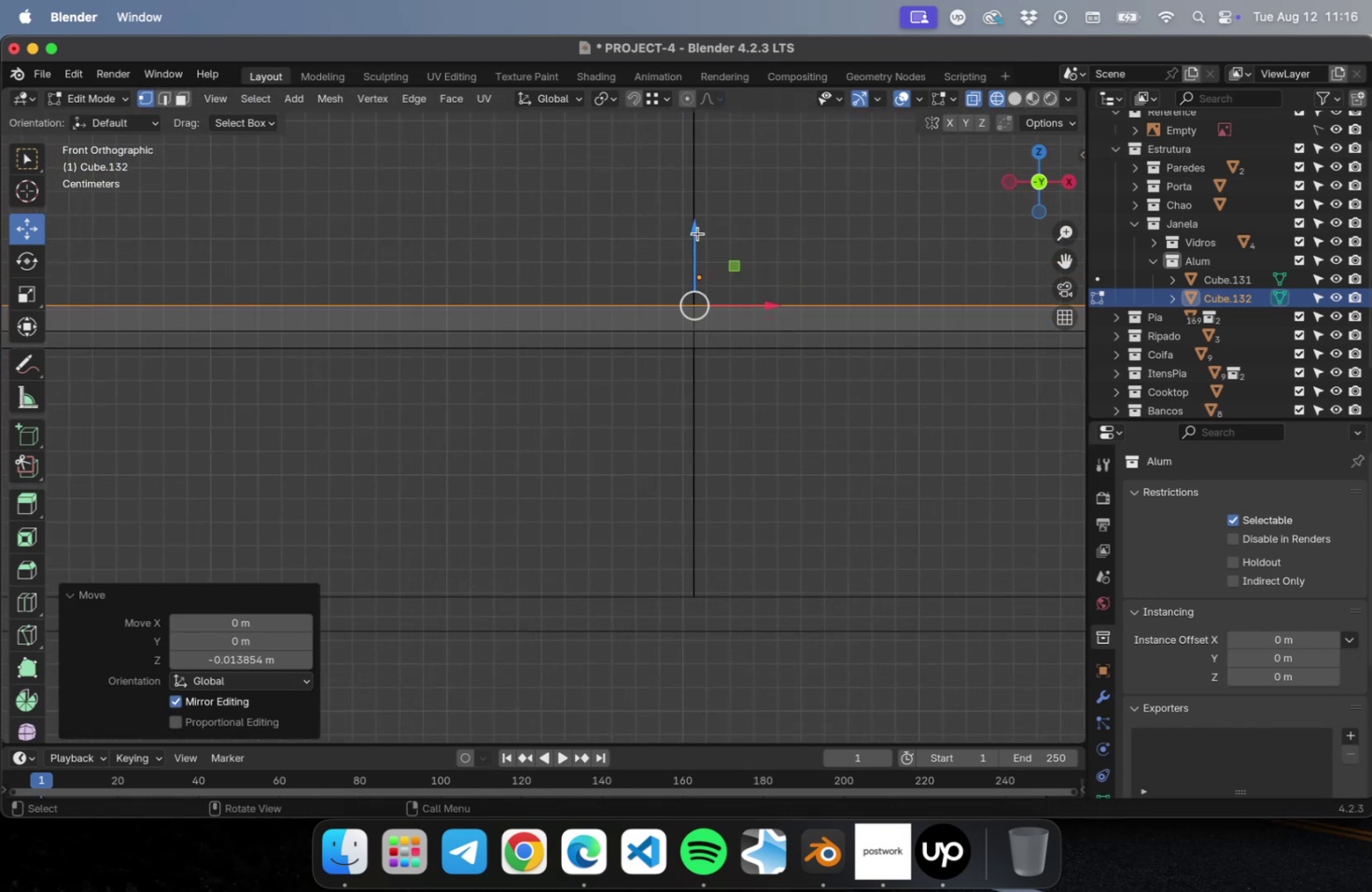 
scroll: coordinate [695, 241], scroll_direction: down, amount: 29.0
 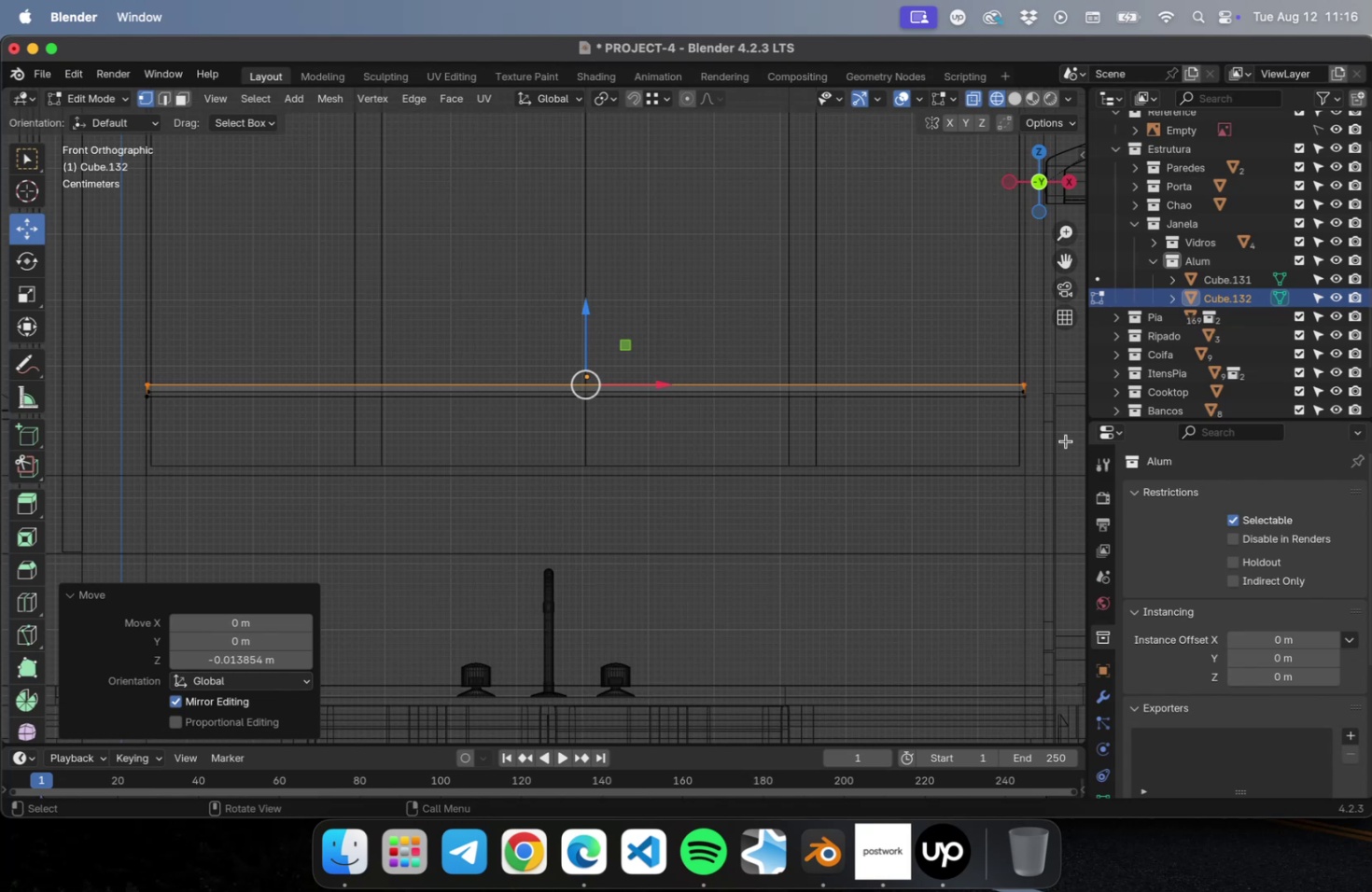 
left_click_drag(start_coordinate=[1058, 439], to_coordinate=[112, 394])
 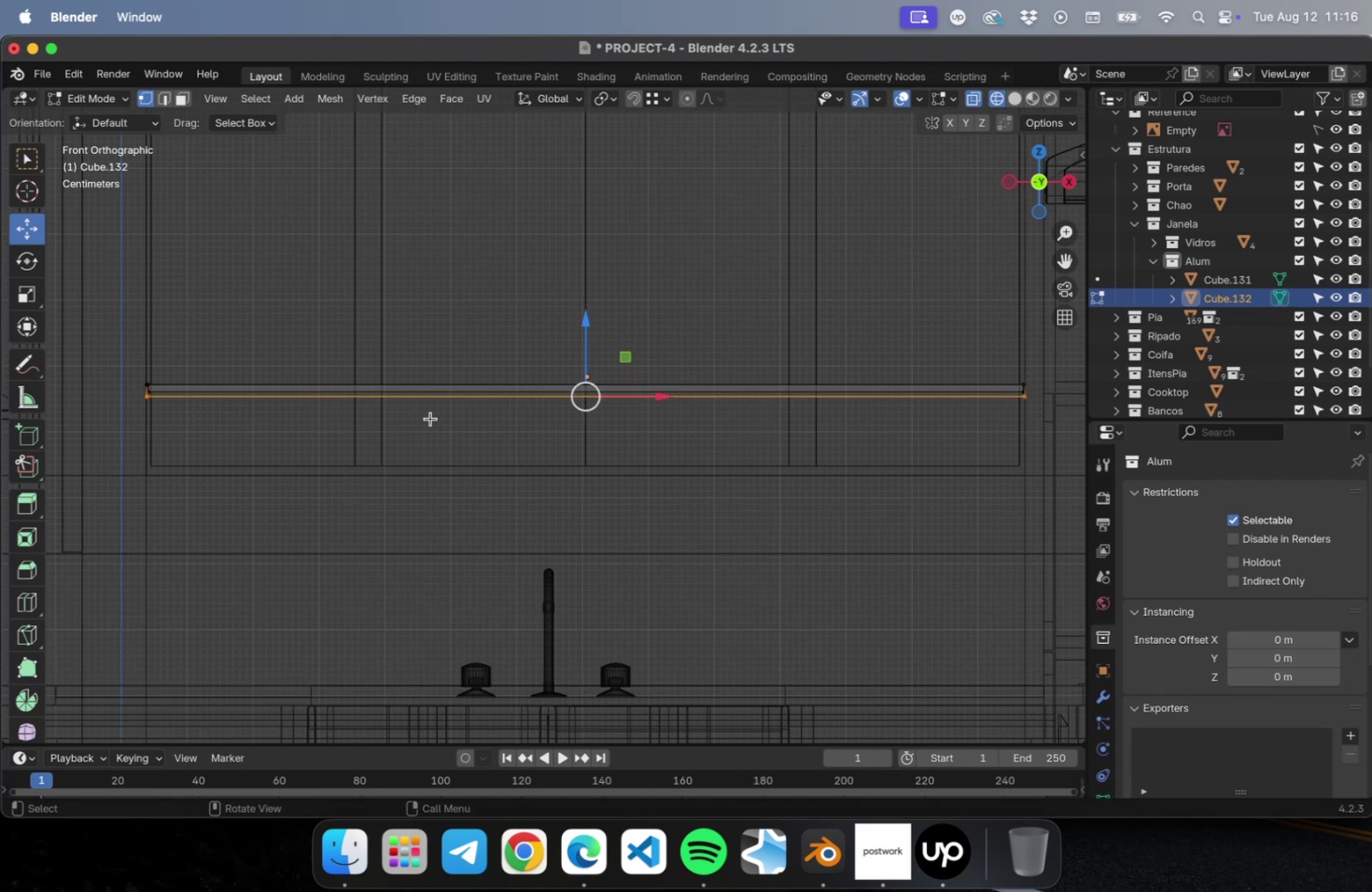 
scroll: coordinate [514, 405], scroll_direction: up, amount: 35.0
 